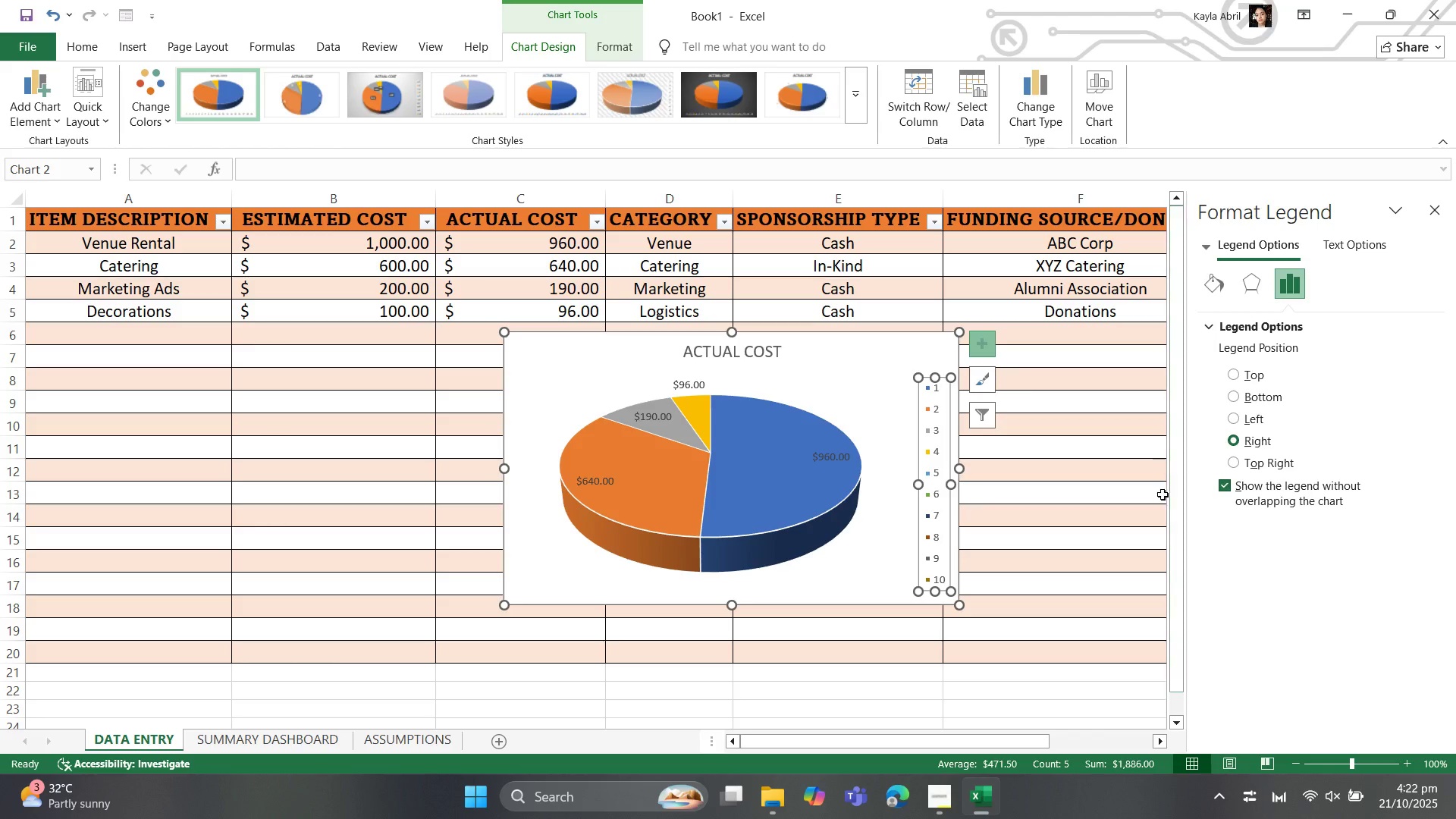 
left_click([1228, 488])
 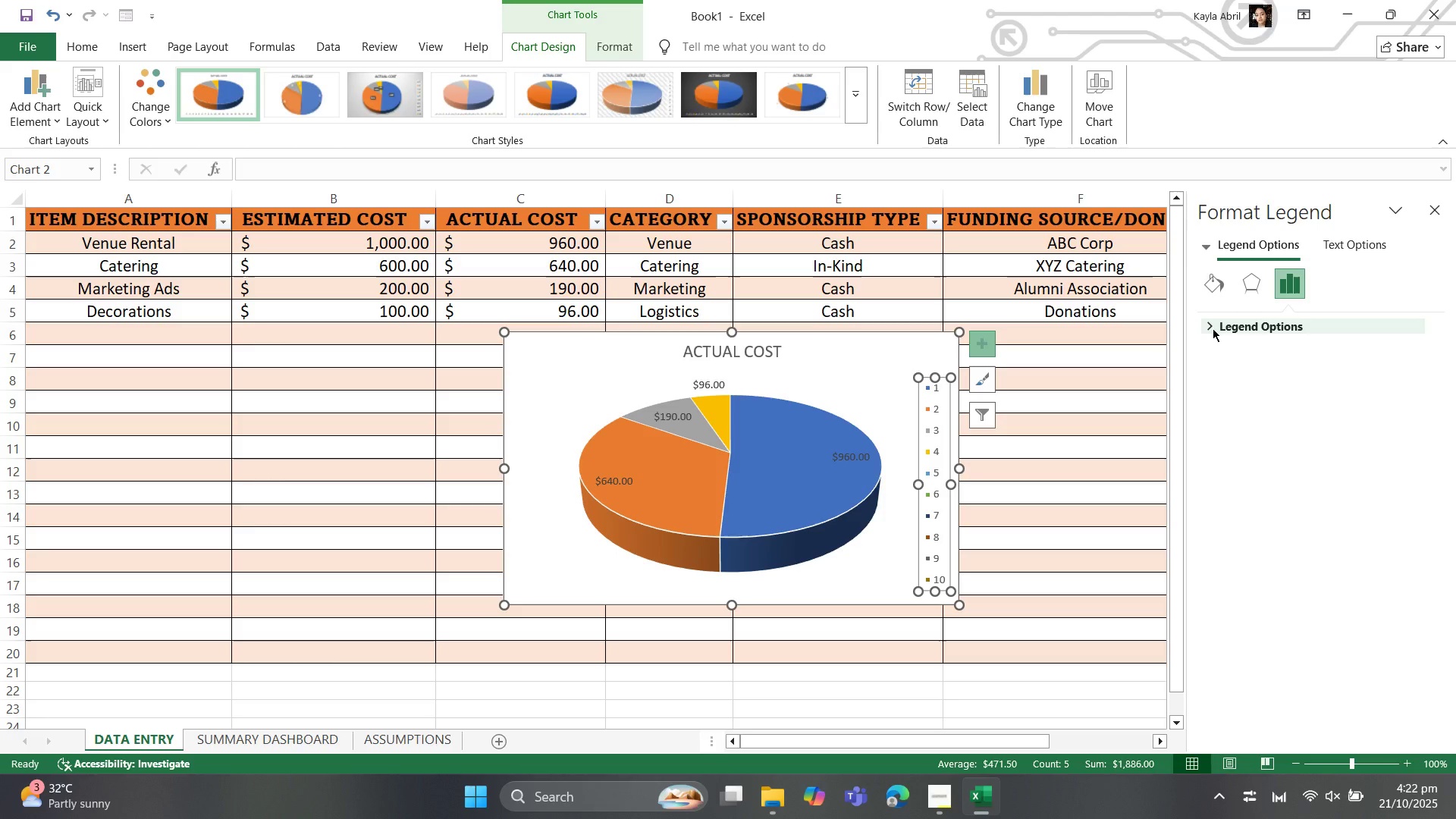 
wait(7.27)
 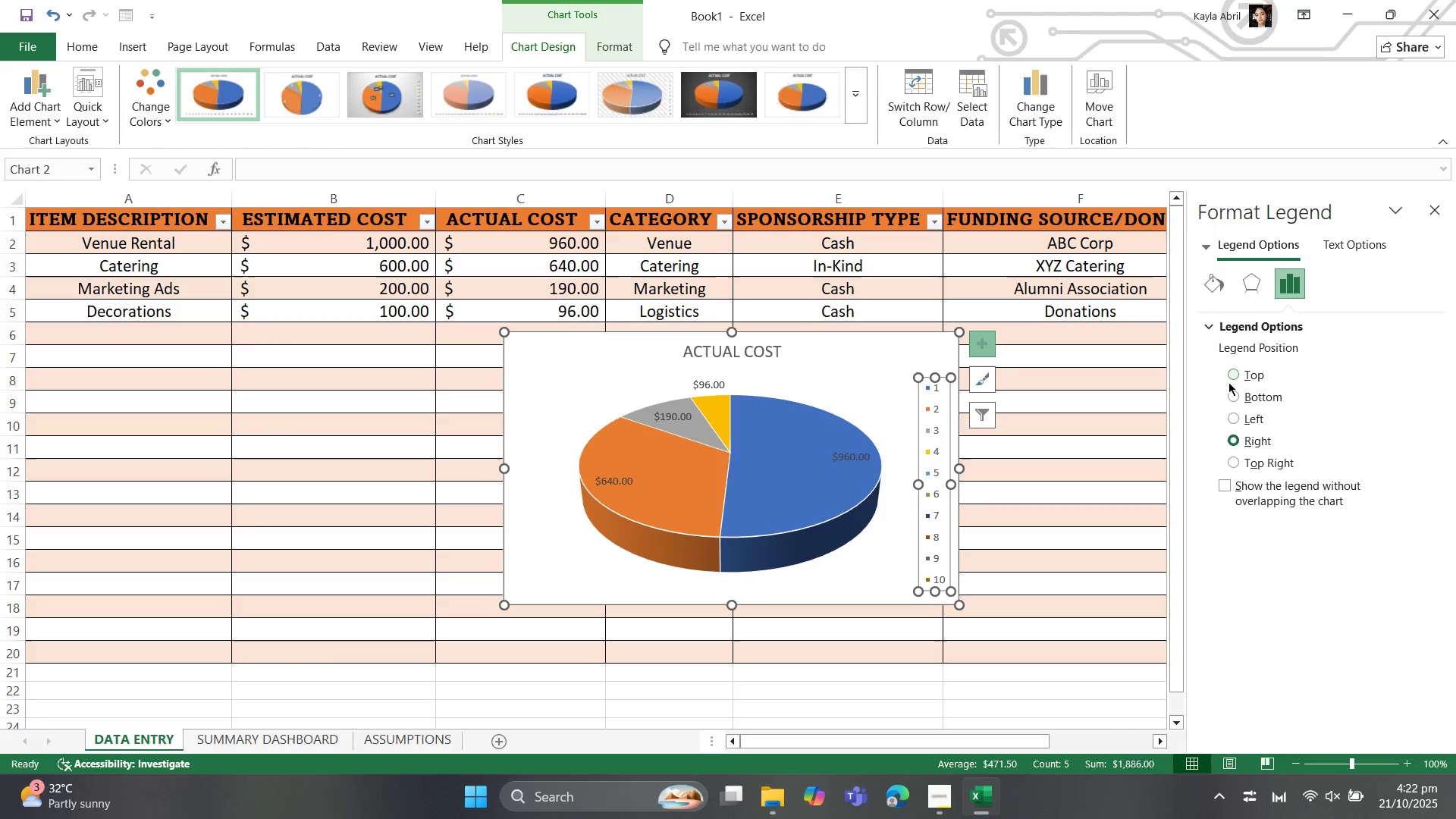 
left_click([1423, 215])
 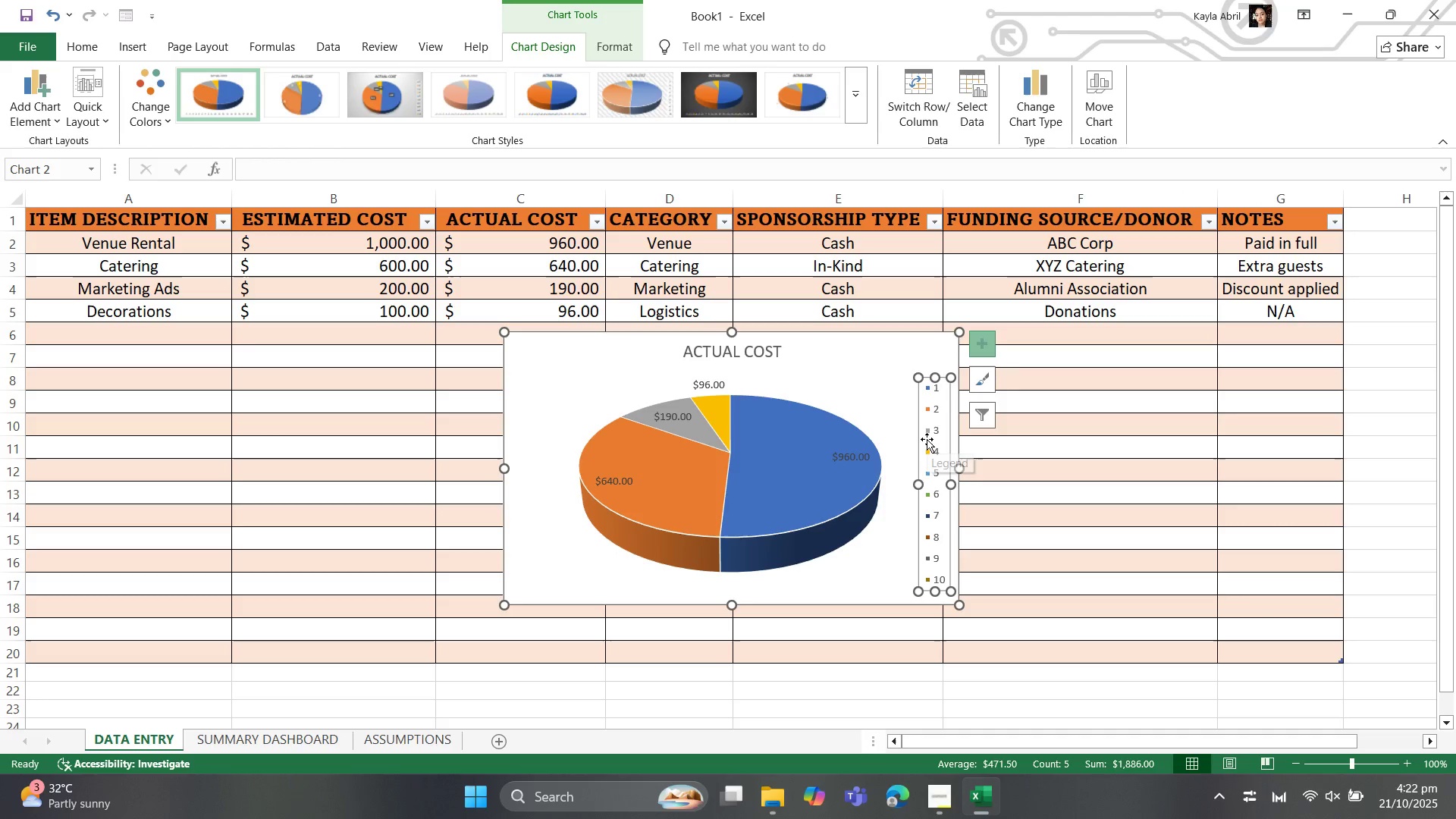 
left_click([927, 439])
 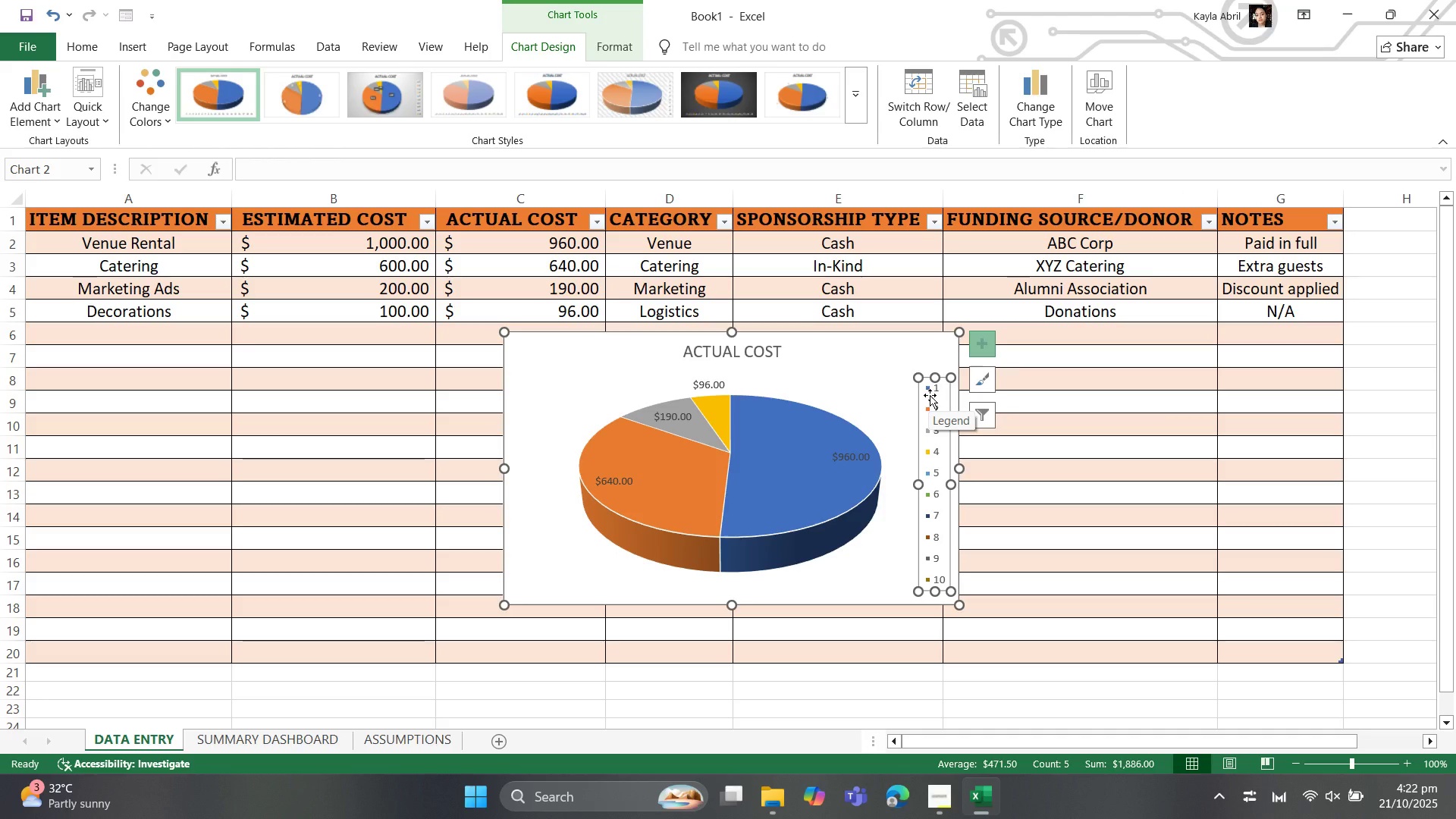 
wait(6.92)
 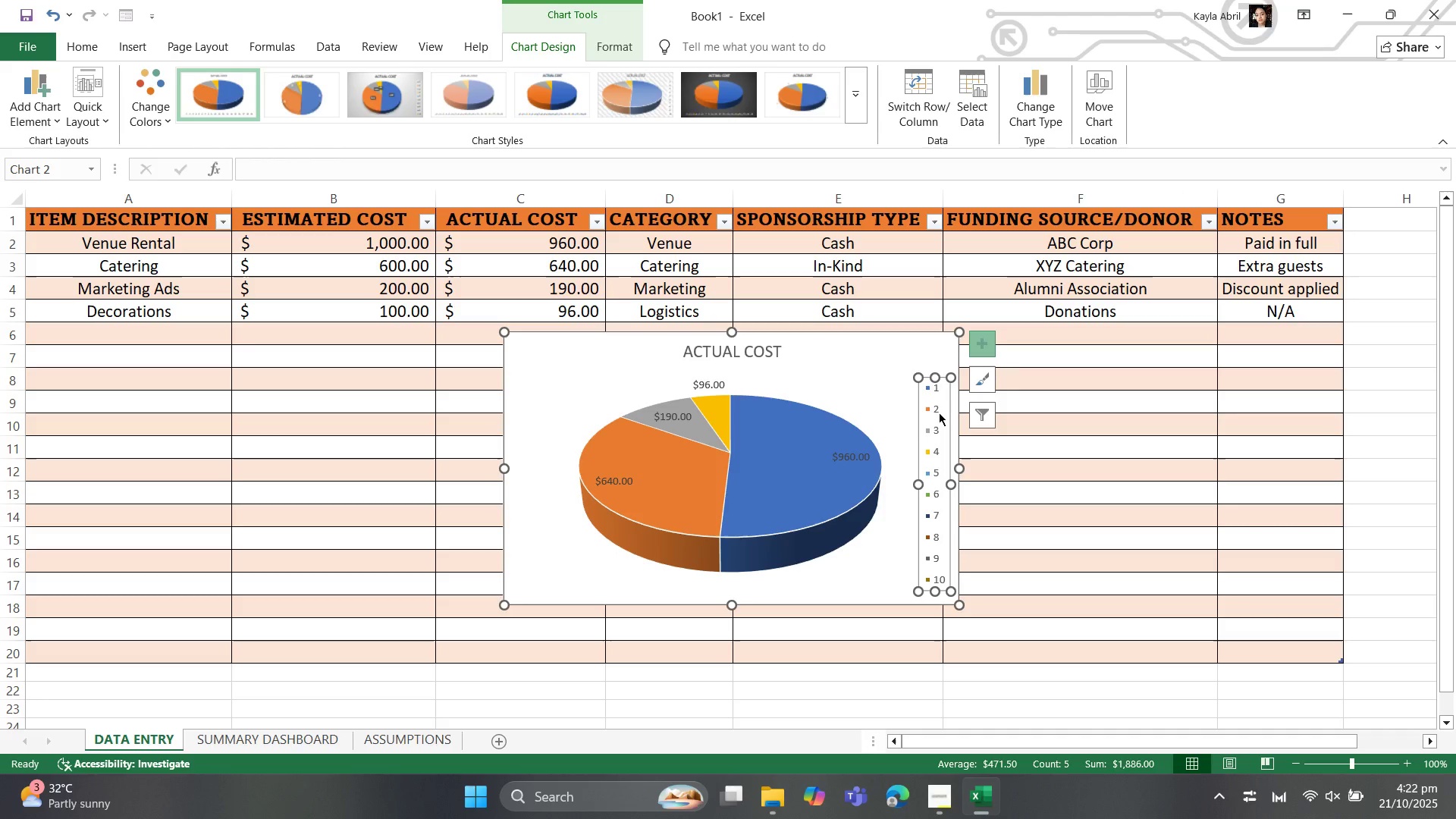 
mouse_move([981, 139])
 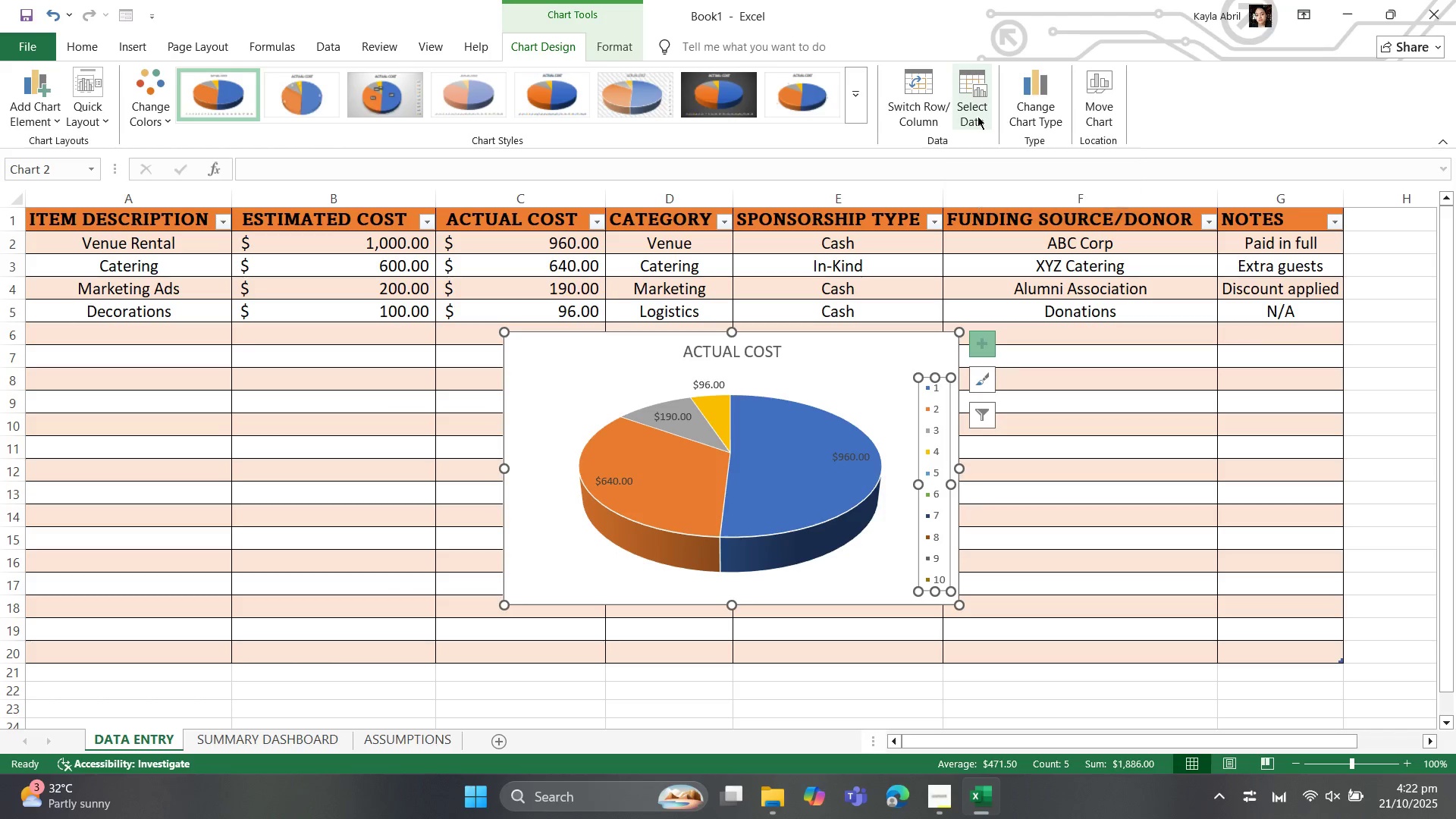 
left_click([977, 116])
 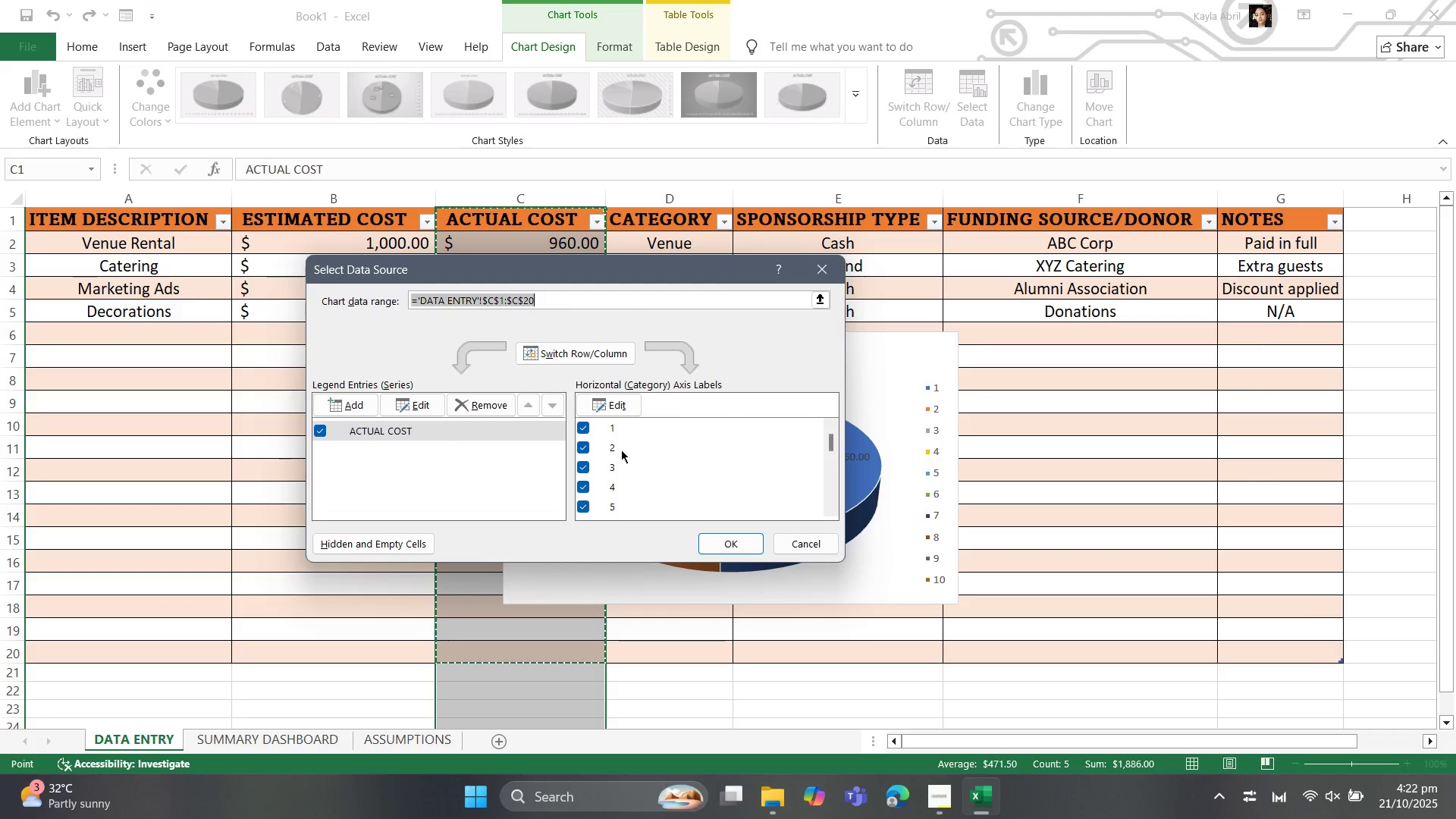 
wait(7.67)
 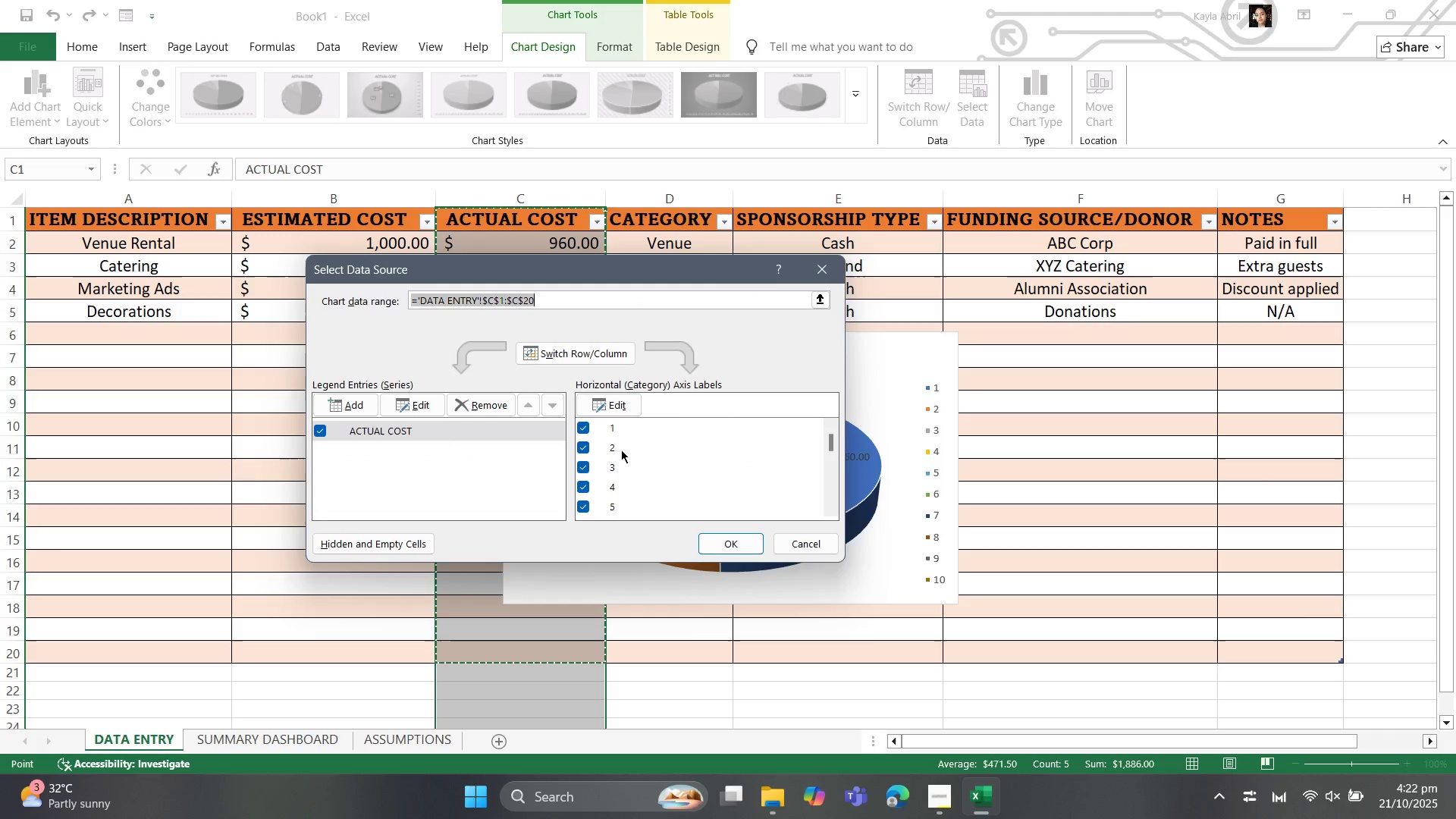 
left_click([627, 398])
 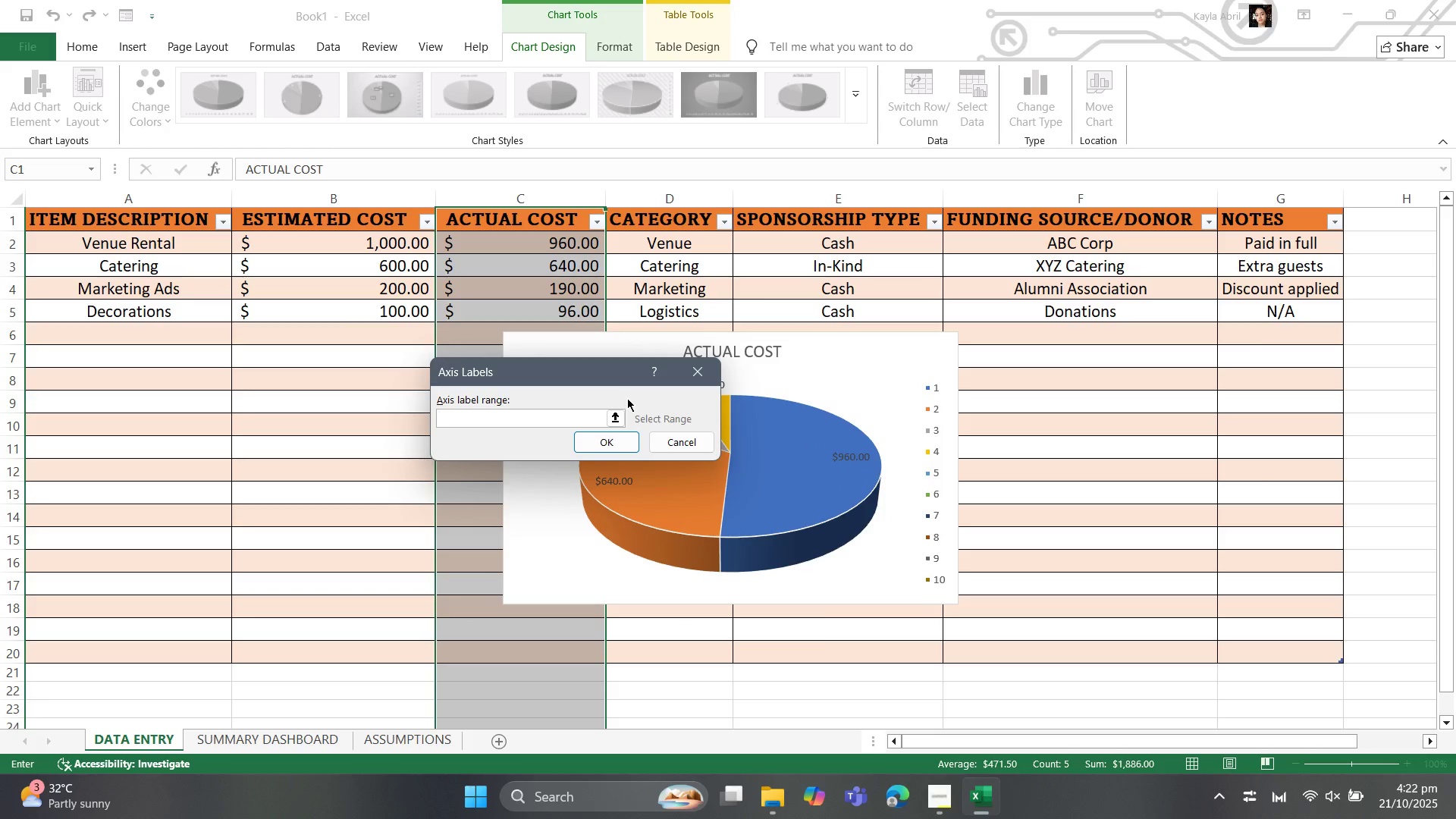 
wait(8.71)
 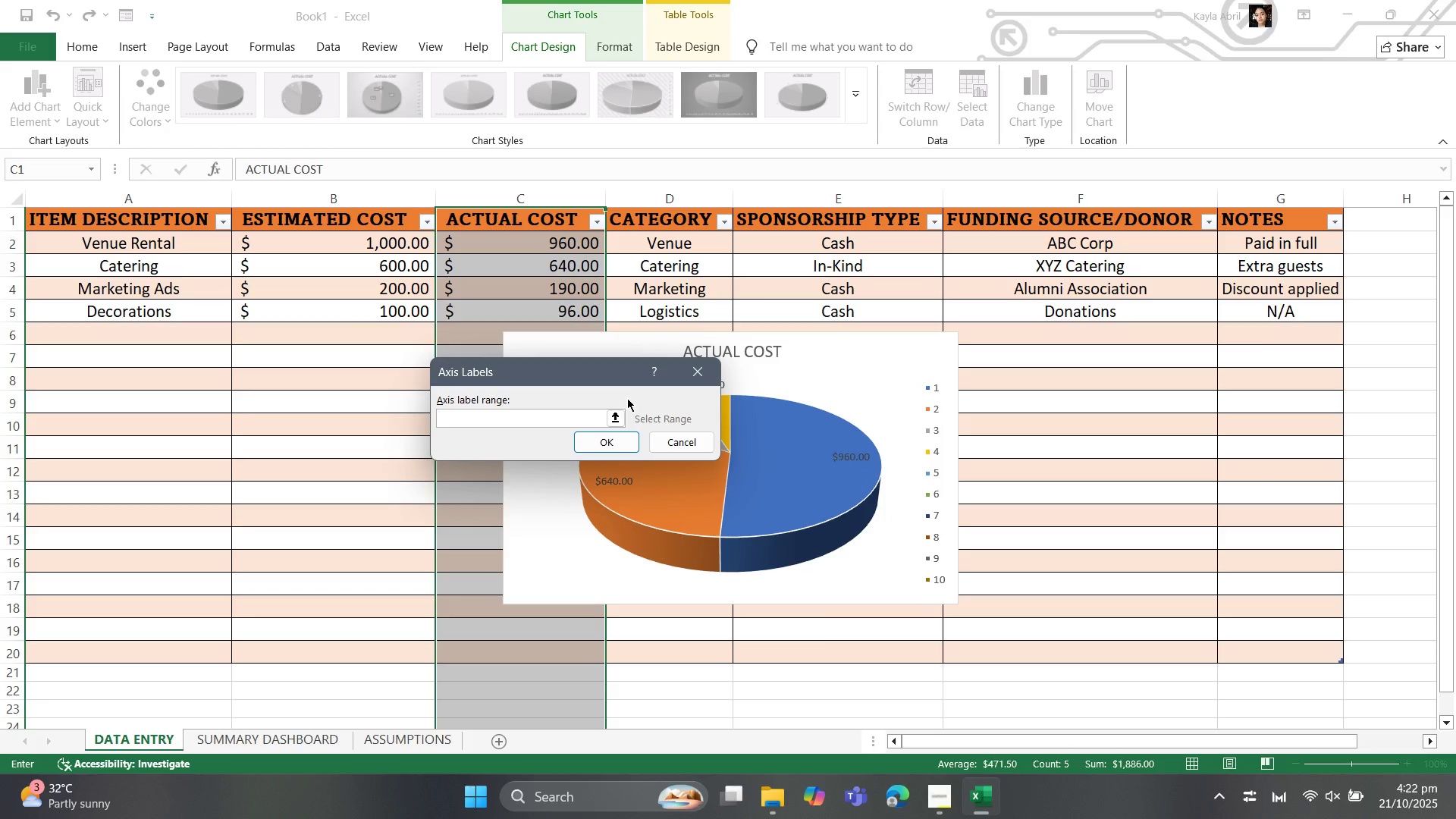 
left_click([679, 197])
 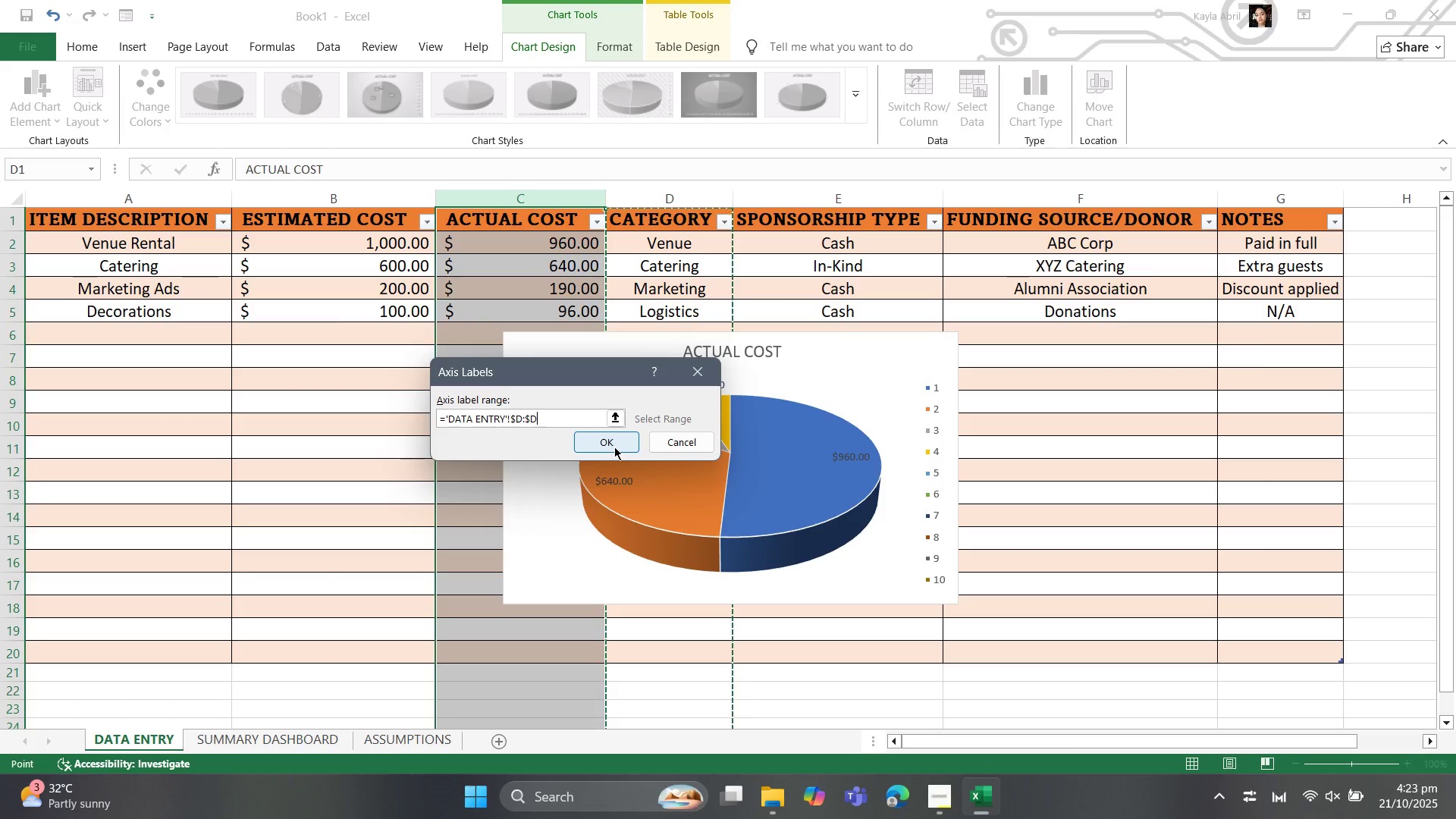 
left_click([614, 445])
 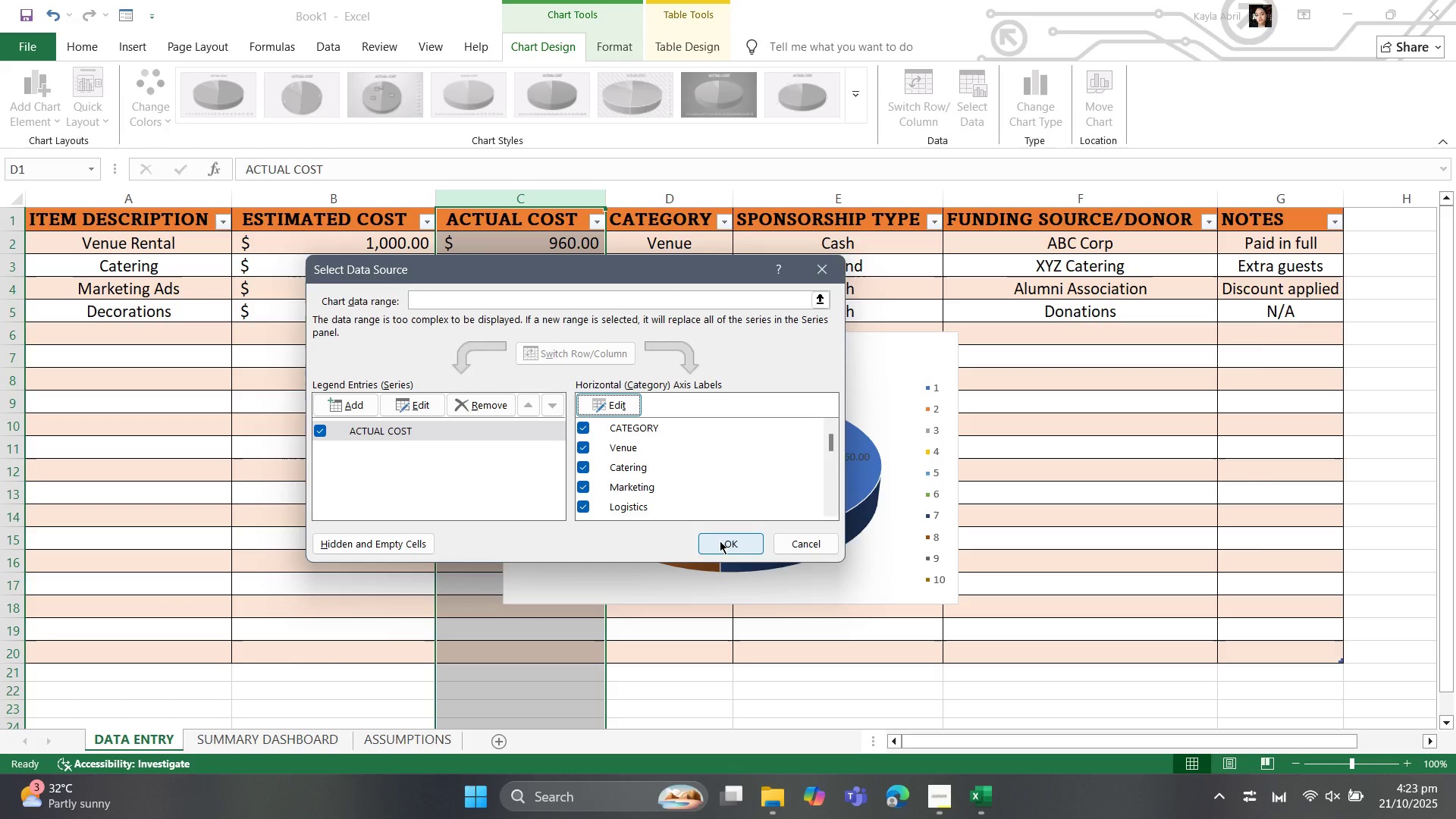 
scroll: coordinate [695, 485], scroll_direction: down, amount: 2.0
 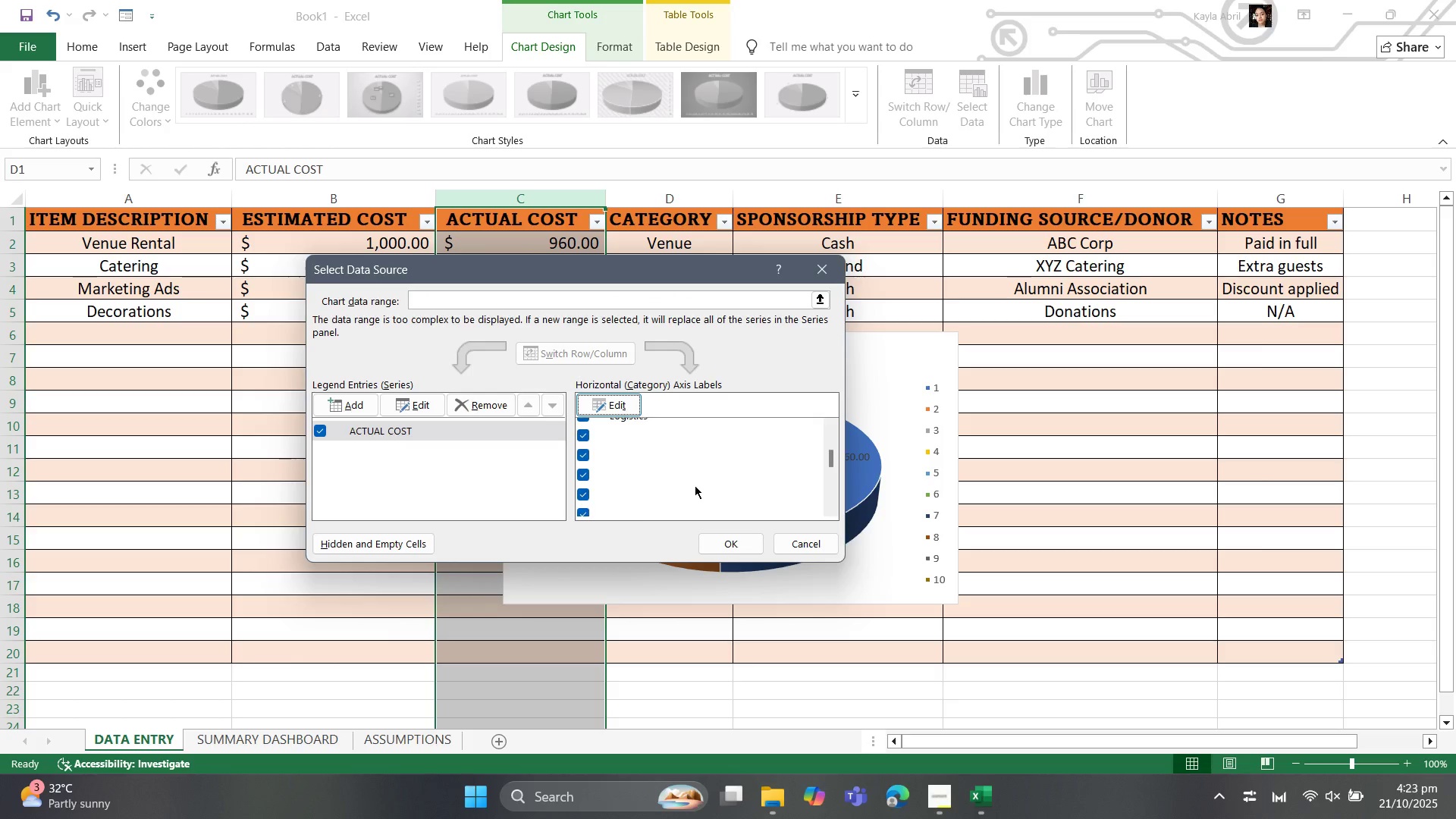 
scroll: coordinate [695, 485], scroll_direction: up, amount: 4.0
 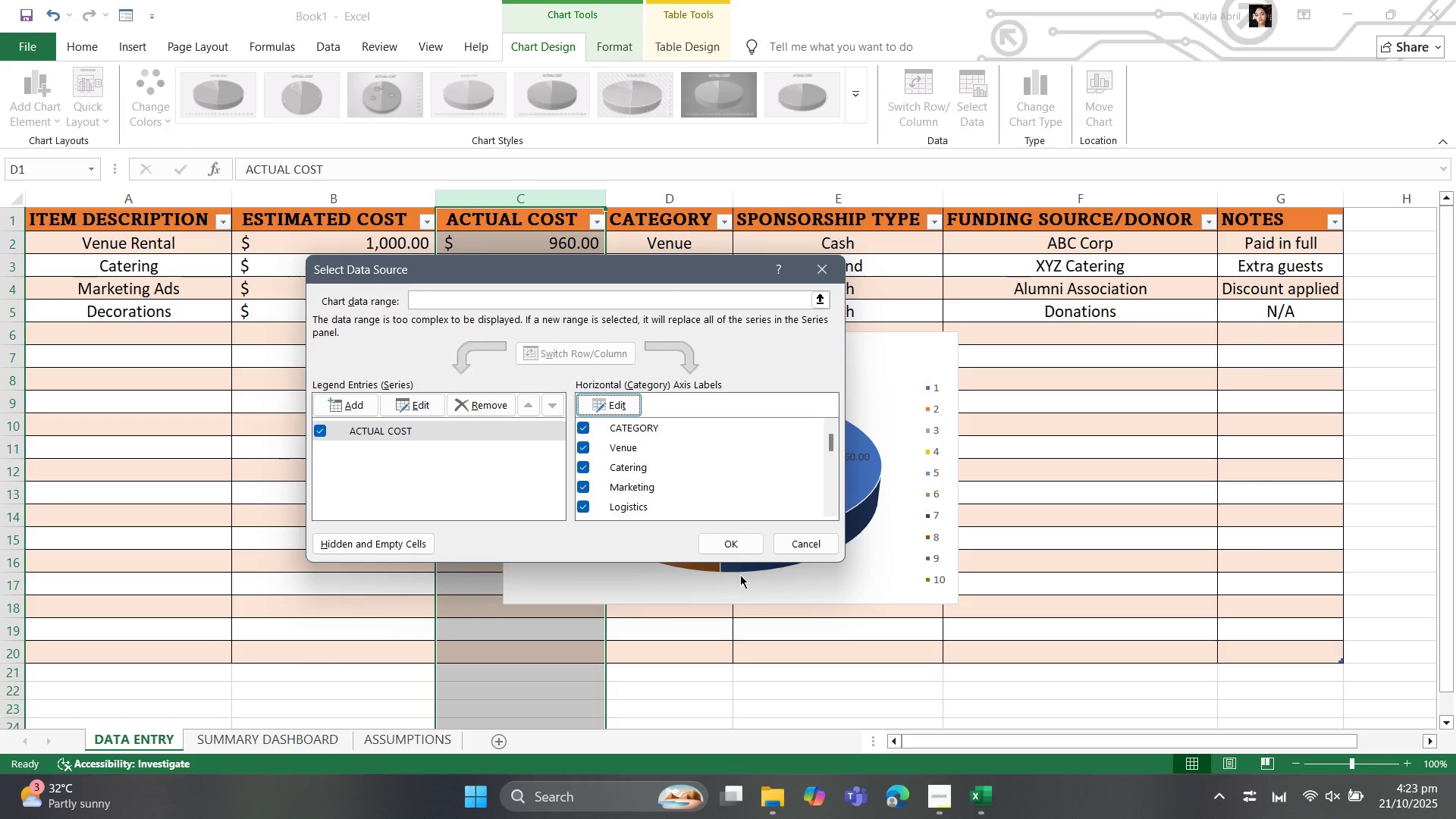 
left_click([725, 542])
 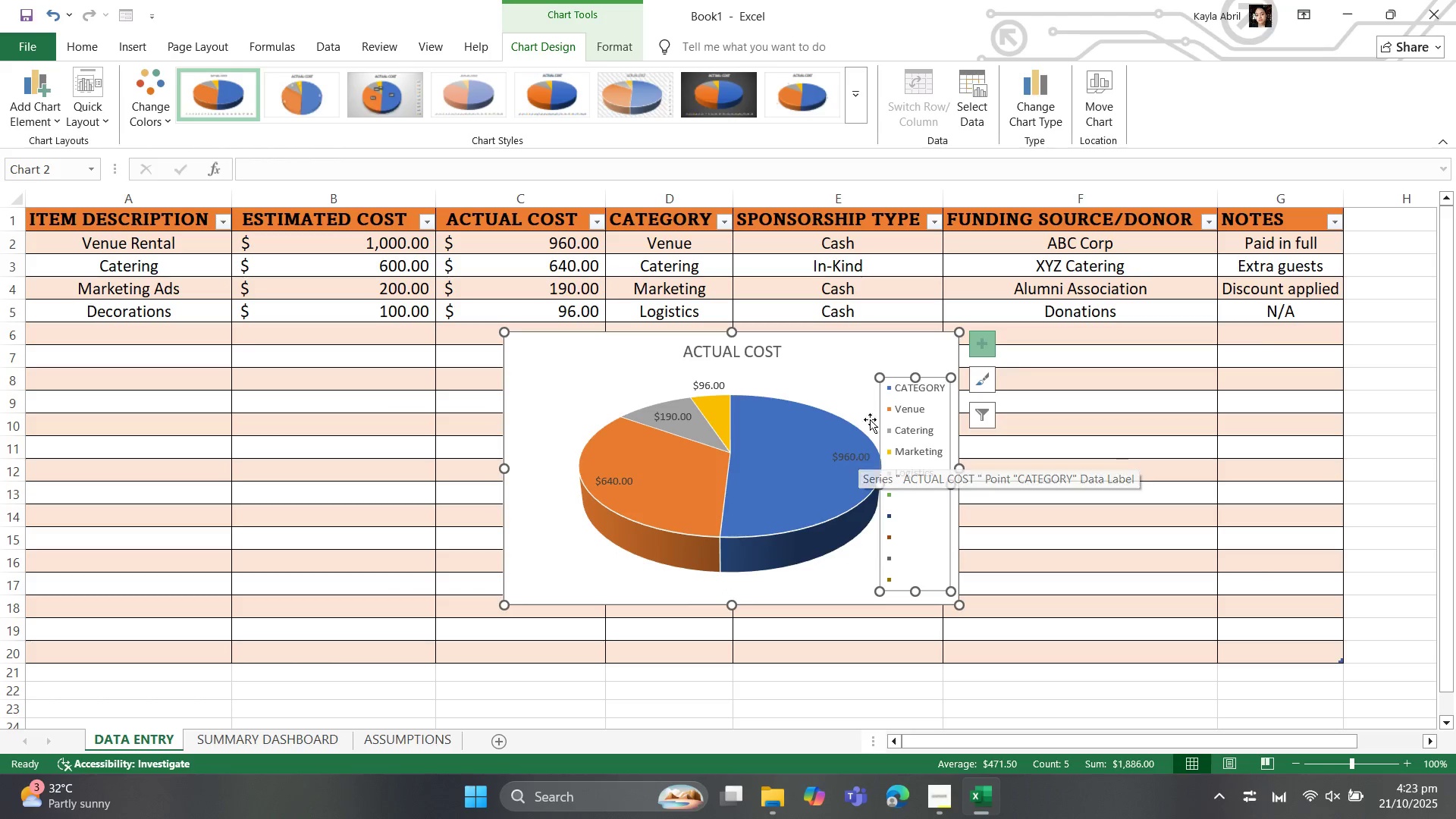 
wait(7.72)
 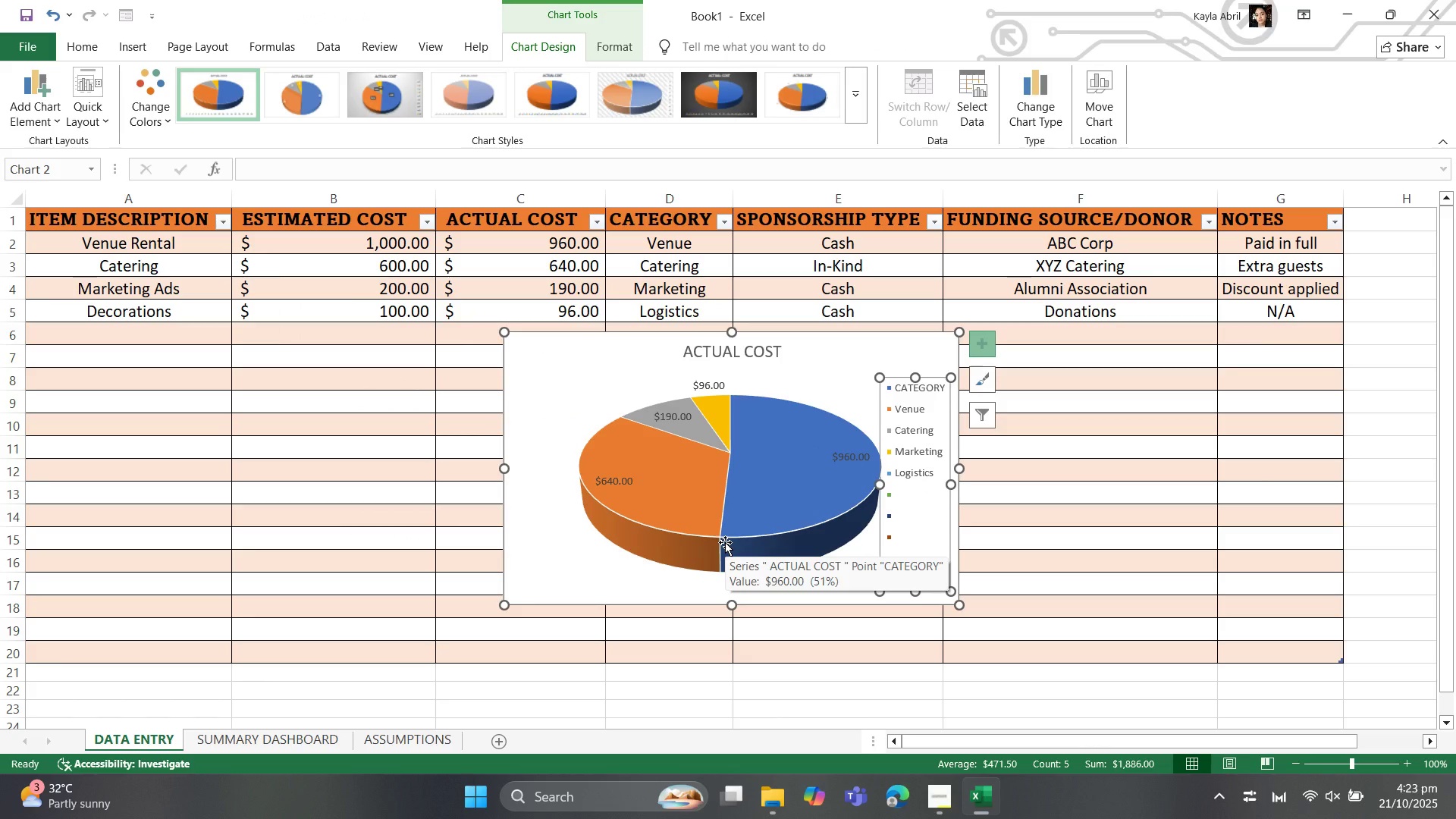 
left_click([906, 388])
 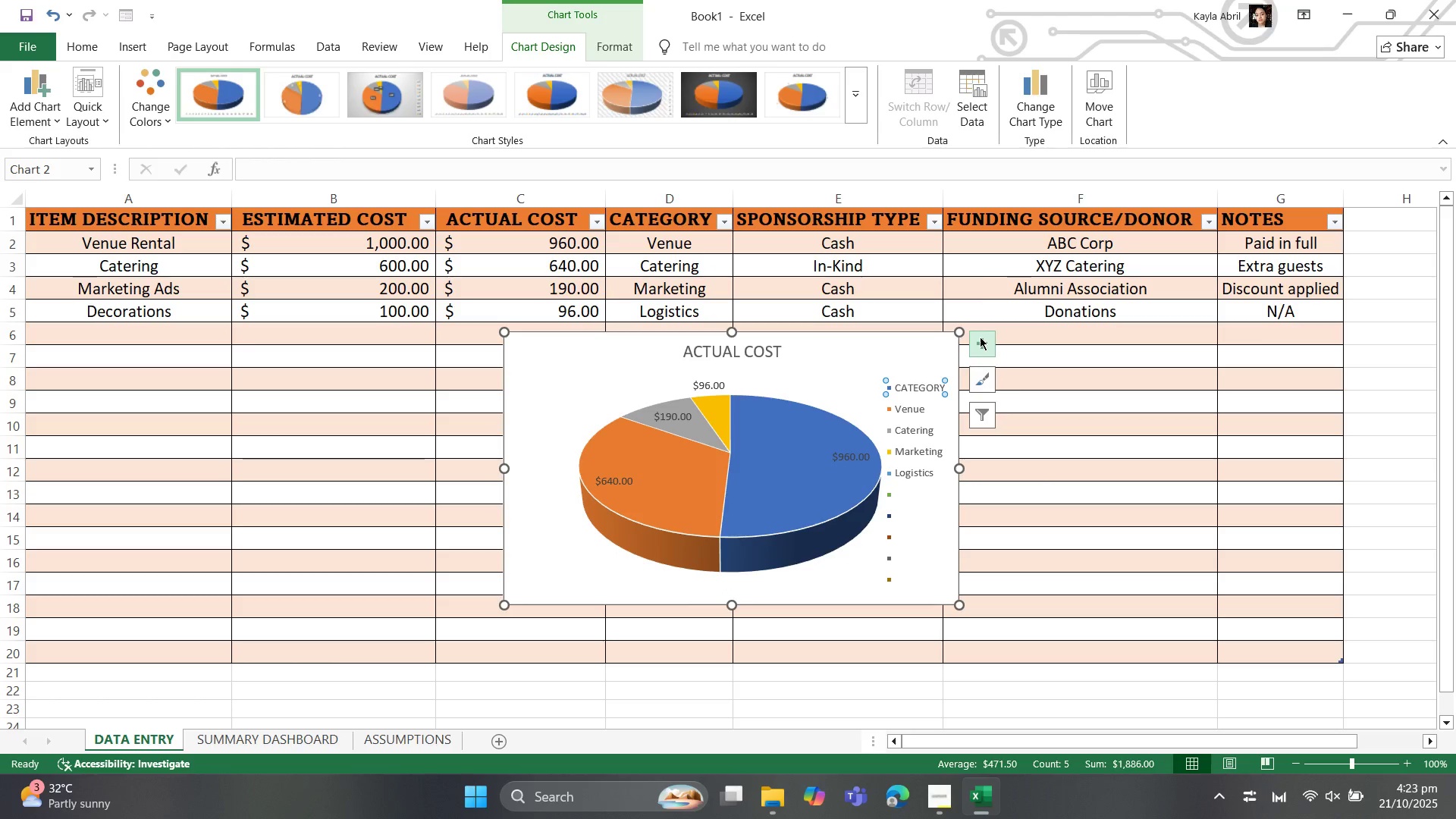 
left_click([978, 117])
 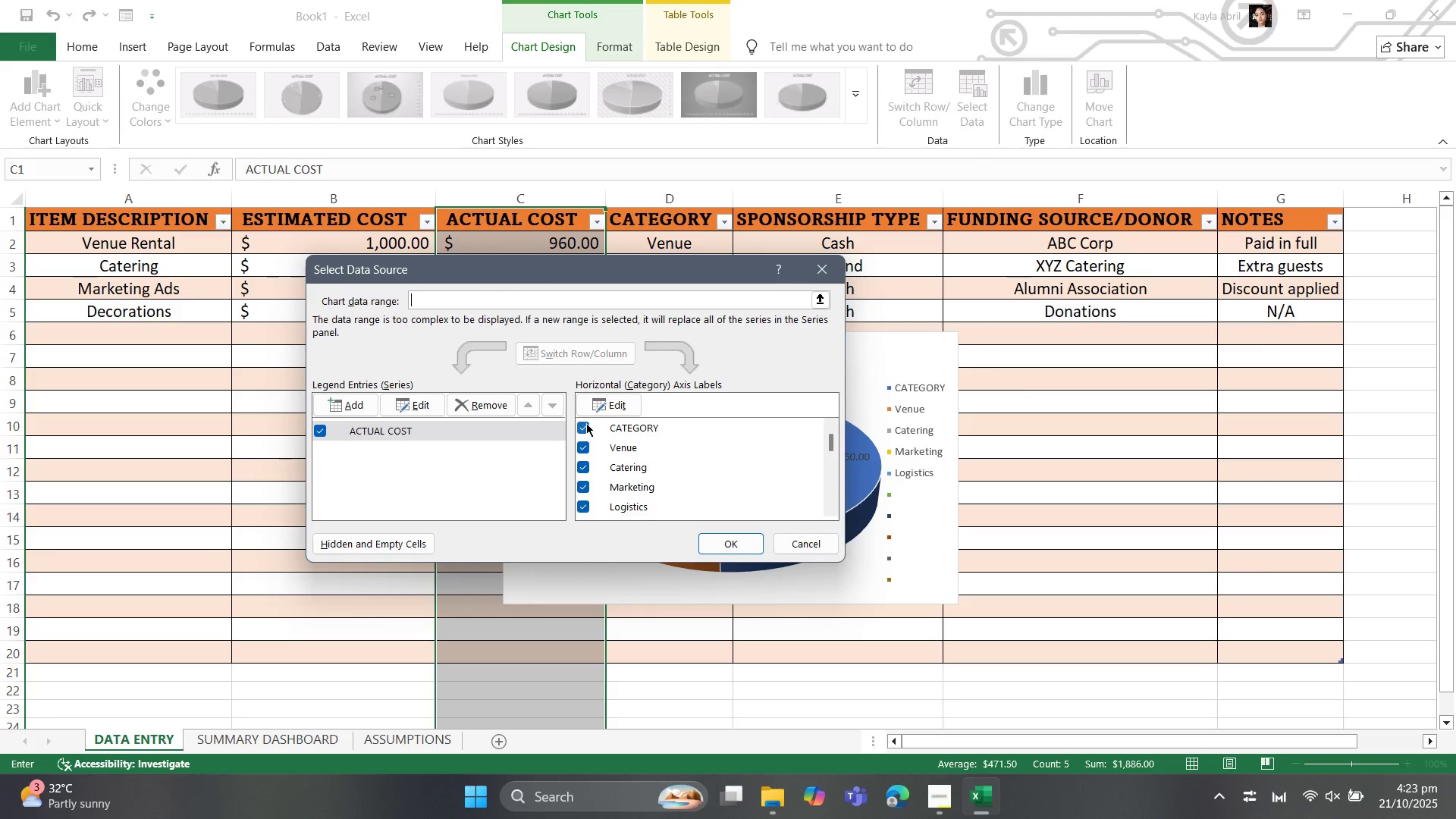 
left_click([586, 423])
 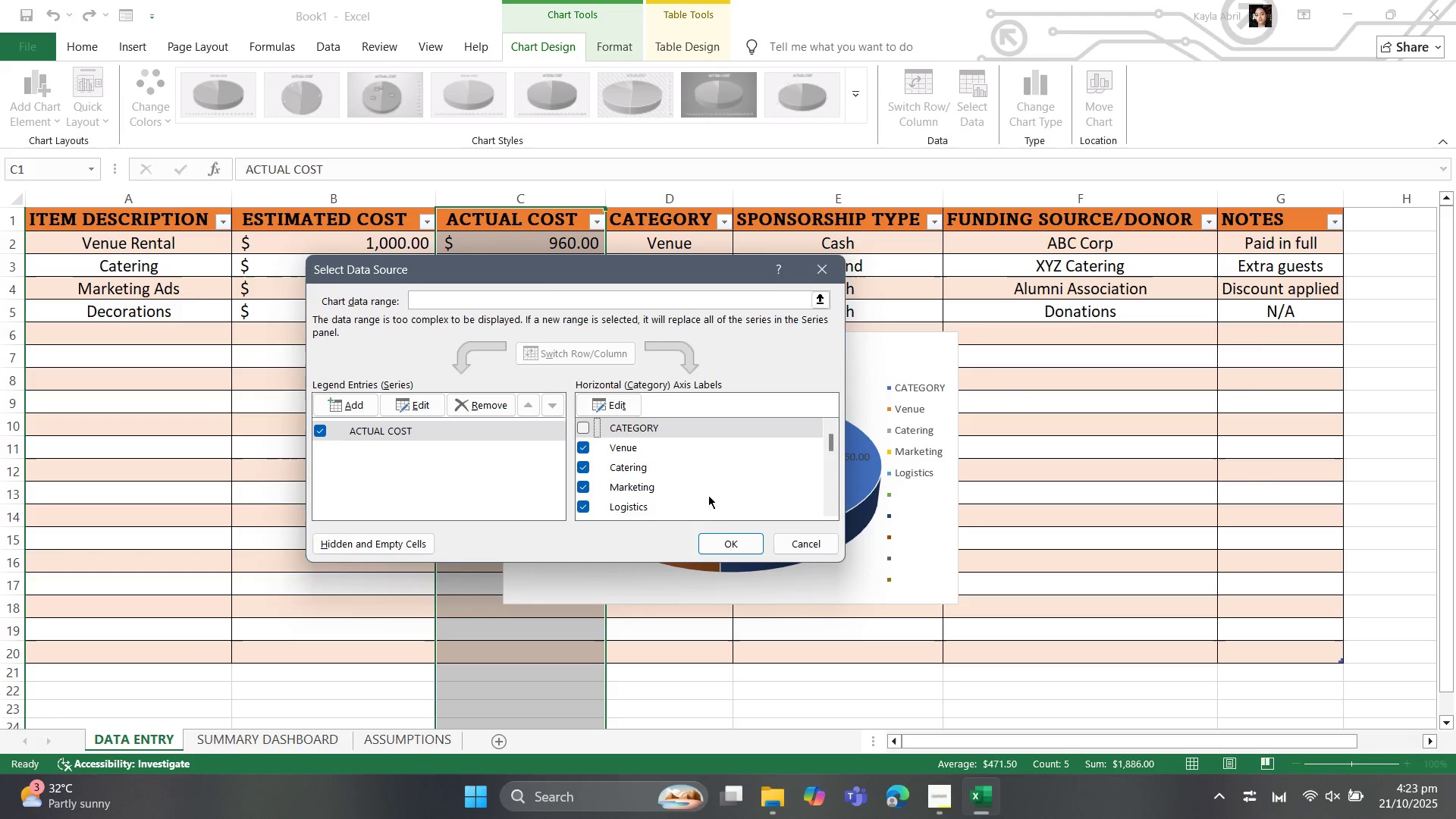 
mouse_move([736, 540])
 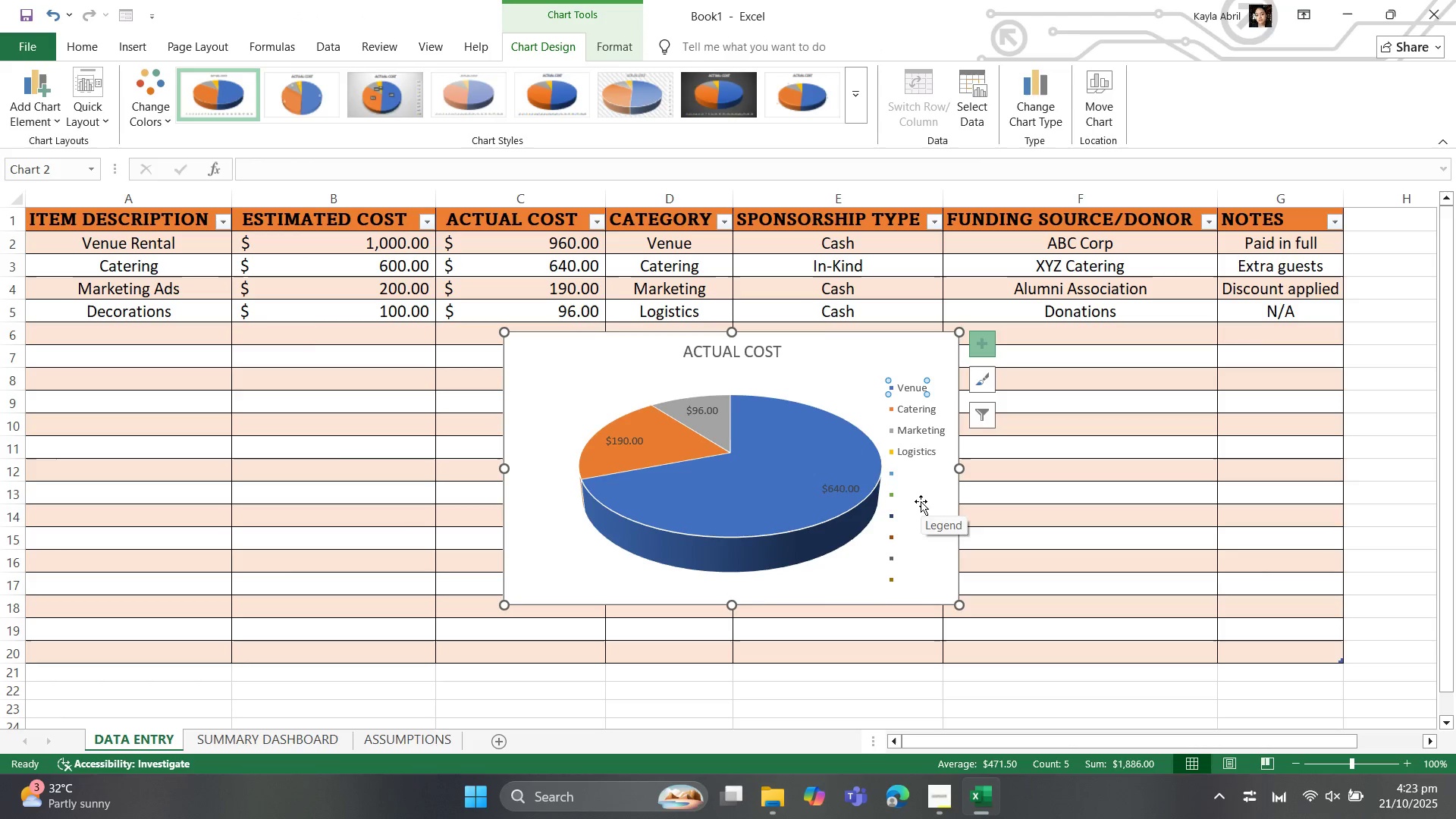 
left_click([921, 501])
 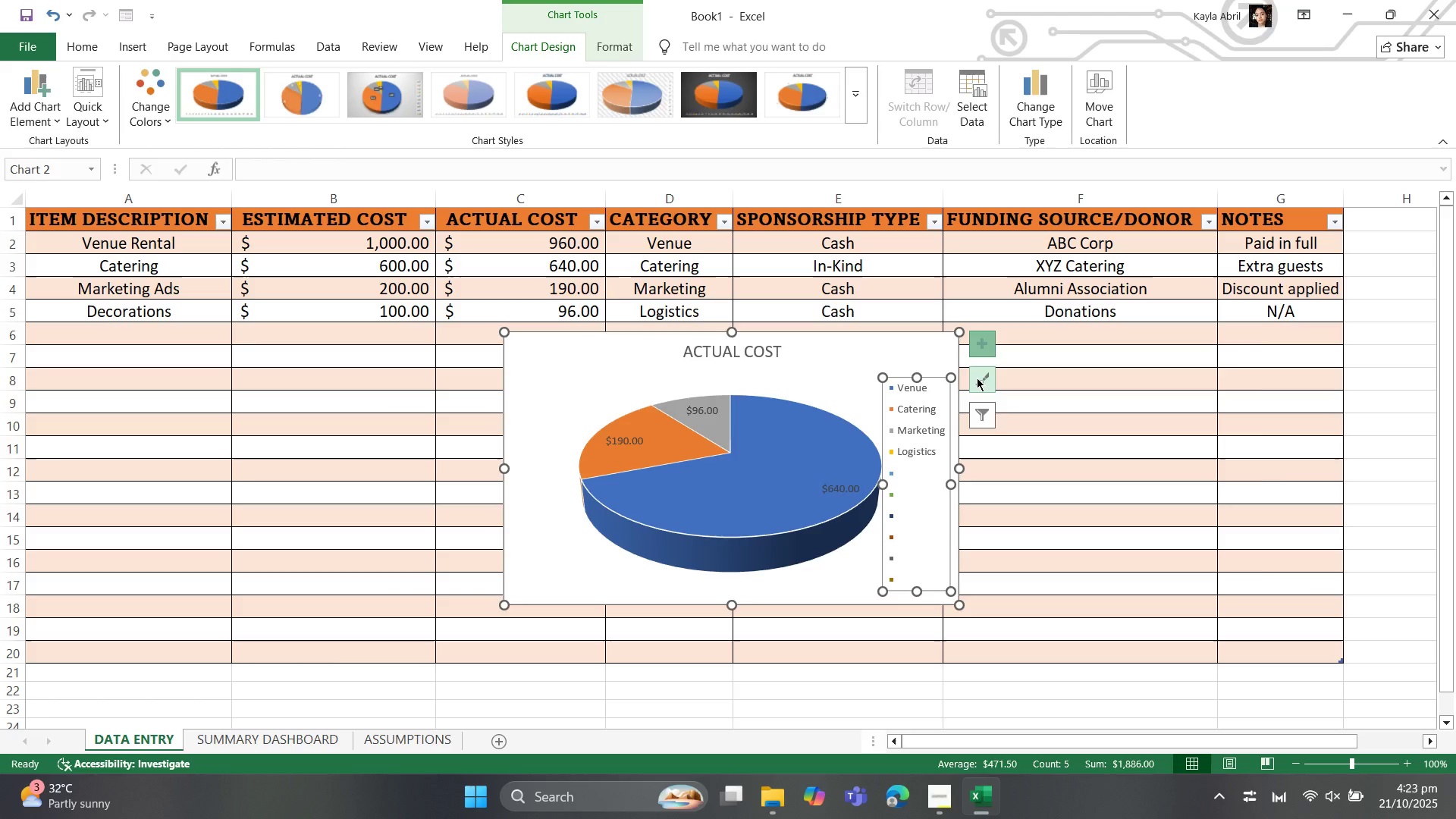 
wait(7.65)
 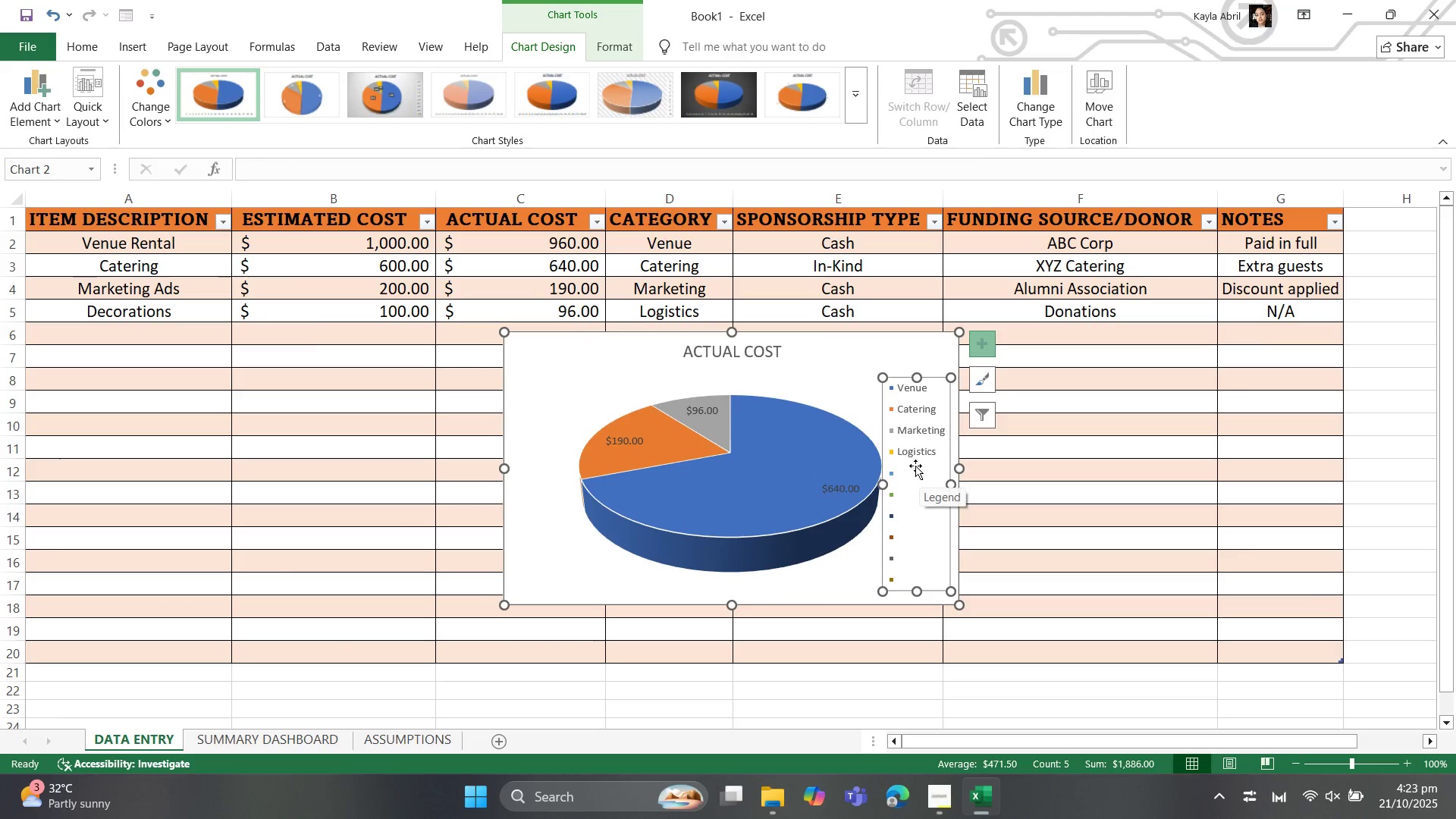 
left_click([980, 348])
 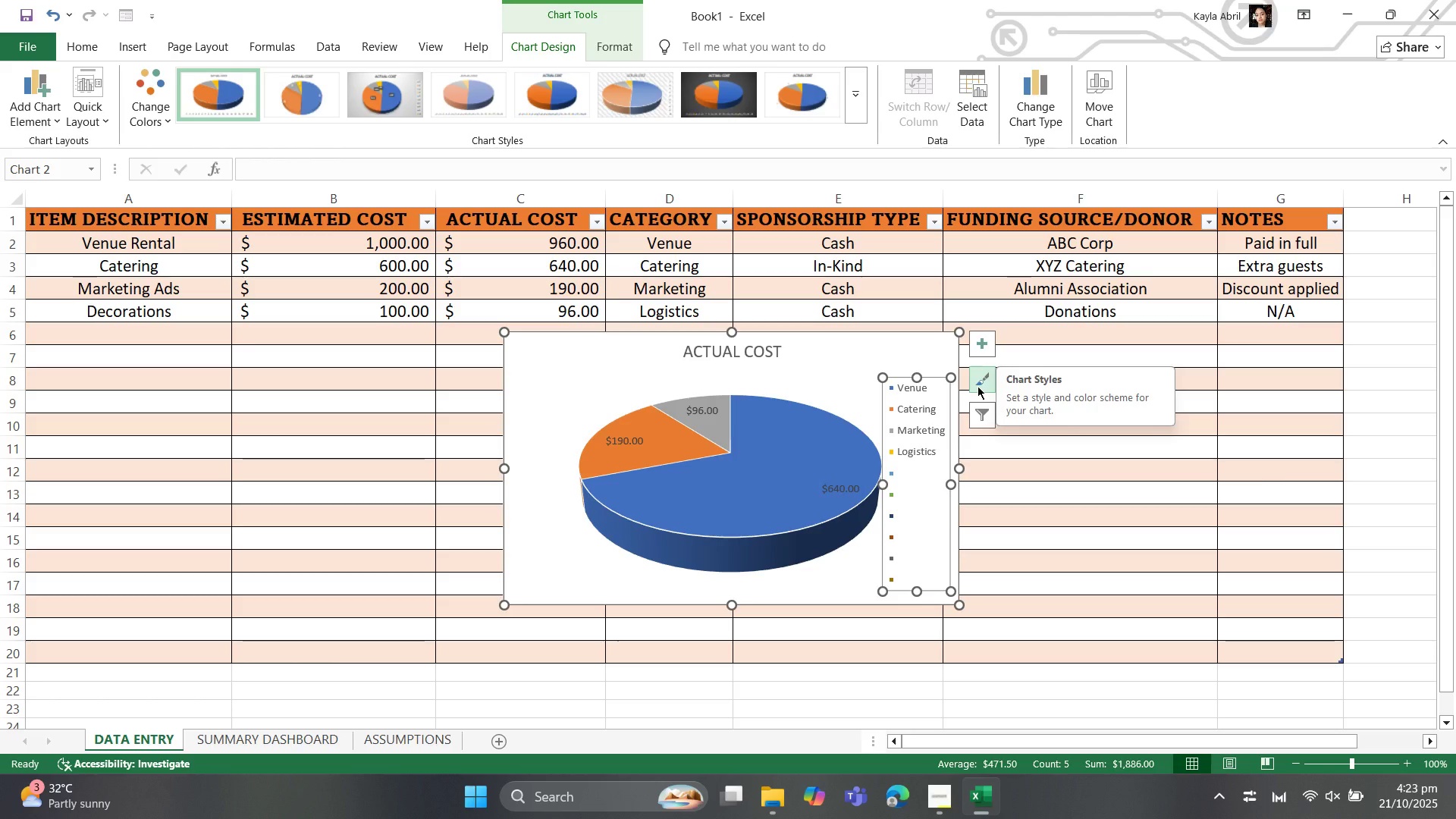 
left_click([977, 386])
 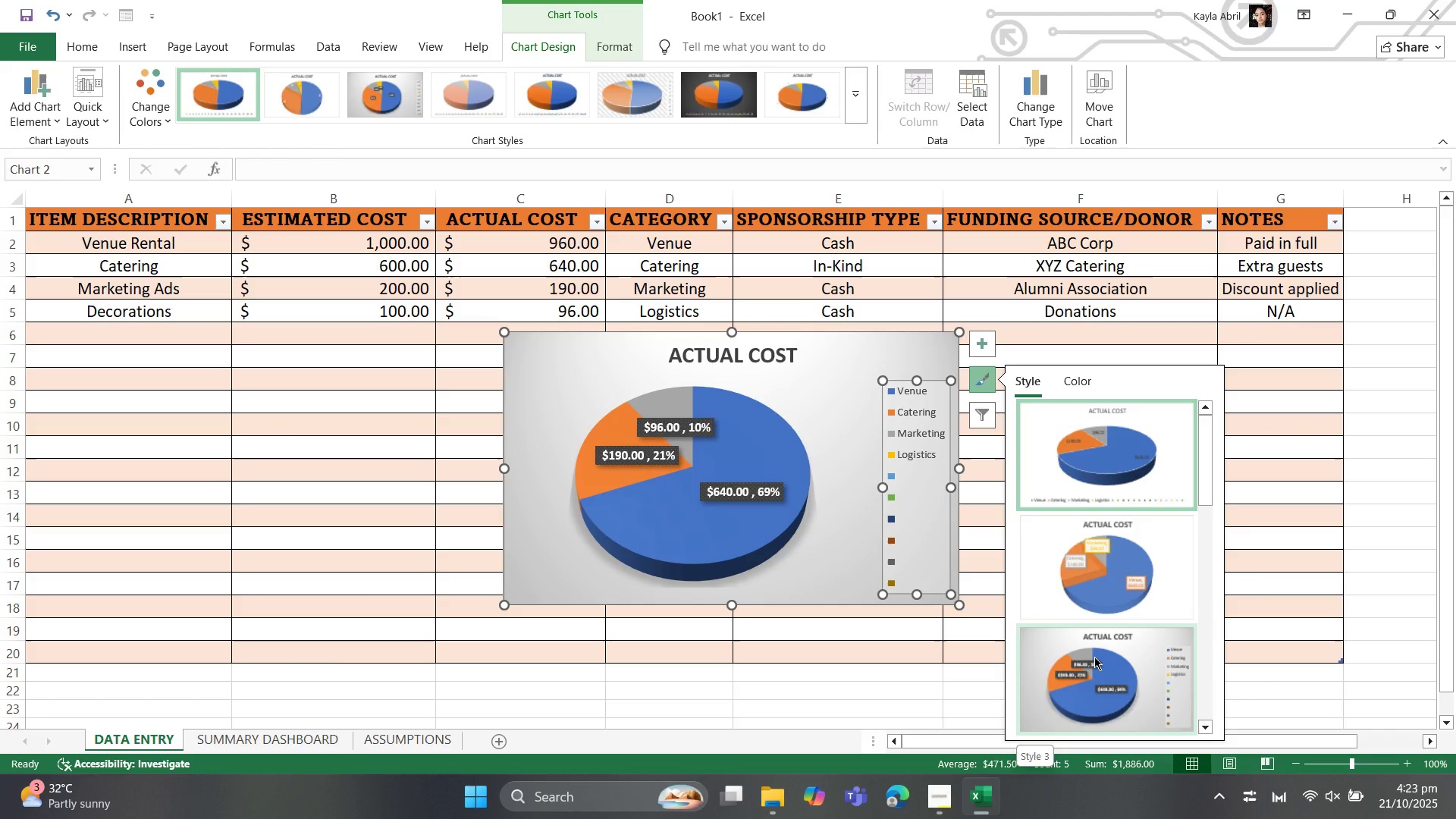 
wait(5.31)
 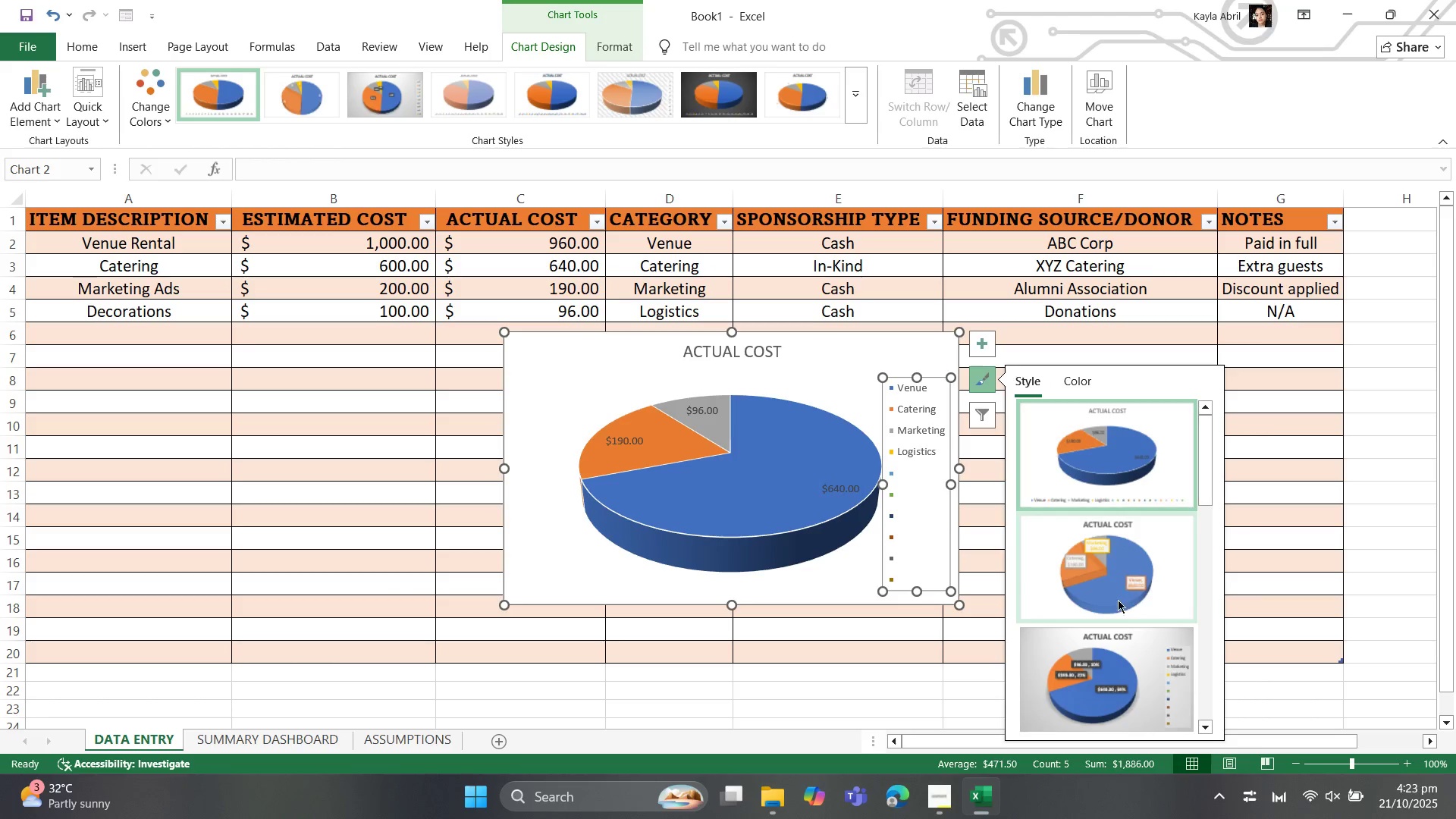 
left_click([1094, 657])
 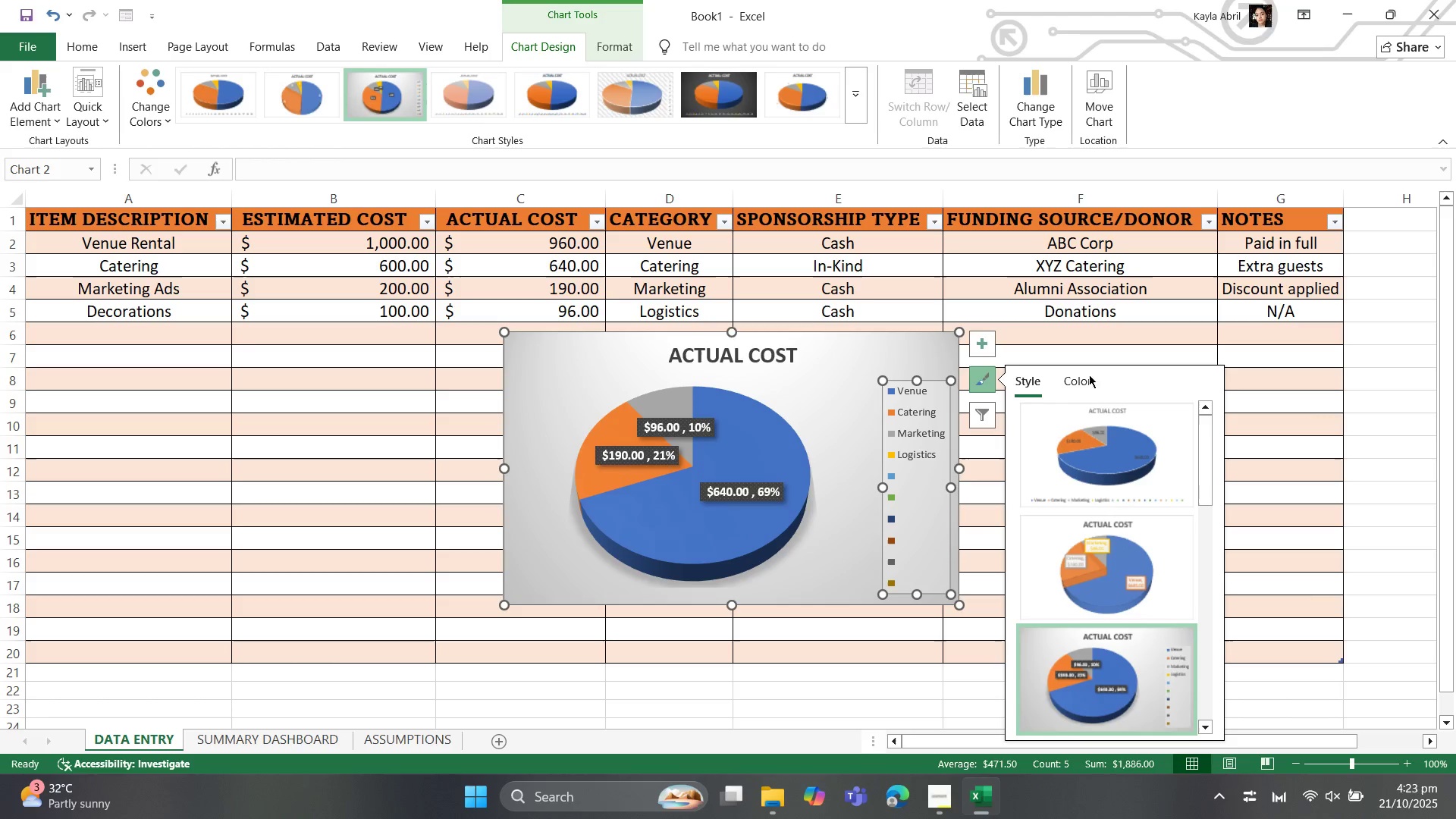 
left_click([1079, 379])
 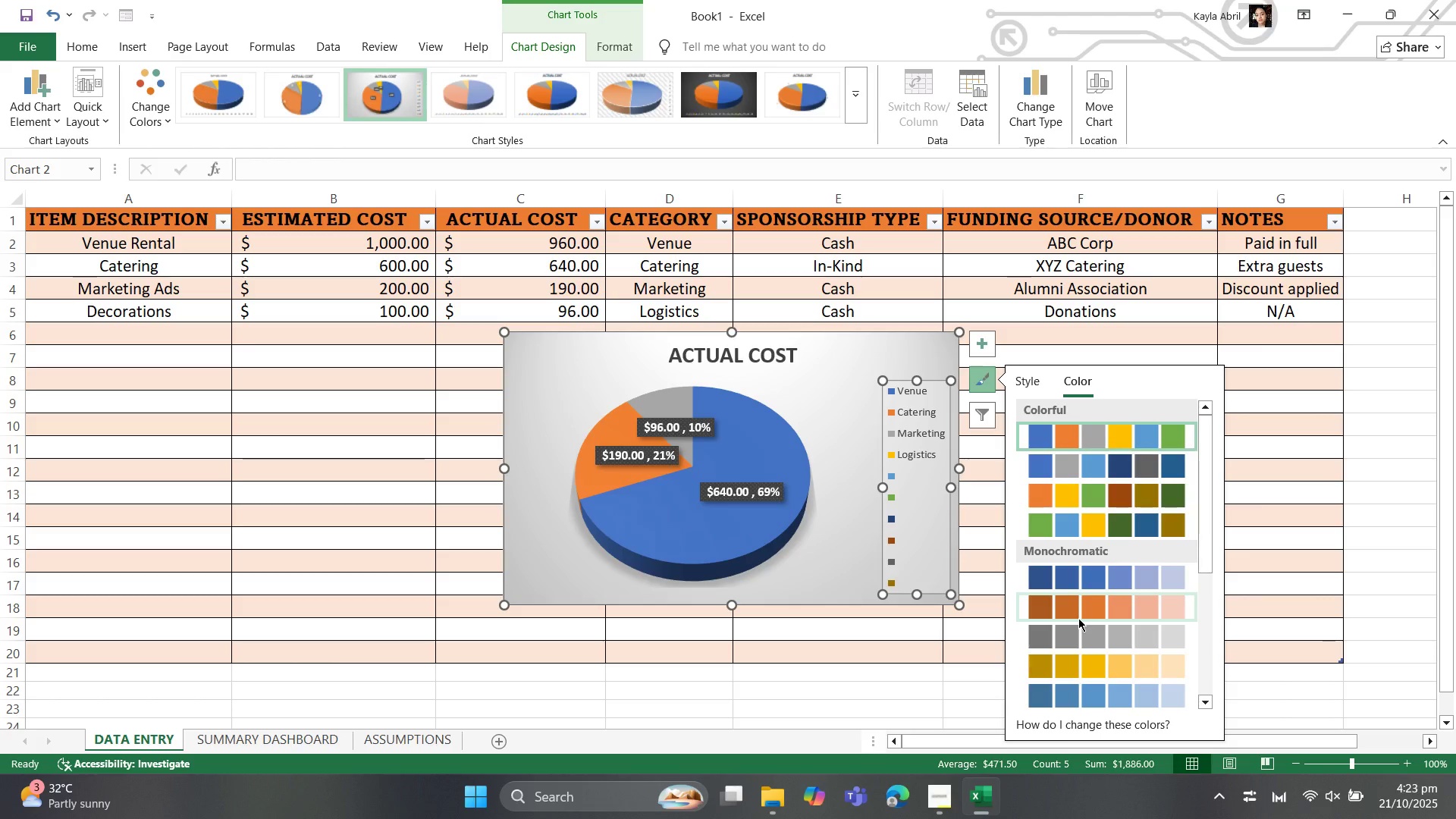 
scroll: coordinate [1078, 578], scroll_direction: down, amount: 9.0
 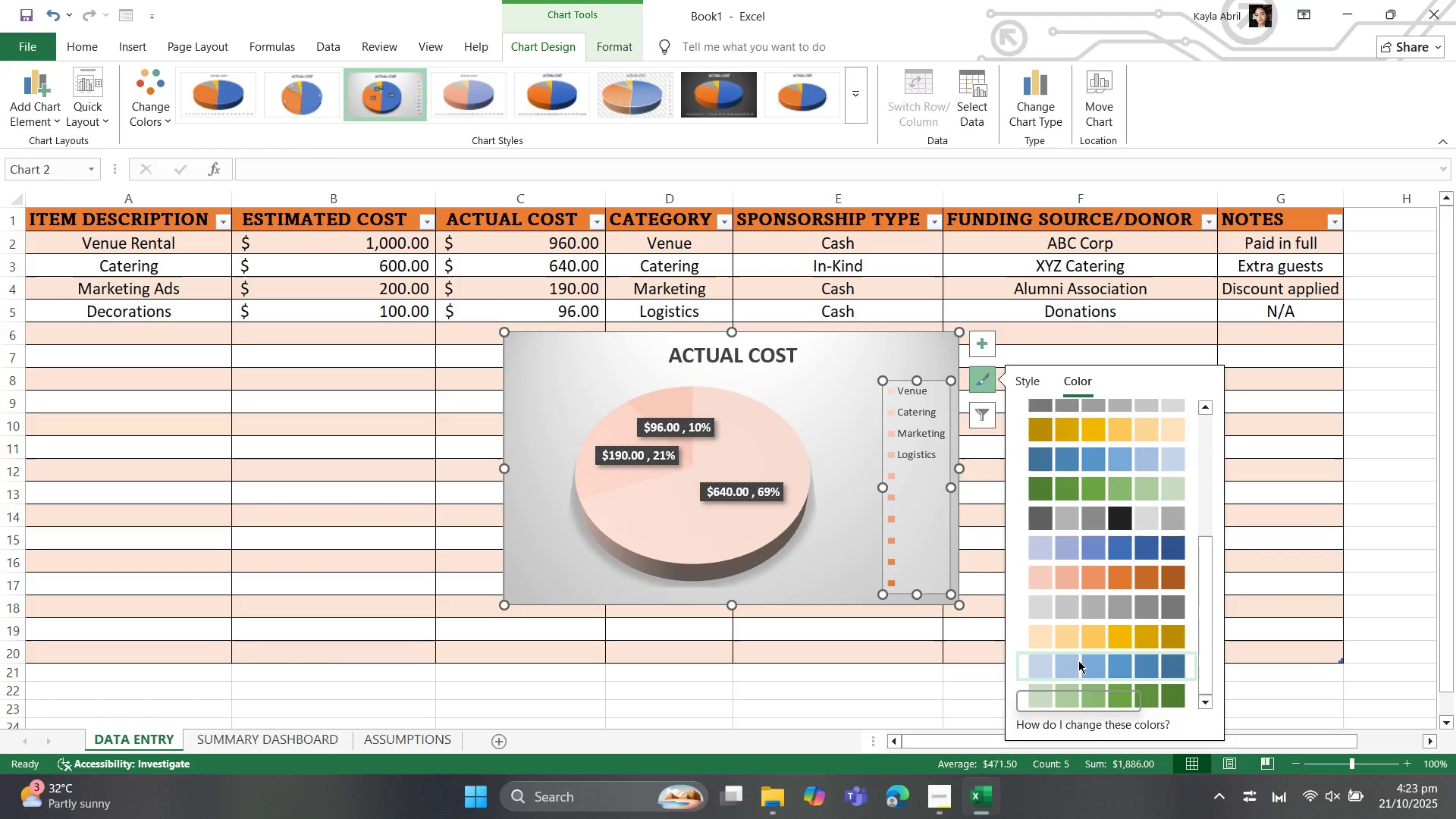 
scroll: coordinate [1075, 632], scroll_direction: up, amount: 1.0
 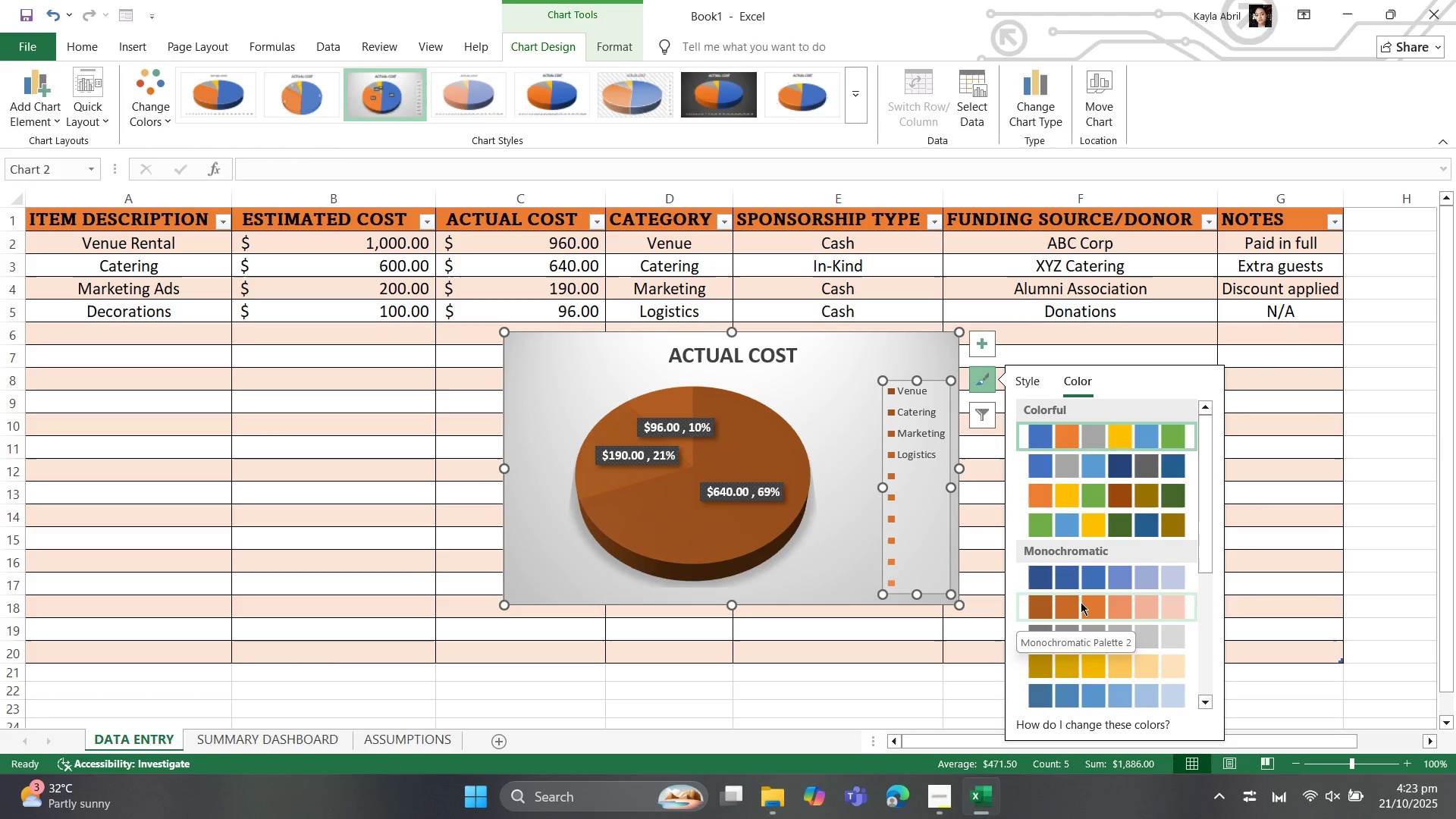 
scroll: coordinate [1079, 600], scroll_direction: down, amount: 12.0
 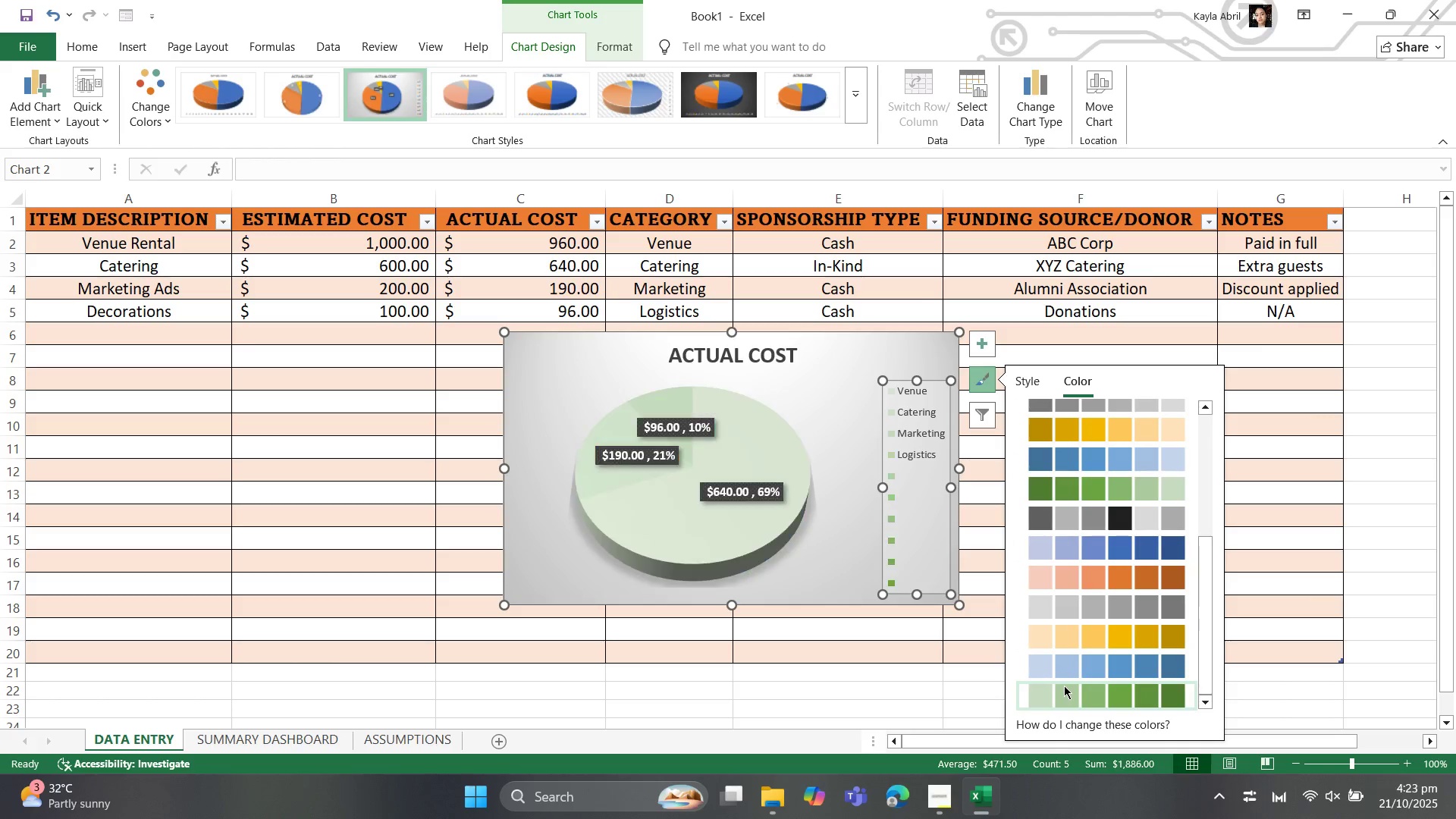 
scroll: coordinate [1064, 681], scroll_direction: up, amount: 4.0
 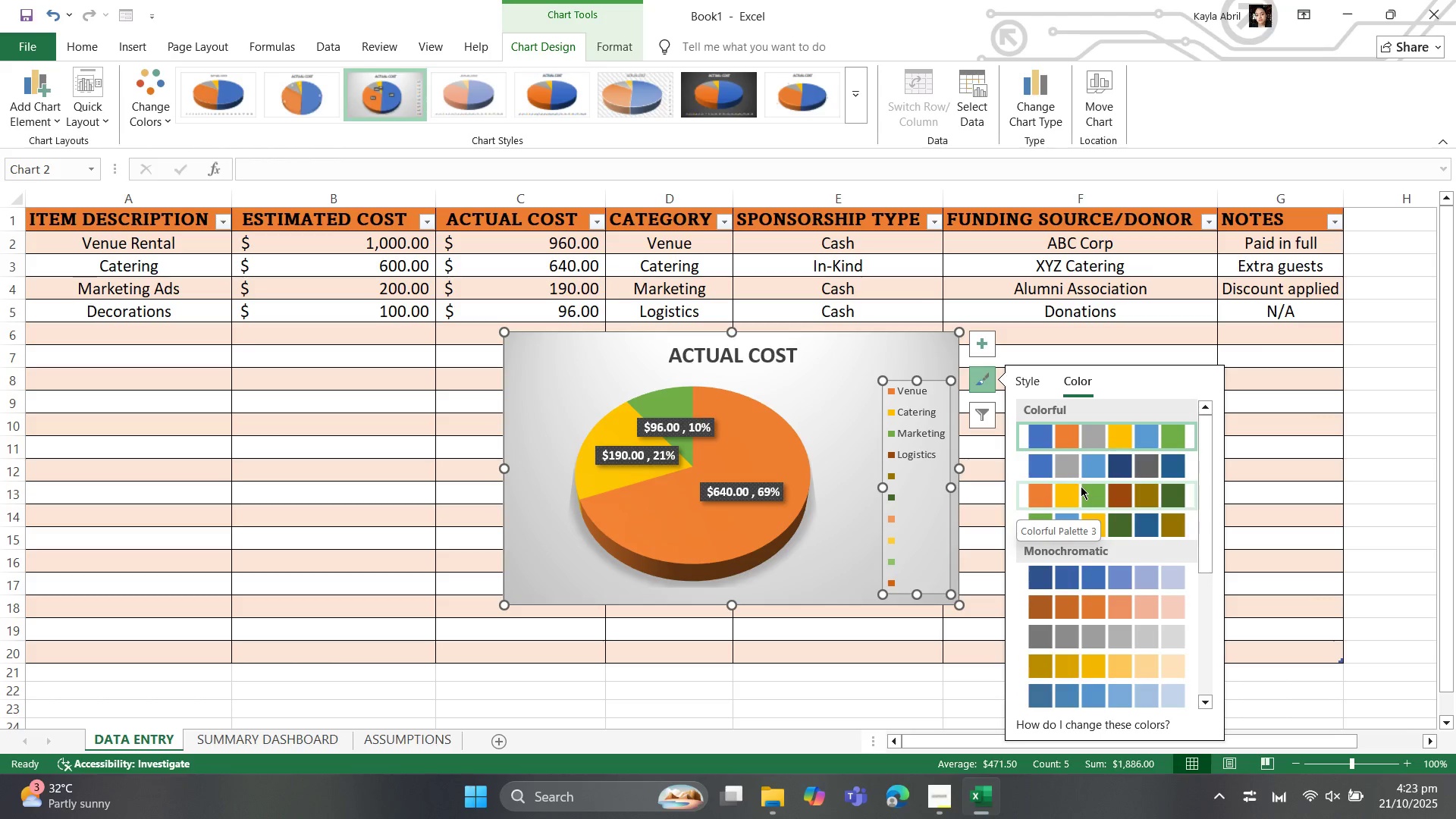 
mouse_move([1068, 469])
 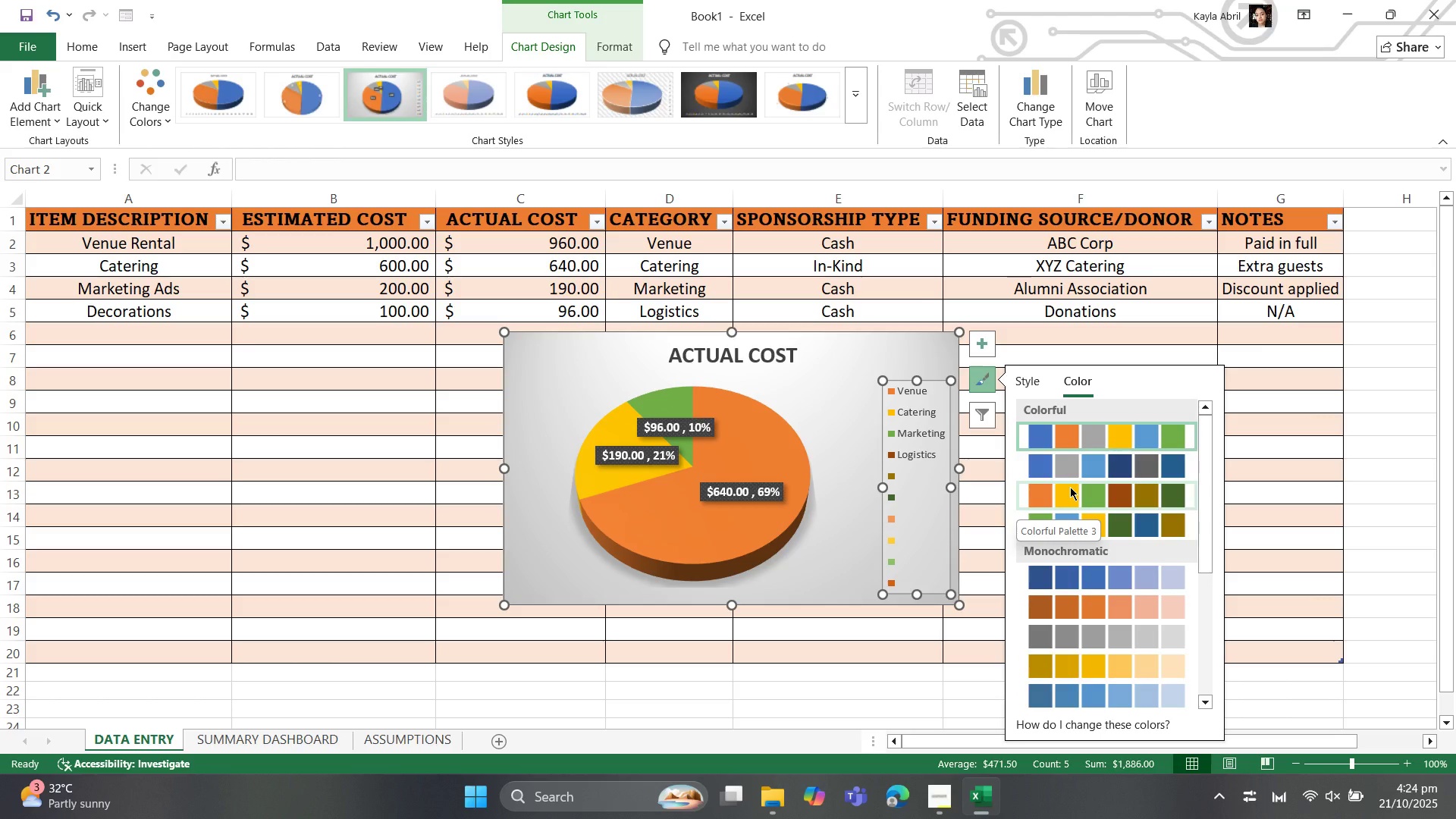 
left_click([1070, 487])
 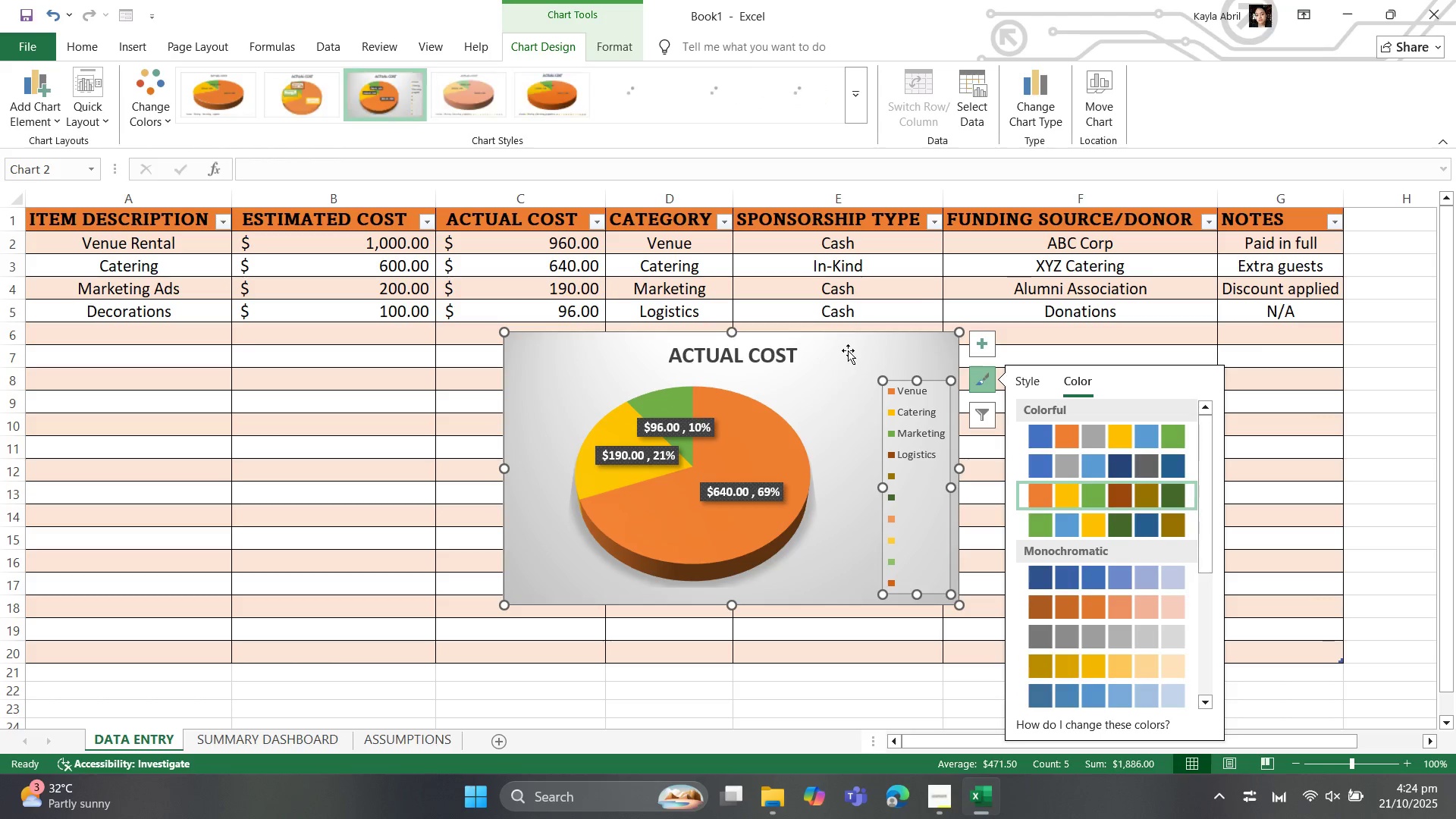 
left_click([848, 350])
 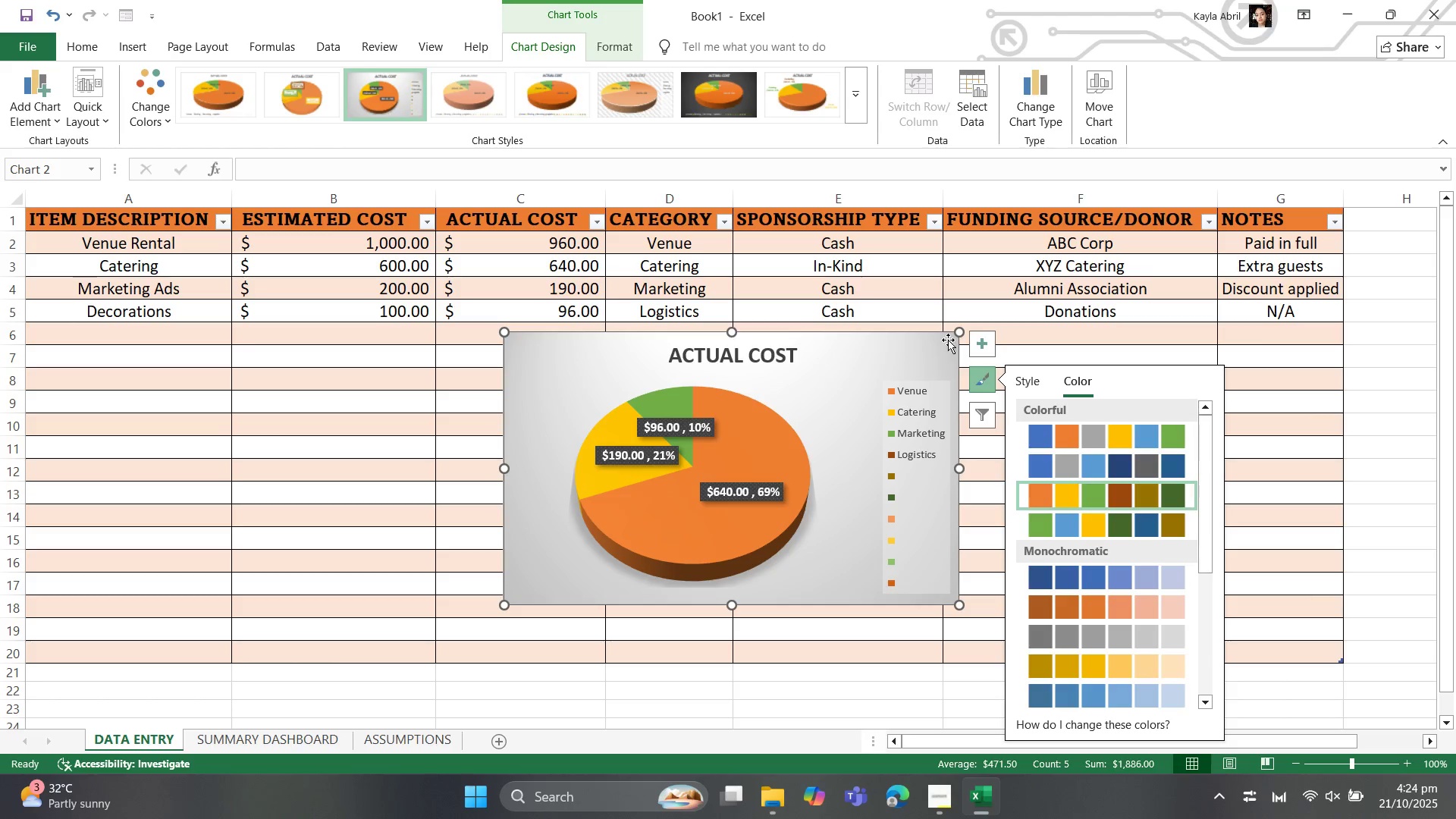 
wait(6.18)
 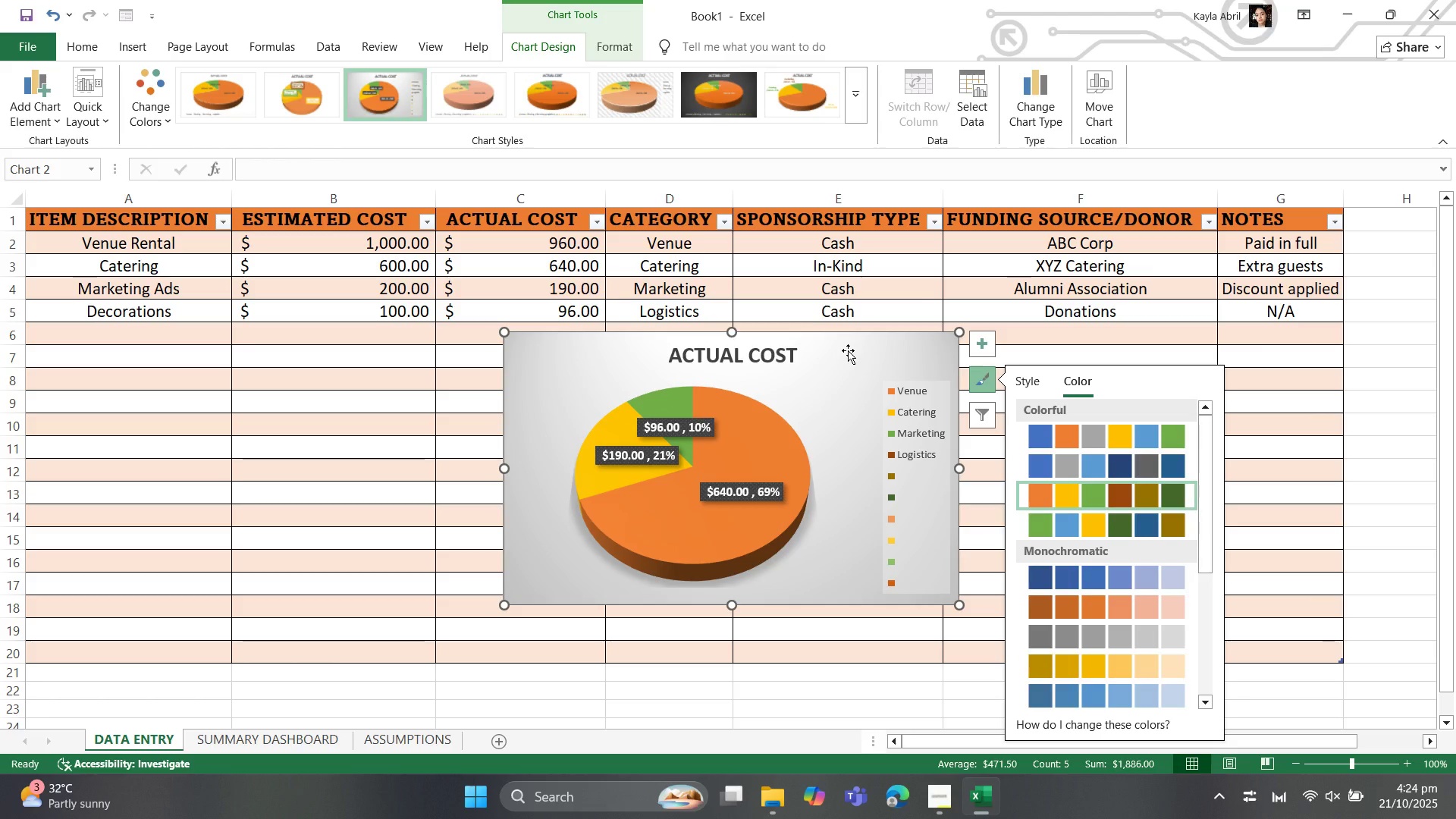 
mouse_move([798, 149])
 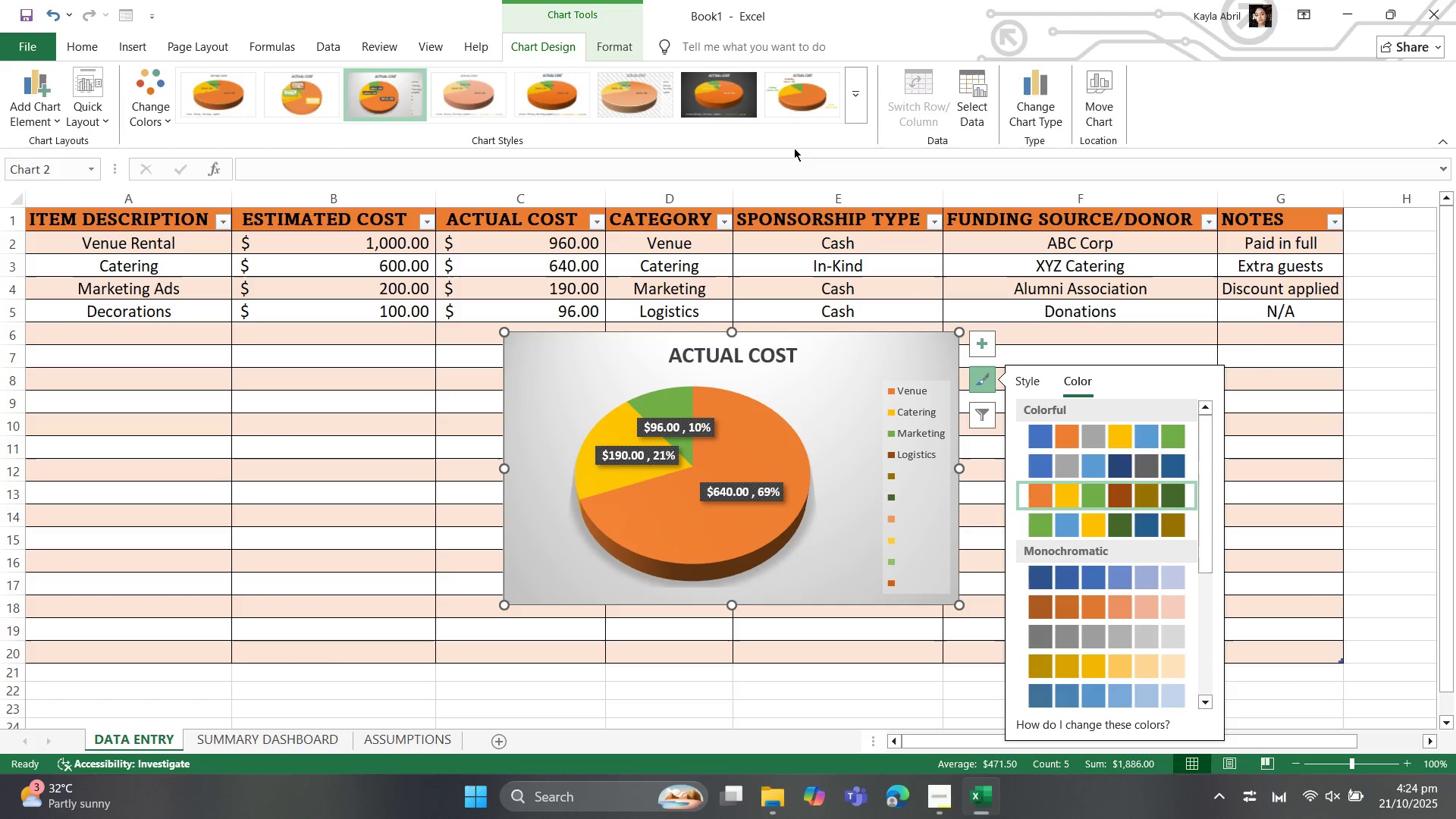 
mouse_move([806, 146])
 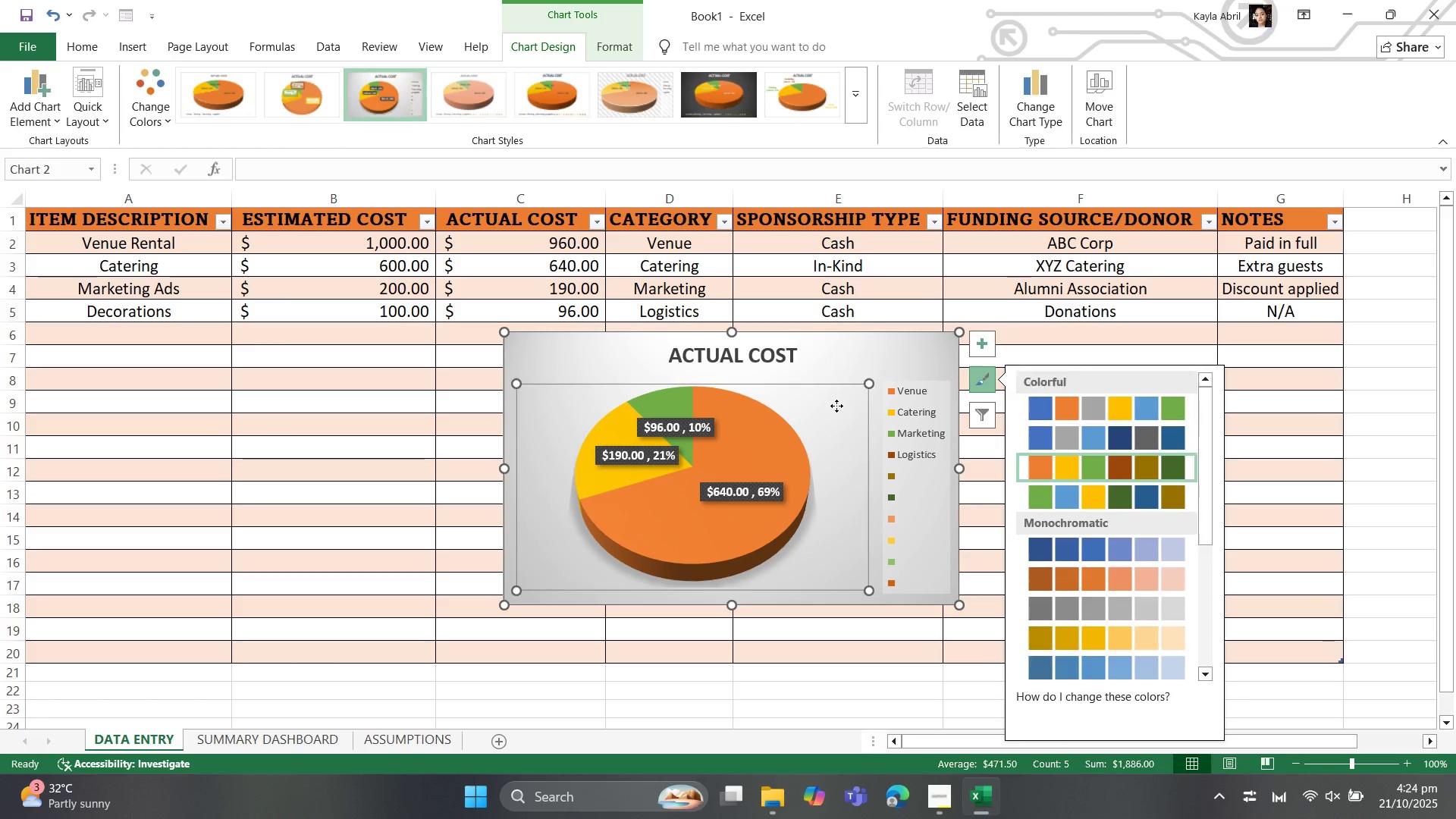 
left_click([836, 406])
 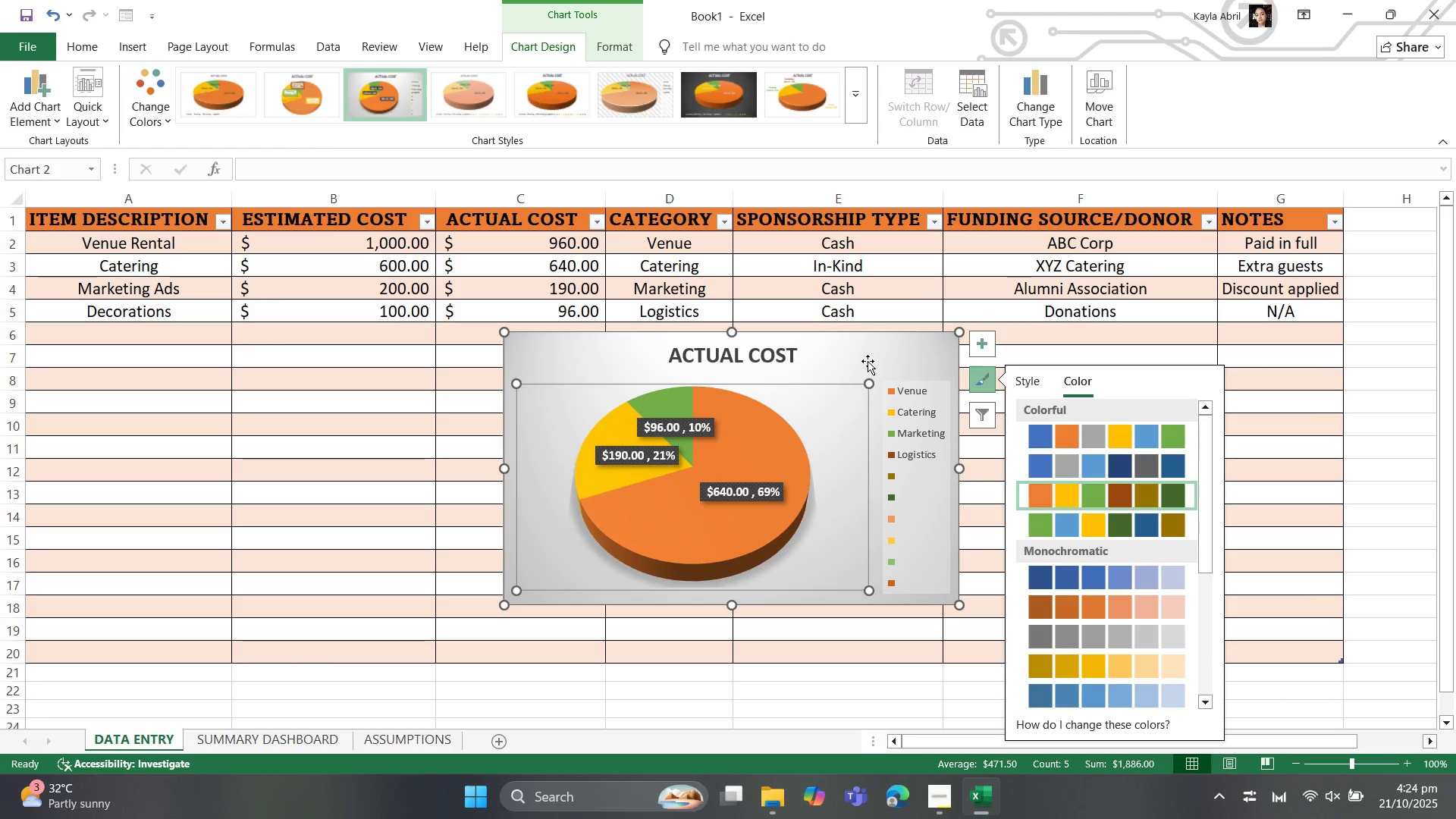 
left_click([868, 361])
 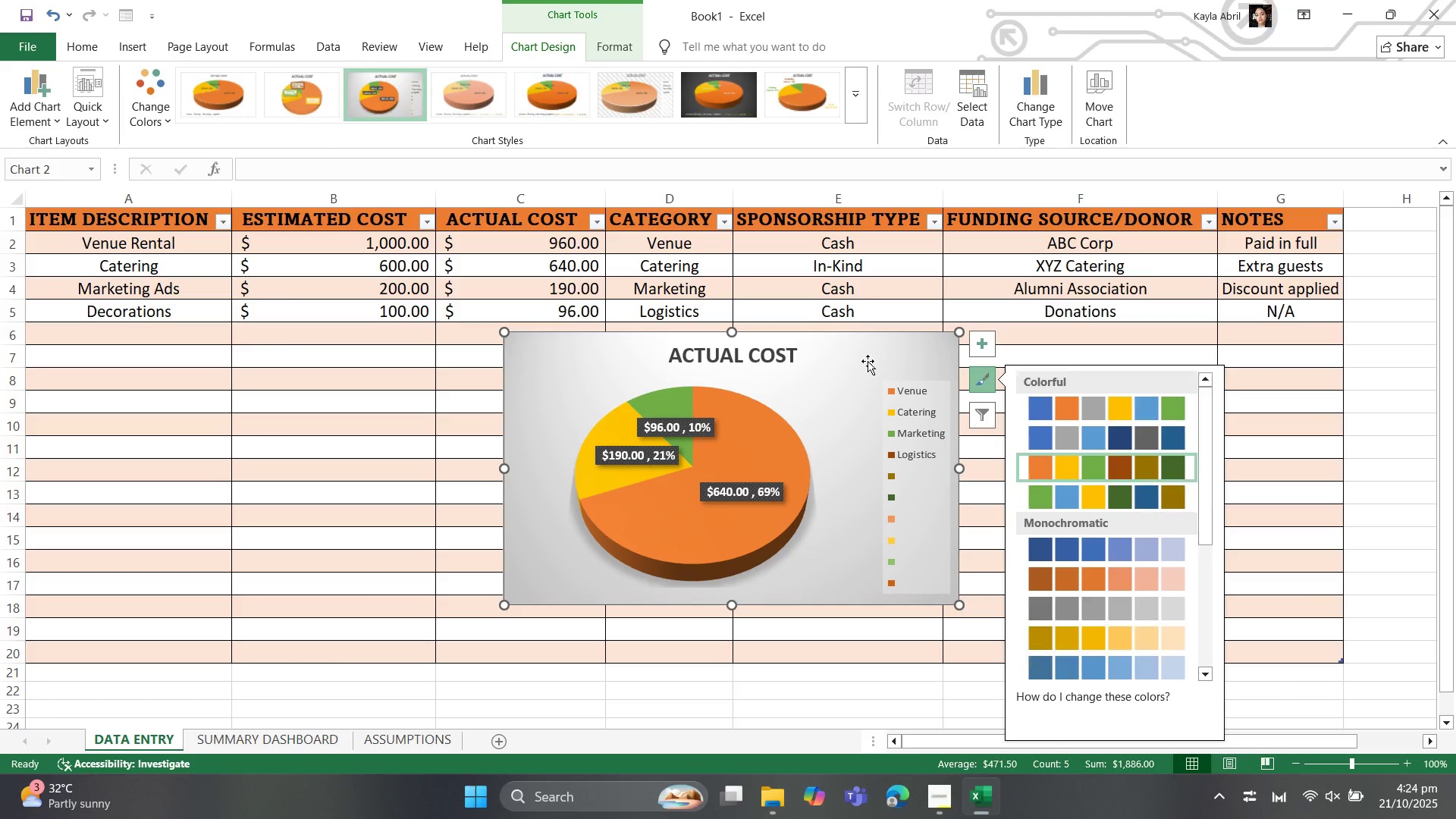 
key(Control+C)
 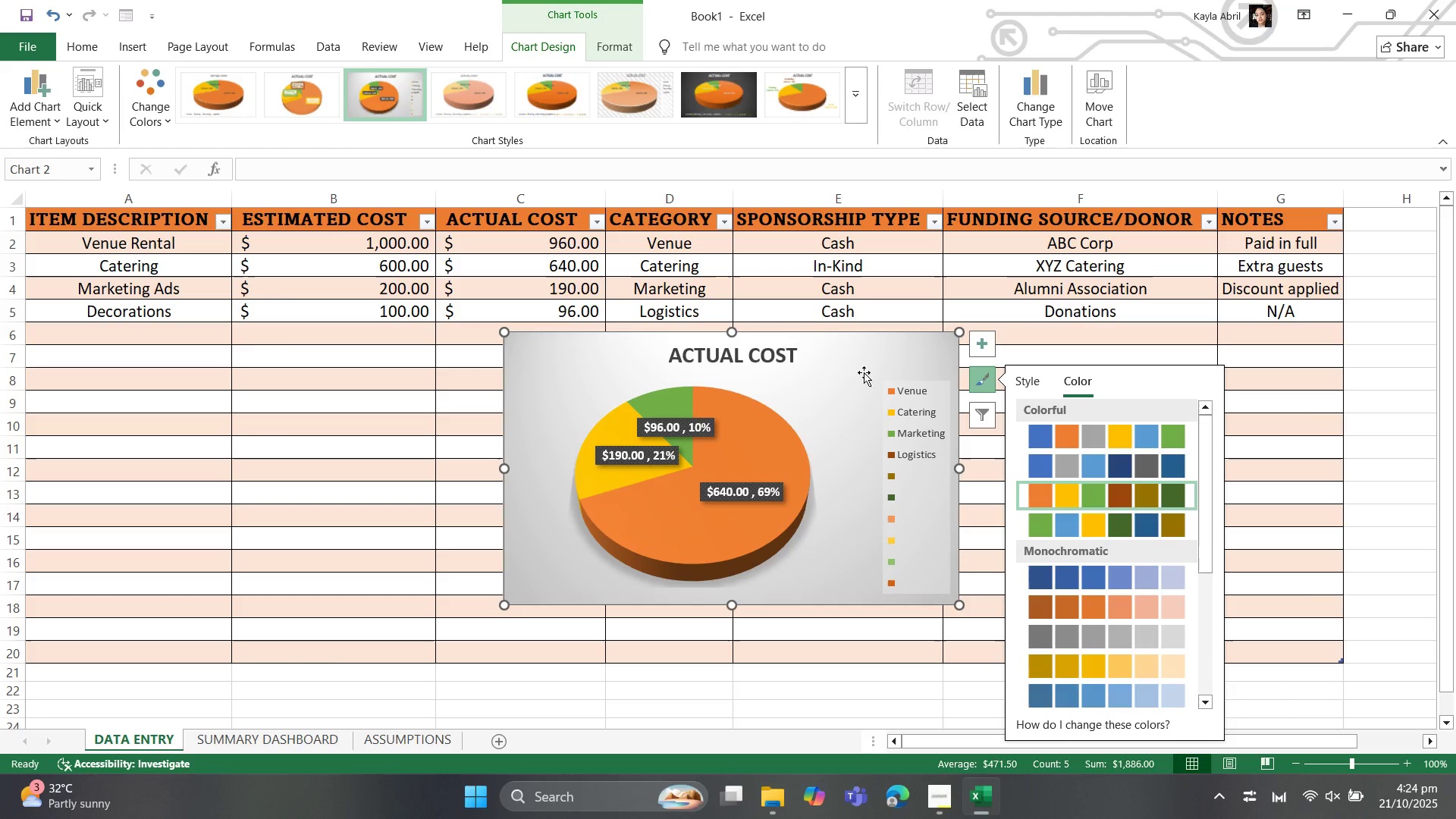 
left_click([864, 372])
 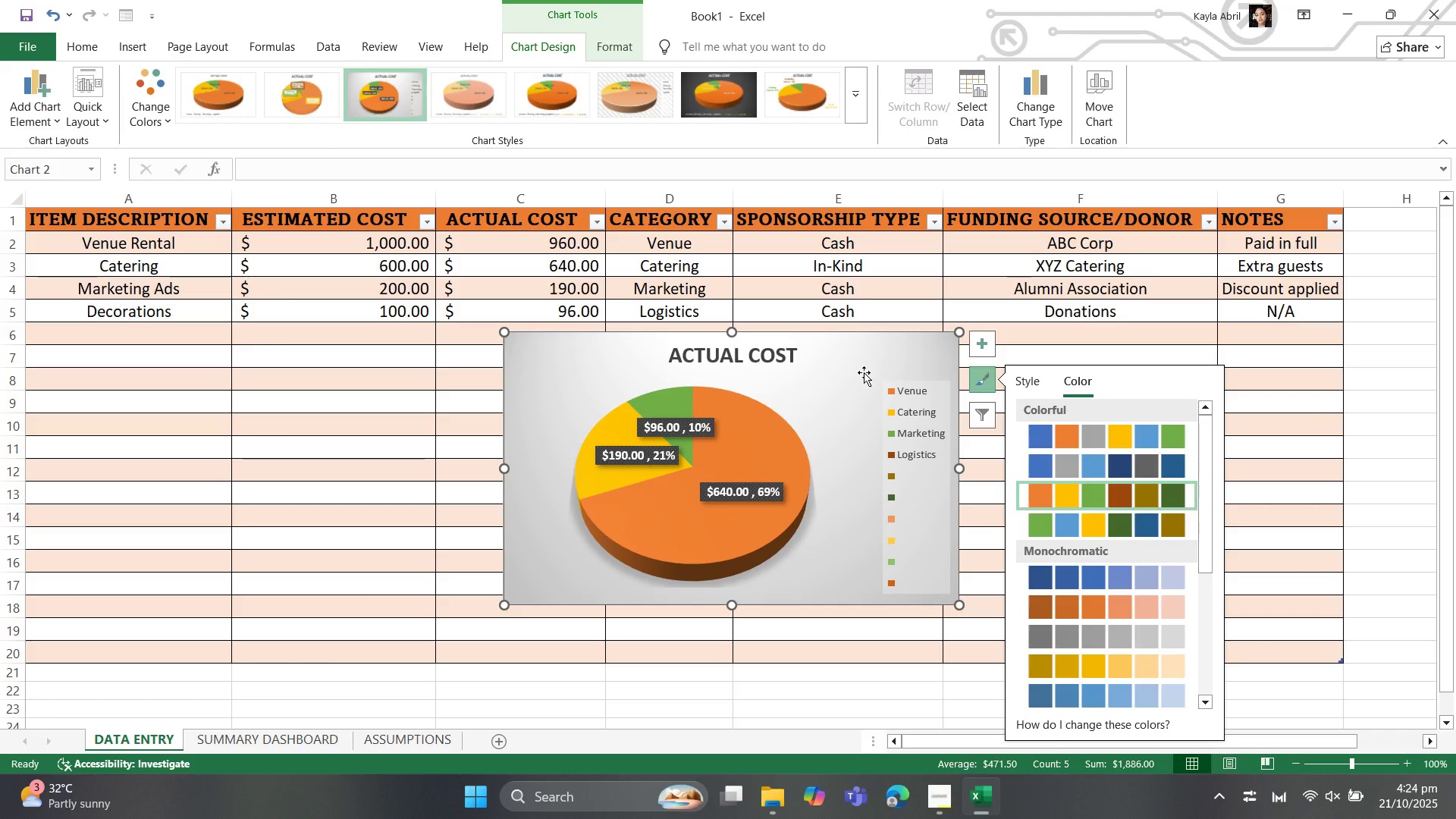 
key(Backspace)
 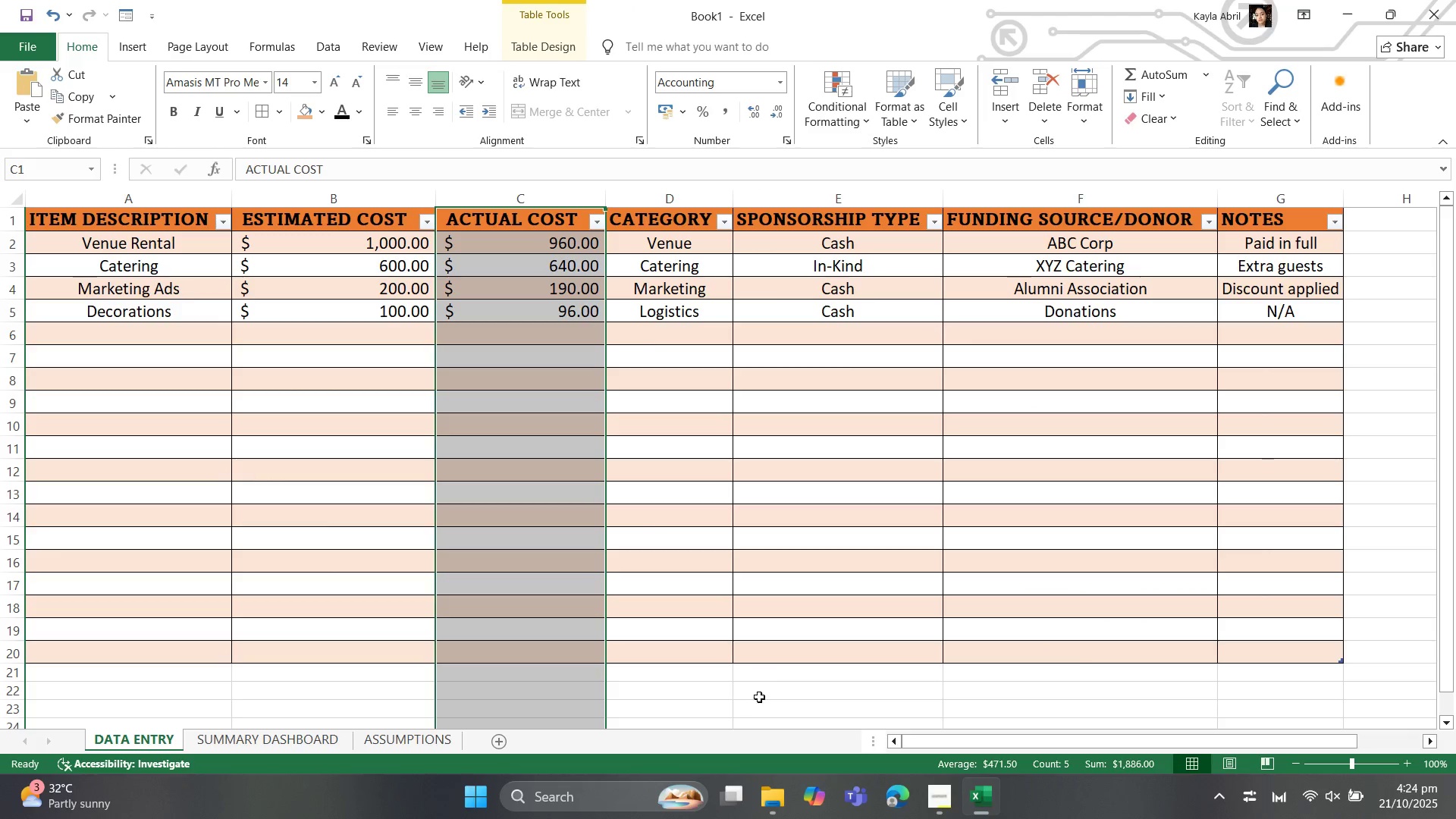 
left_click([731, 719])
 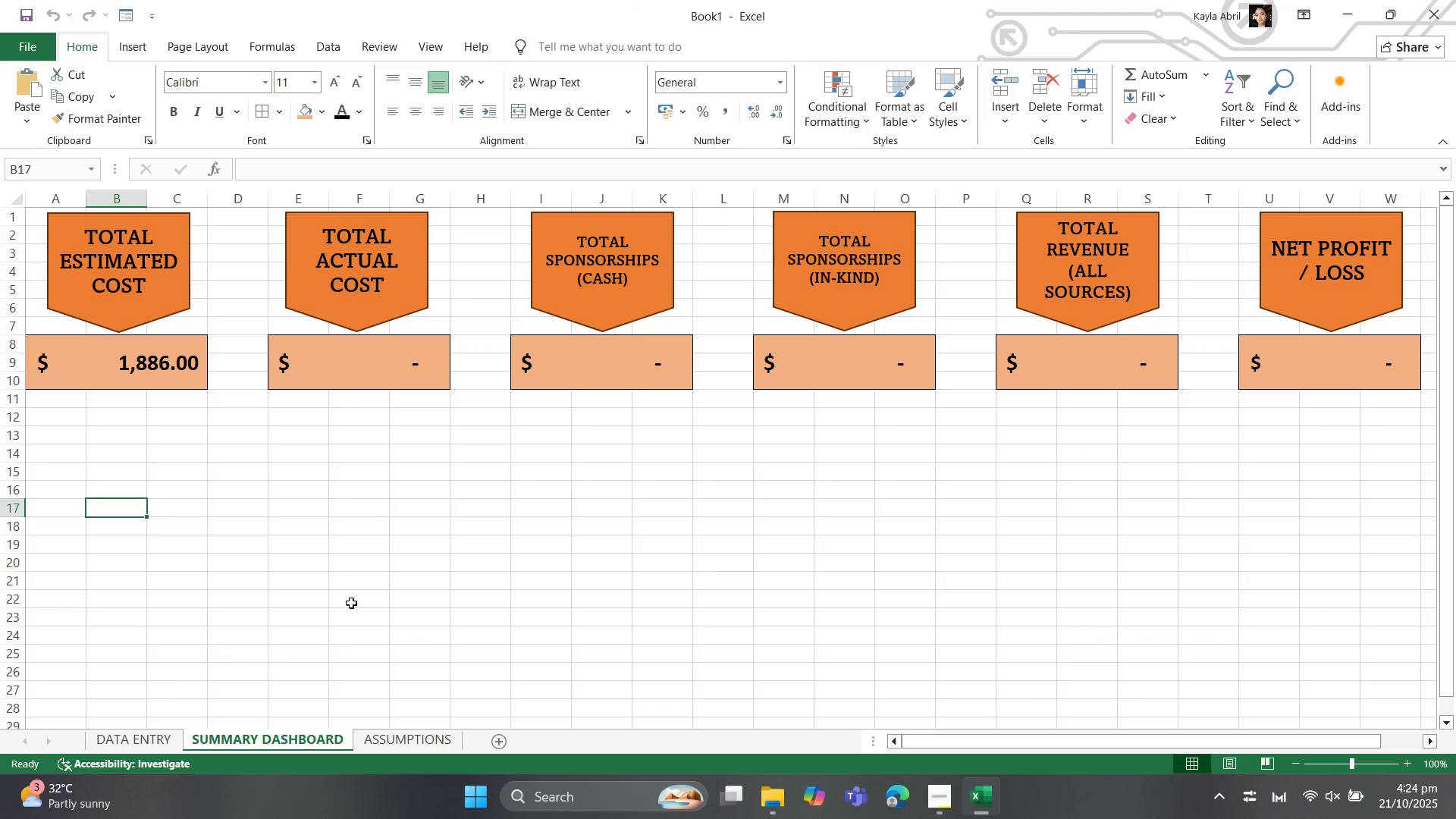 
key(Control+V)
 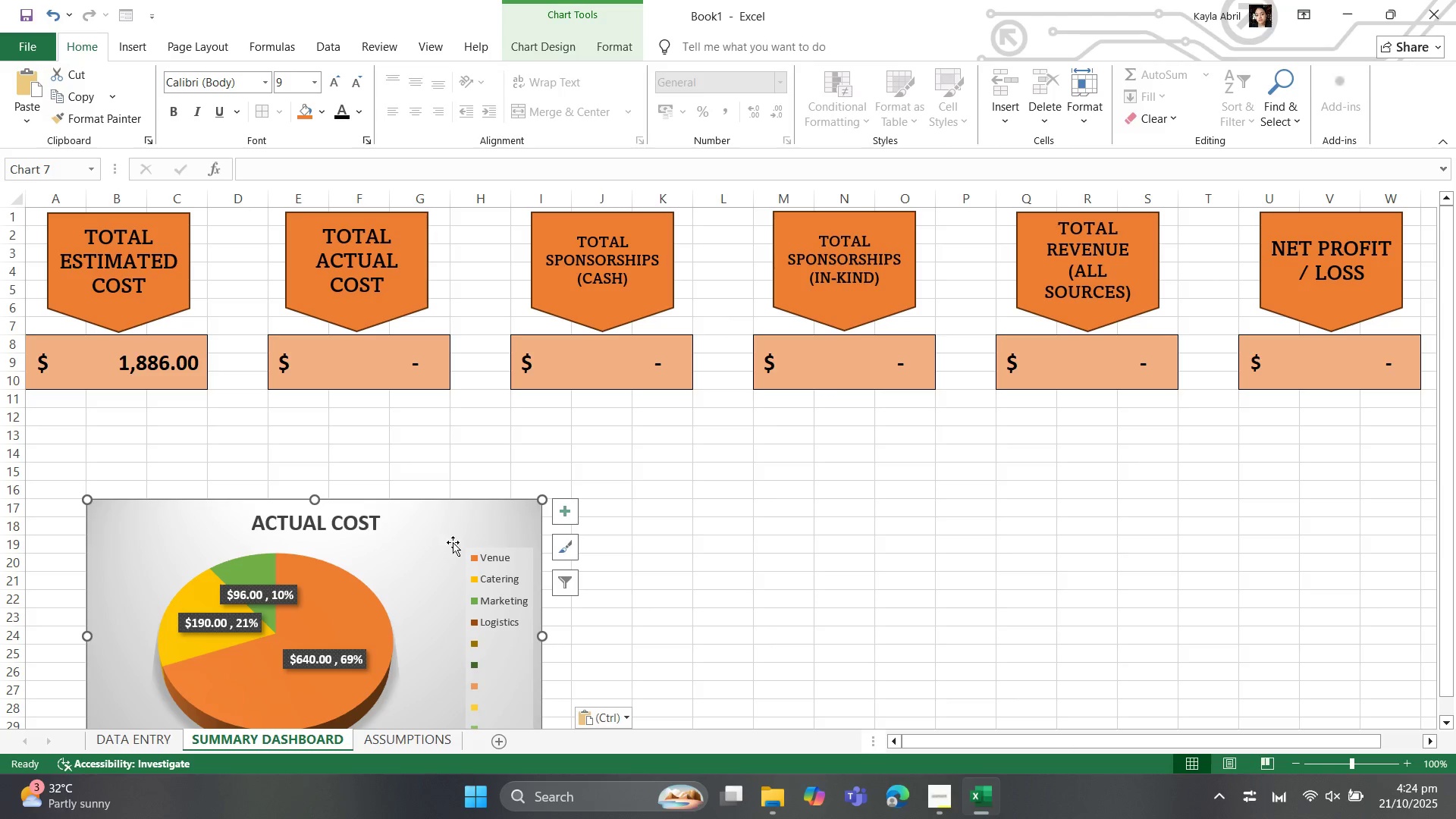 
left_click_drag(start_coordinate=[453, 542], to_coordinate=[413, 449])
 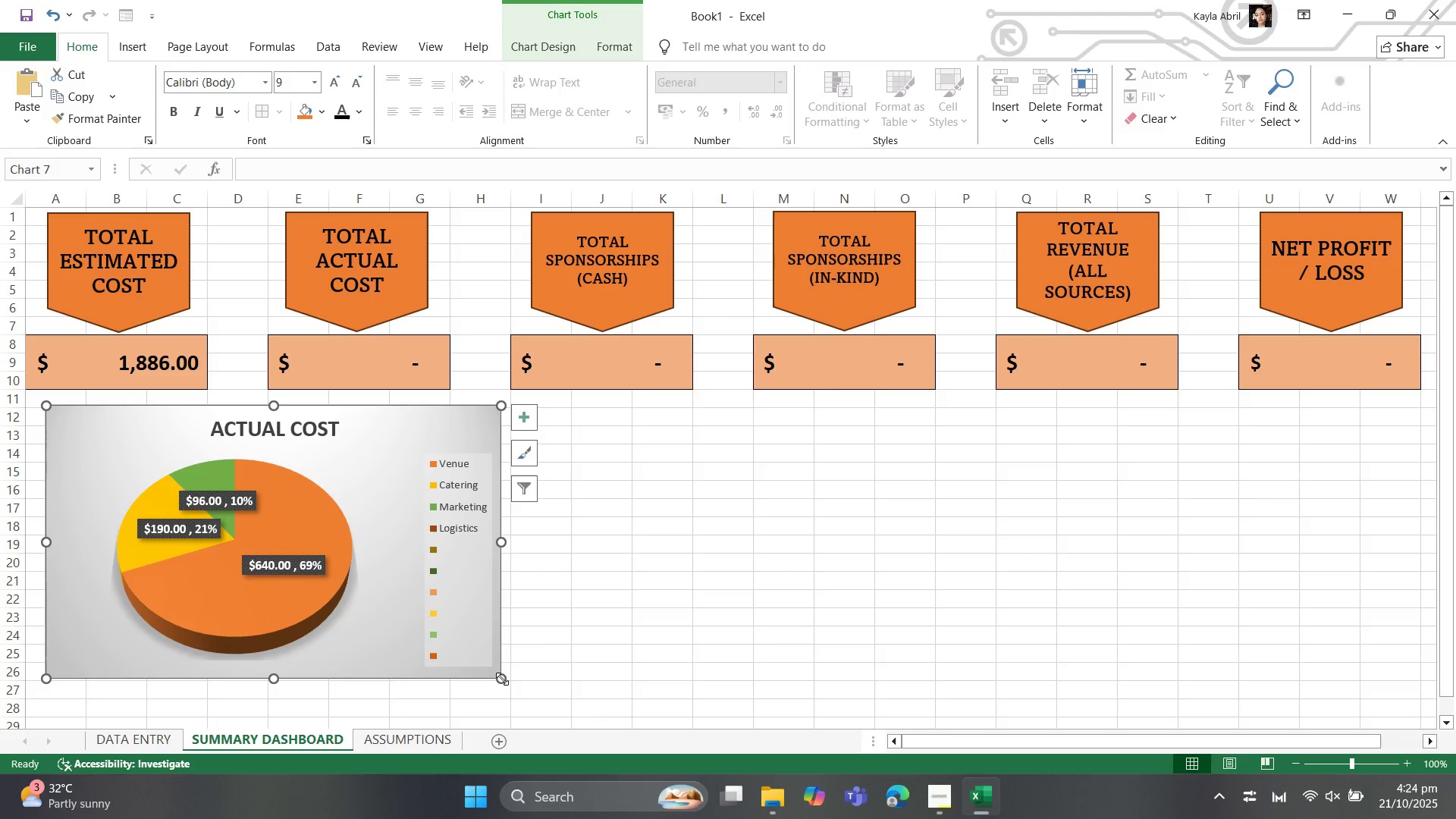 
left_click_drag(start_coordinate=[502, 679], to_coordinate=[562, 712])
 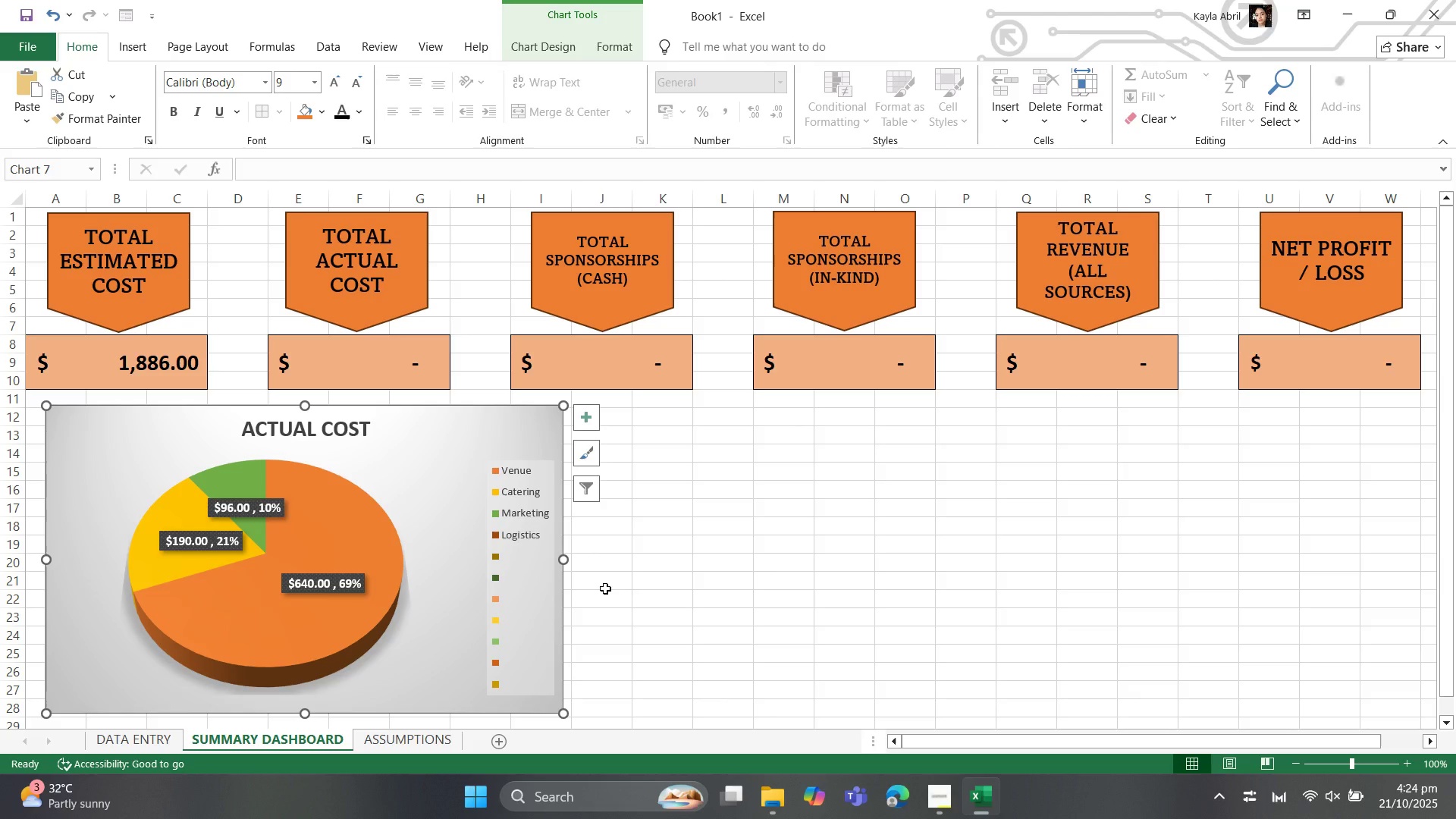 
left_click([605, 588])
 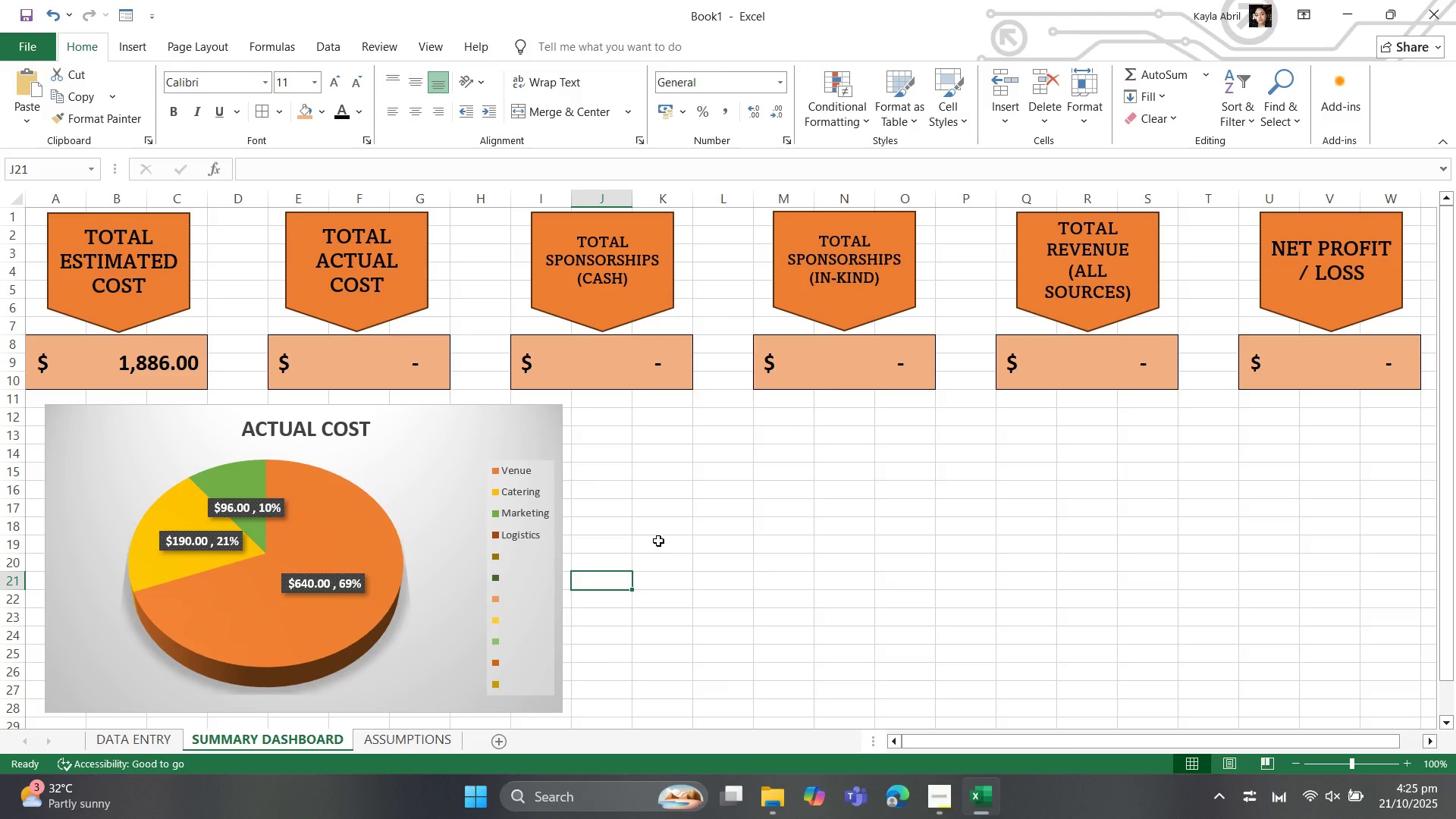 
wait(30.03)
 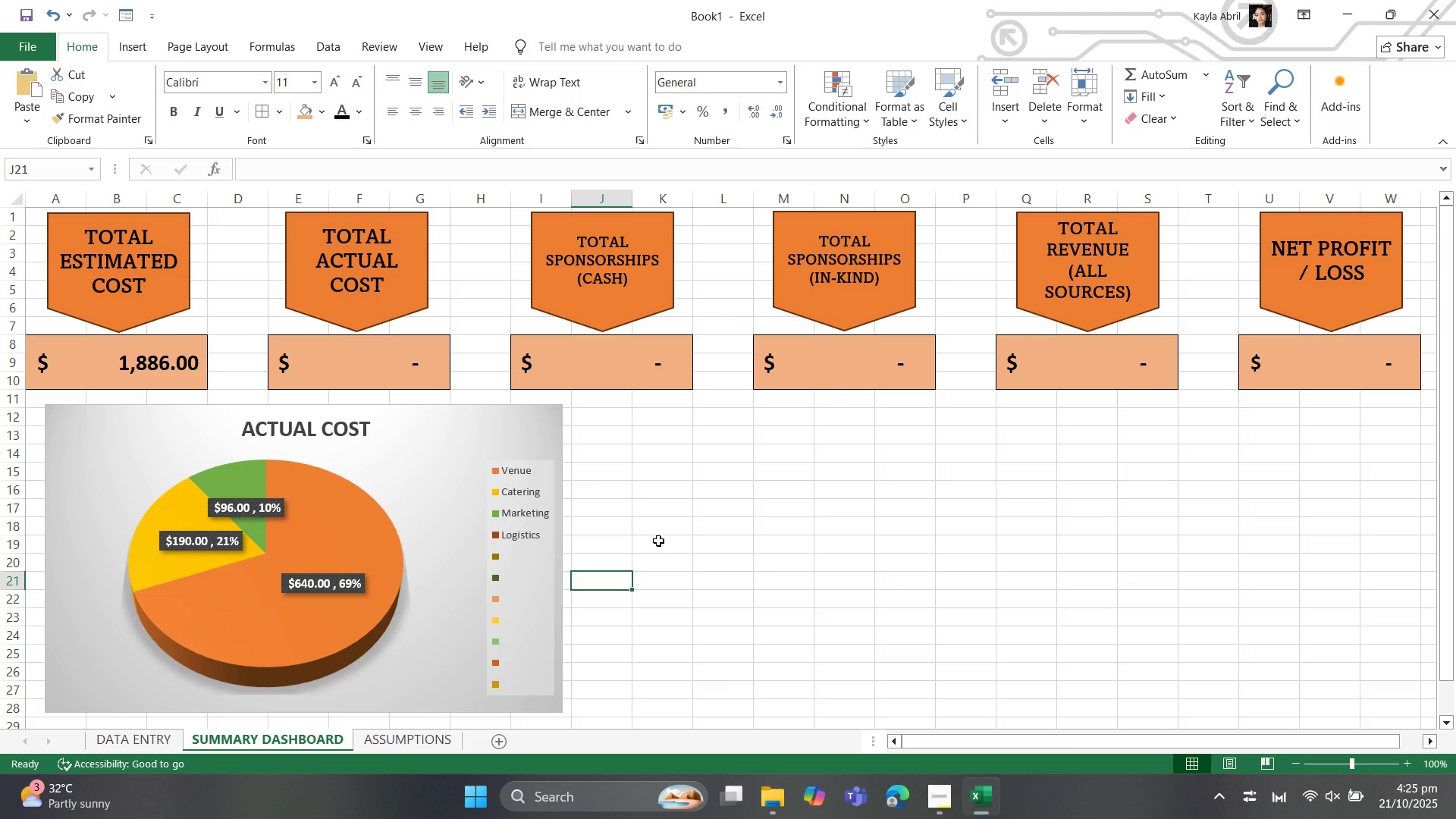 
left_click([347, 423])
 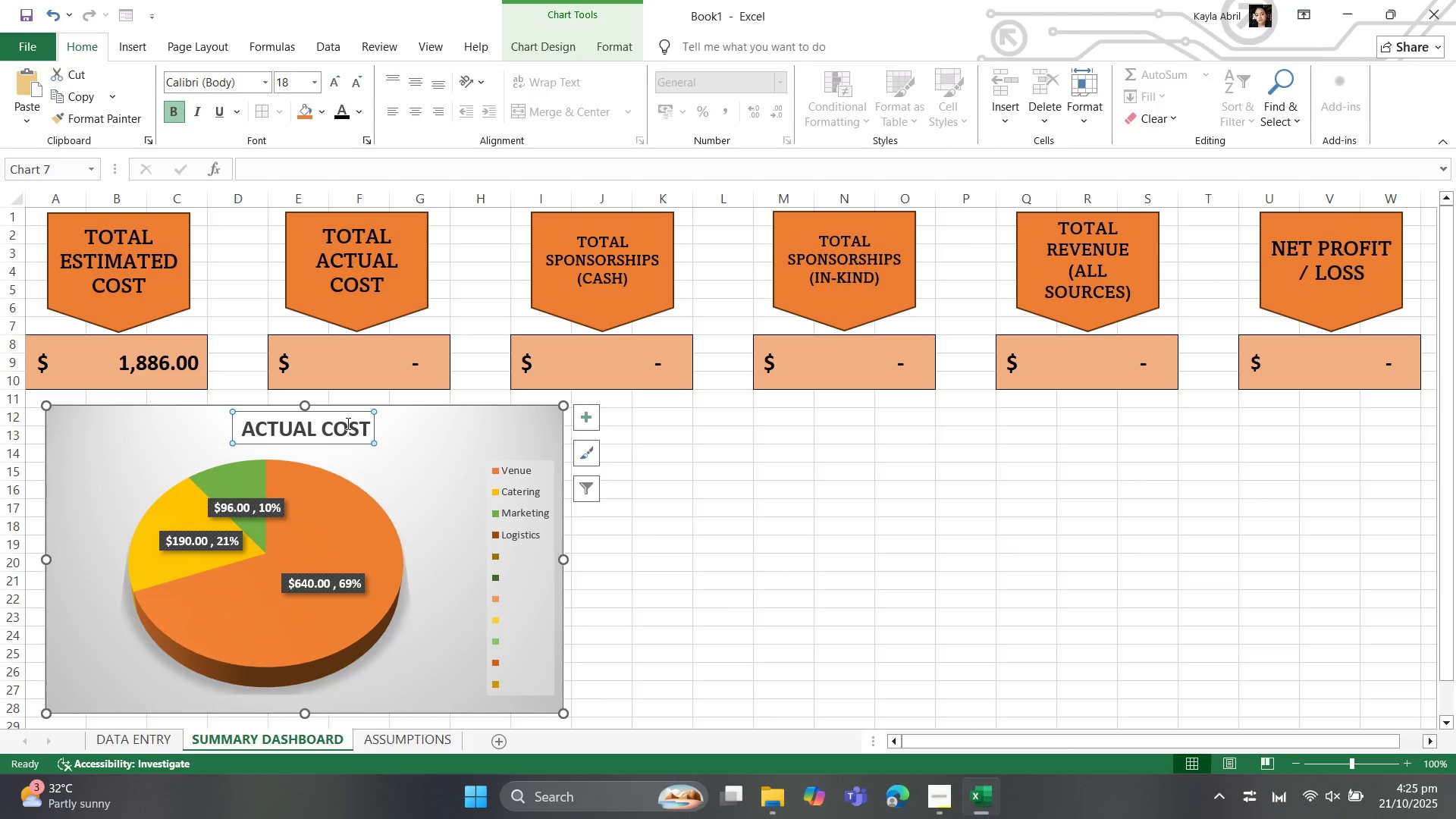 
left_click([347, 423])
 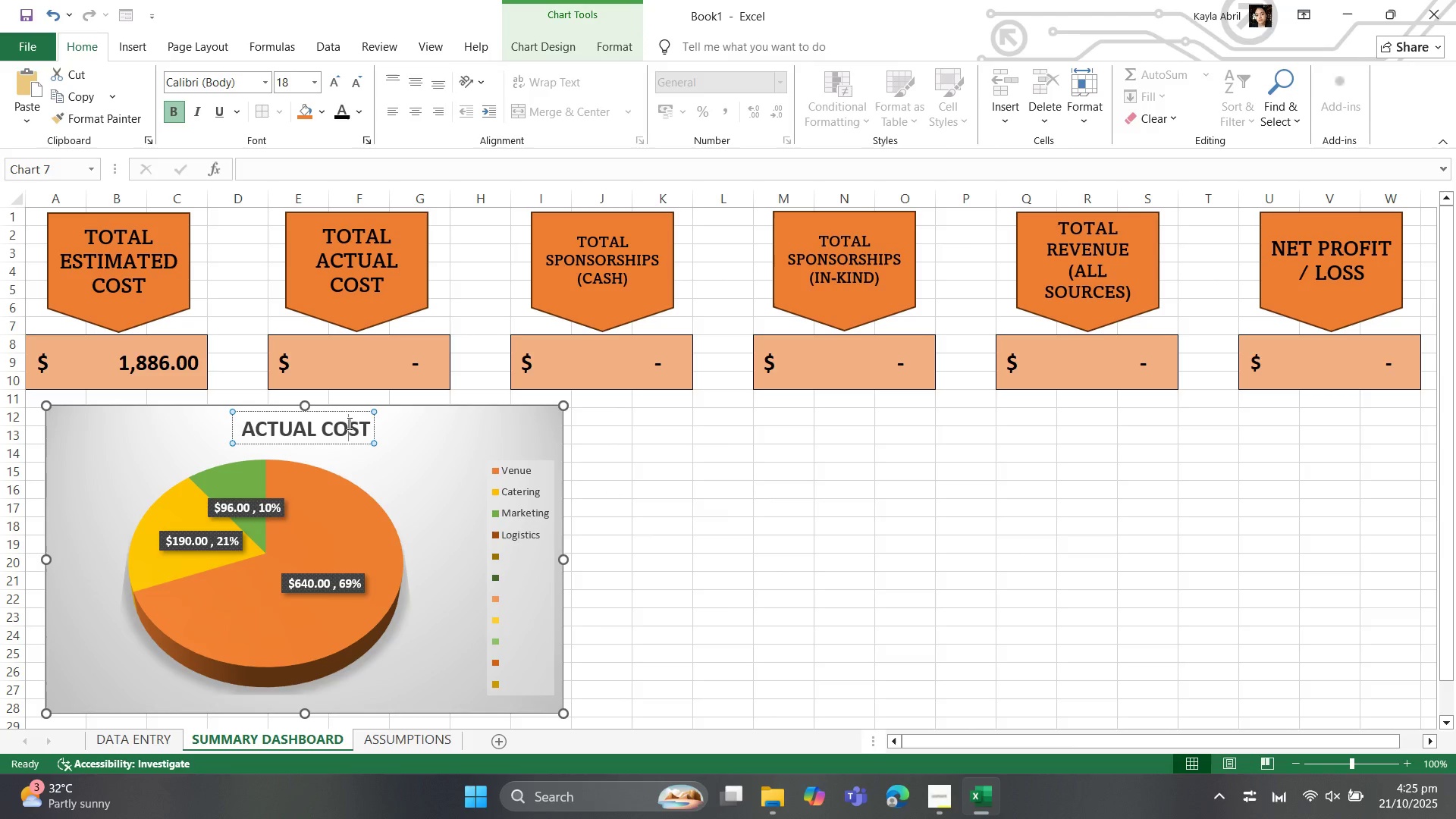 
key(Control+A)
 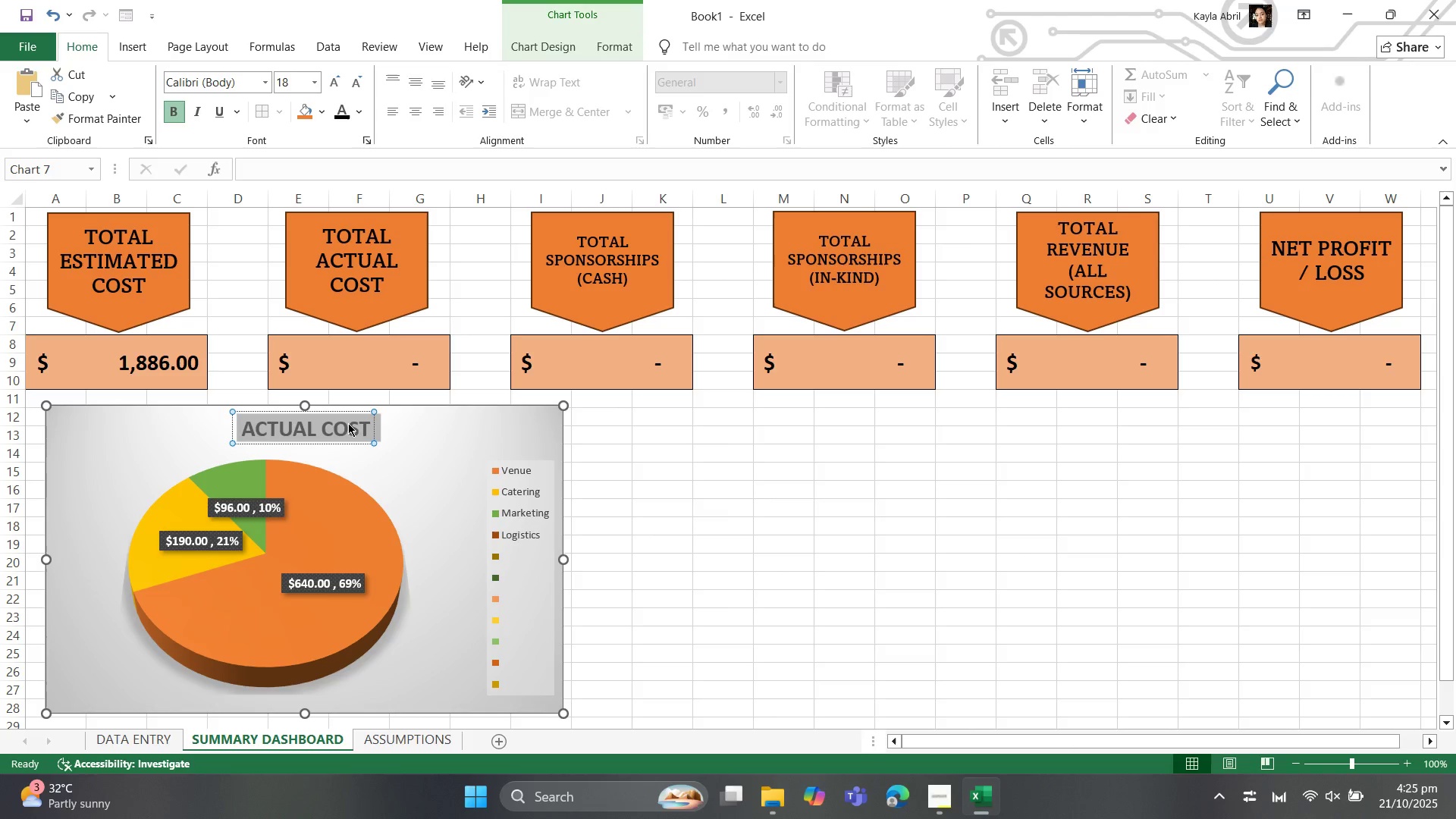 
type(EXPENSE BREAKDOWN BY CATEGORY)
 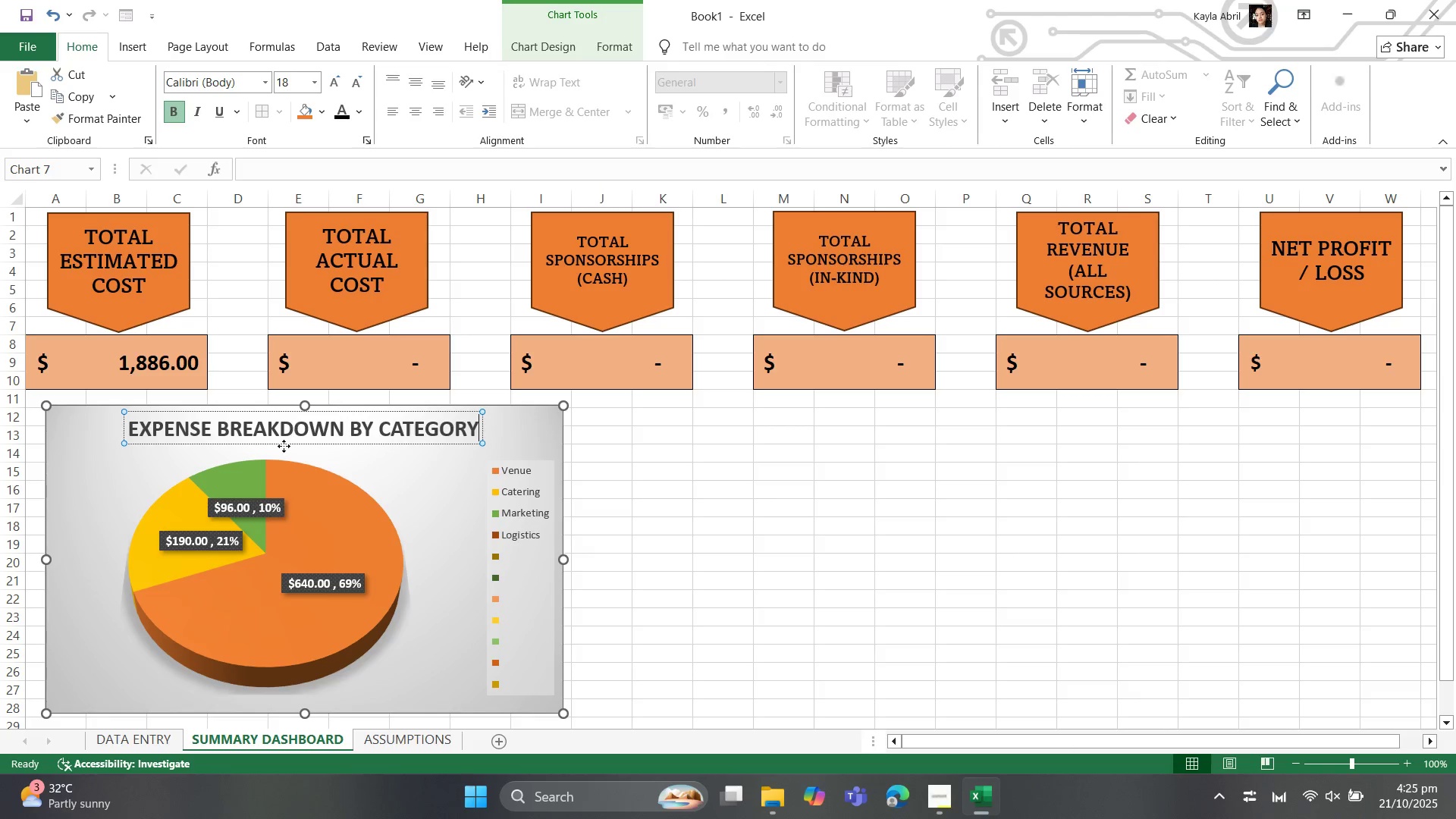 
left_click([282, 433])
 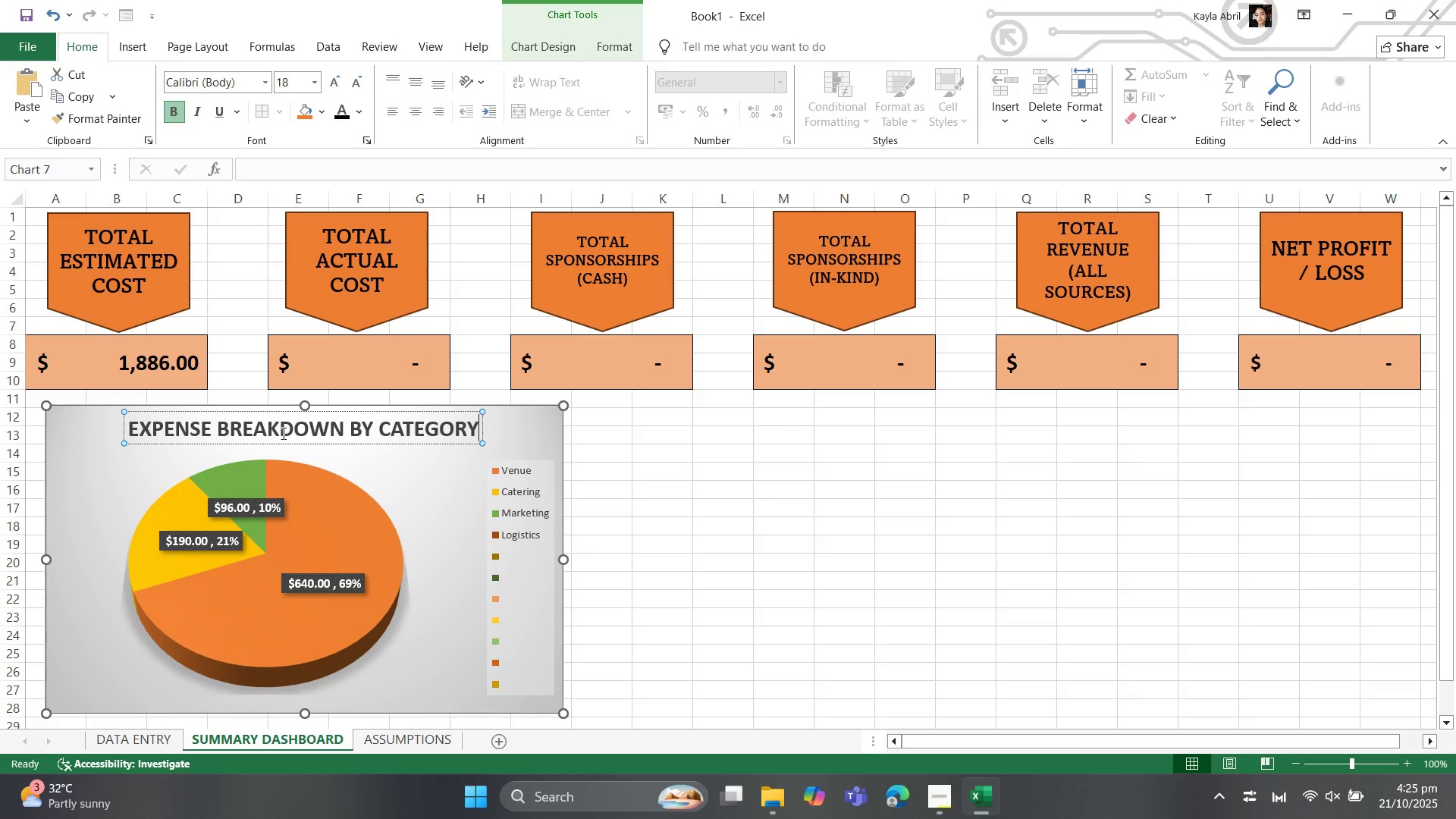 
key(Control+A)
 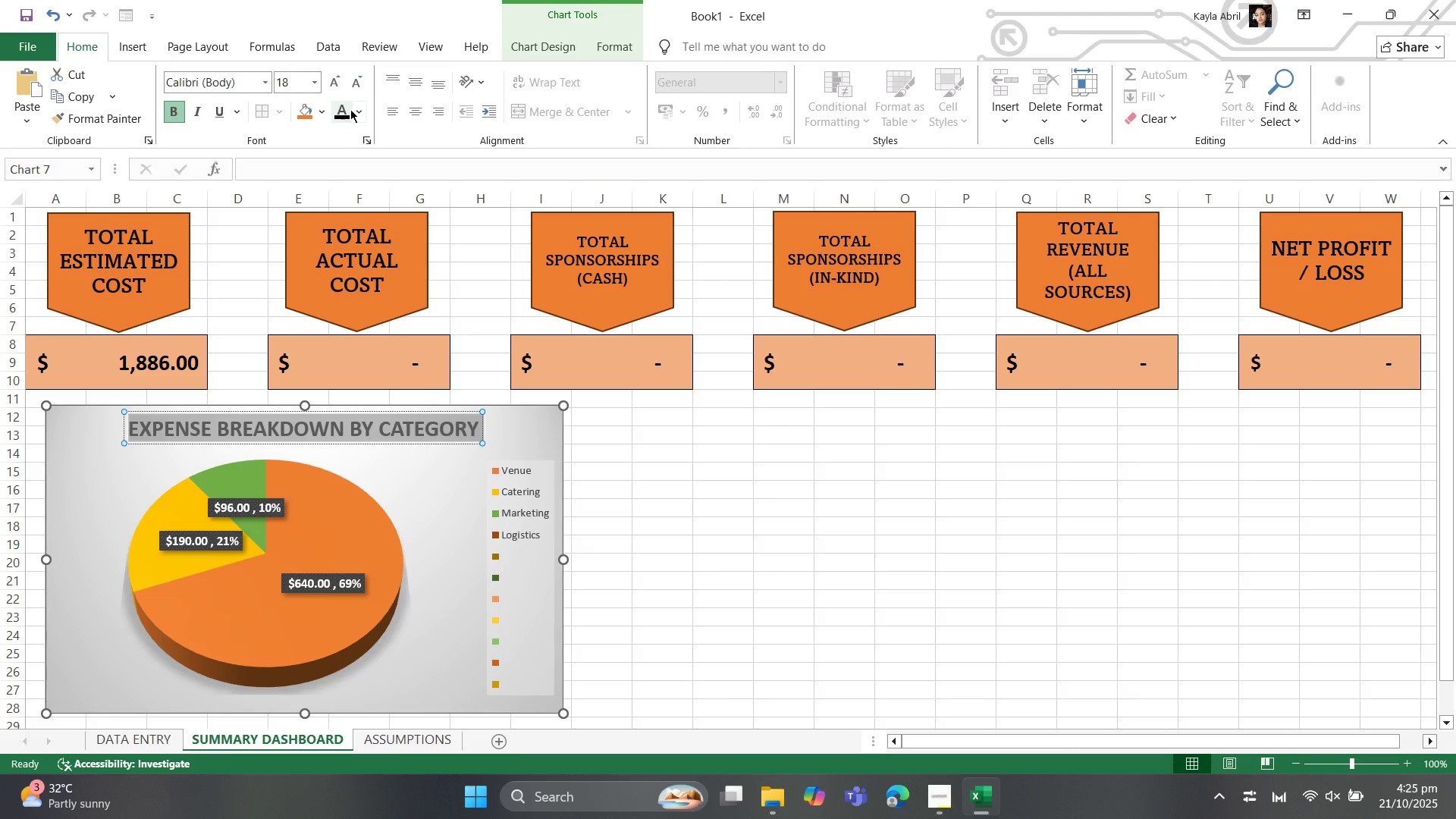 
left_click([354, 105])
 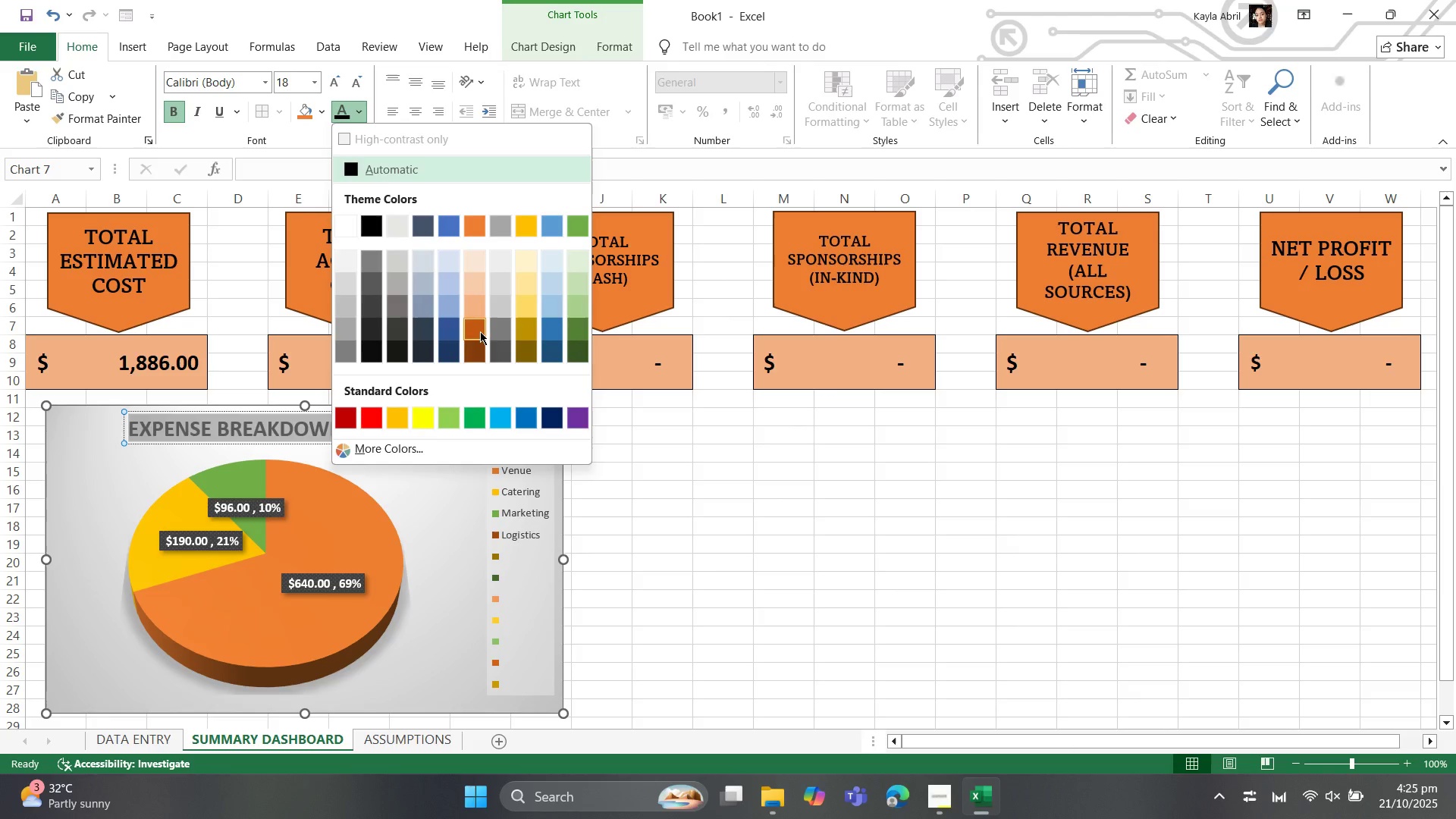 
left_click([480, 331])
 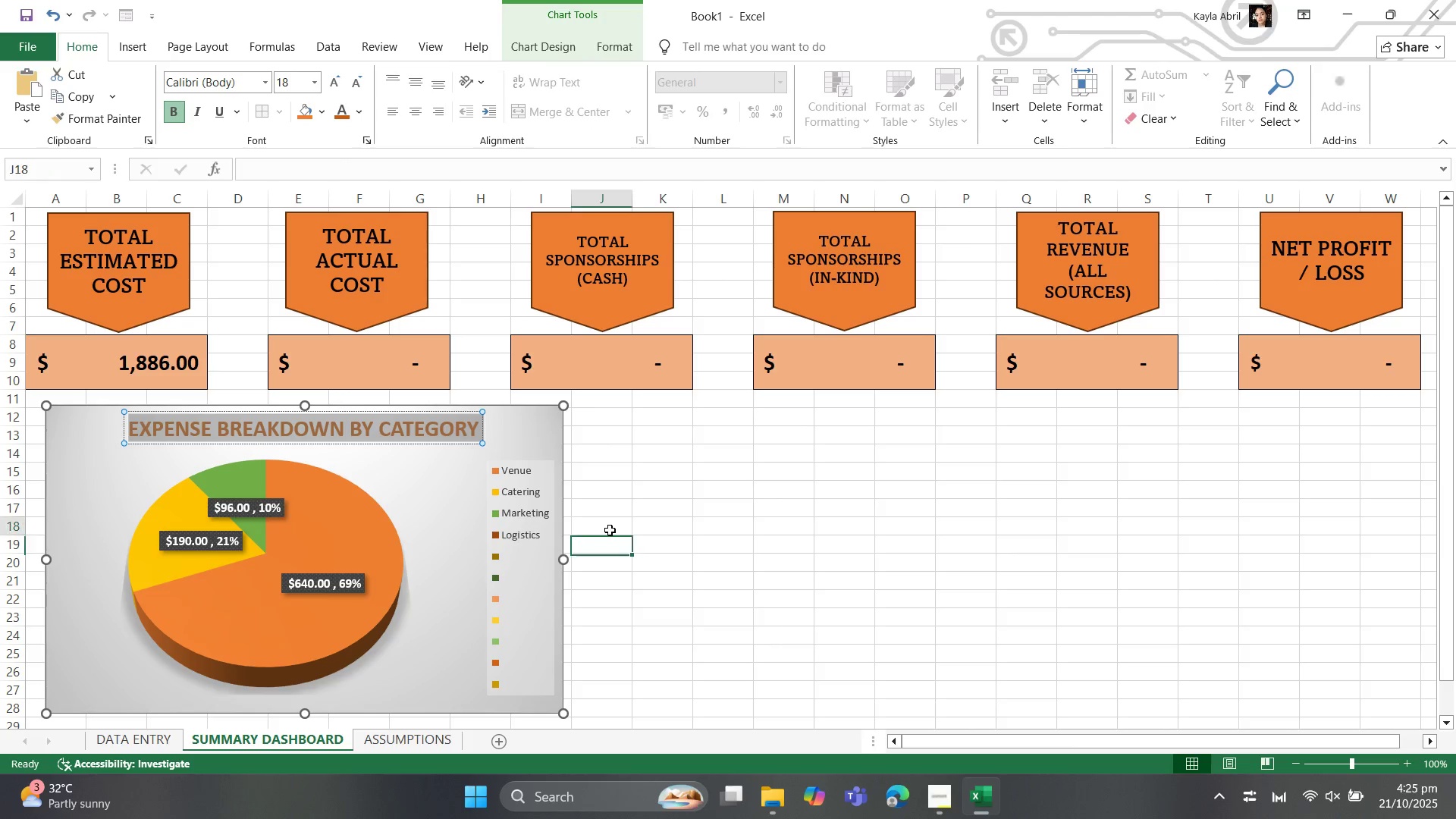 
left_click([610, 530])
 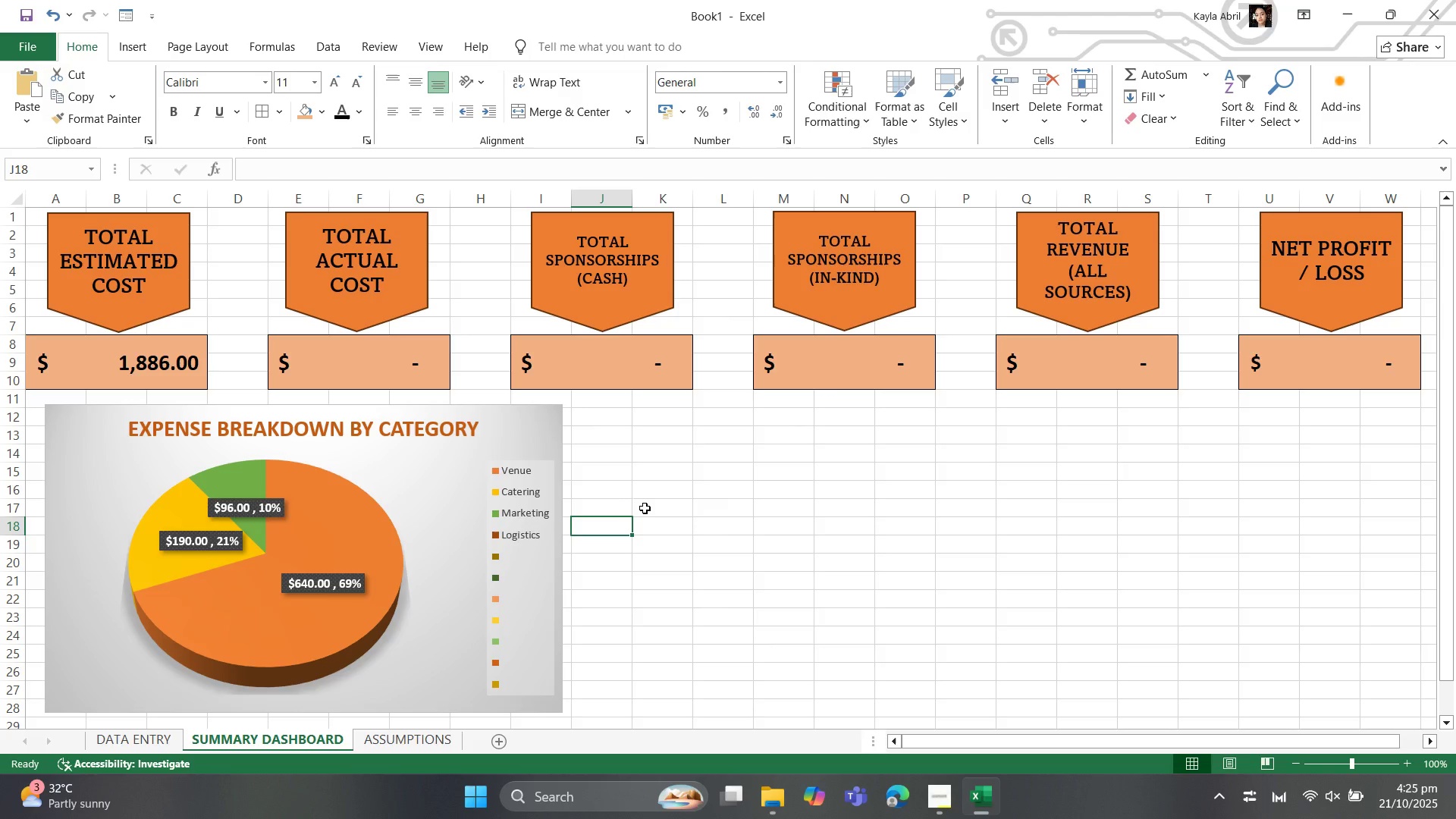 
left_click([645, 508])
 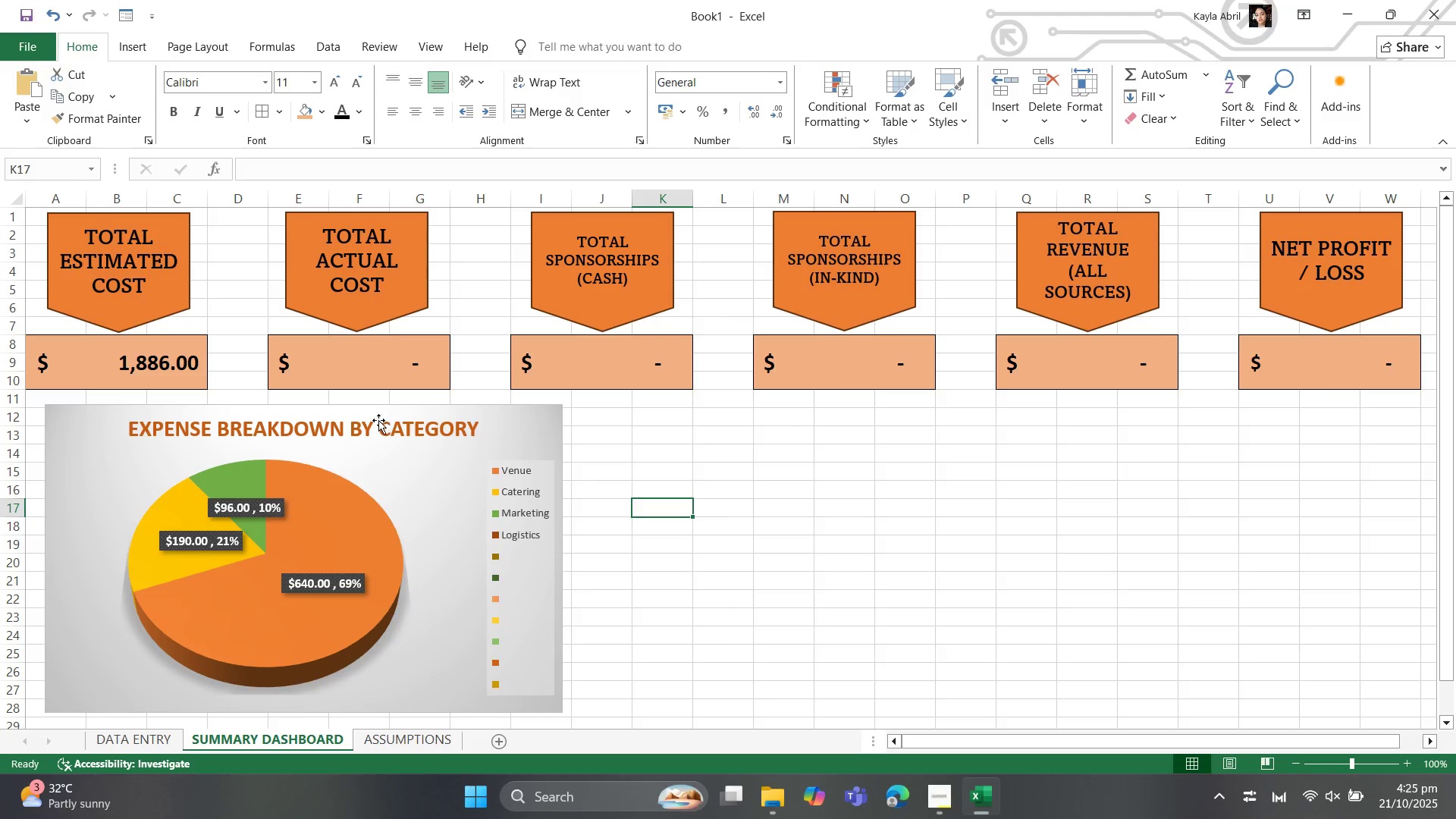 
left_click([371, 434])
 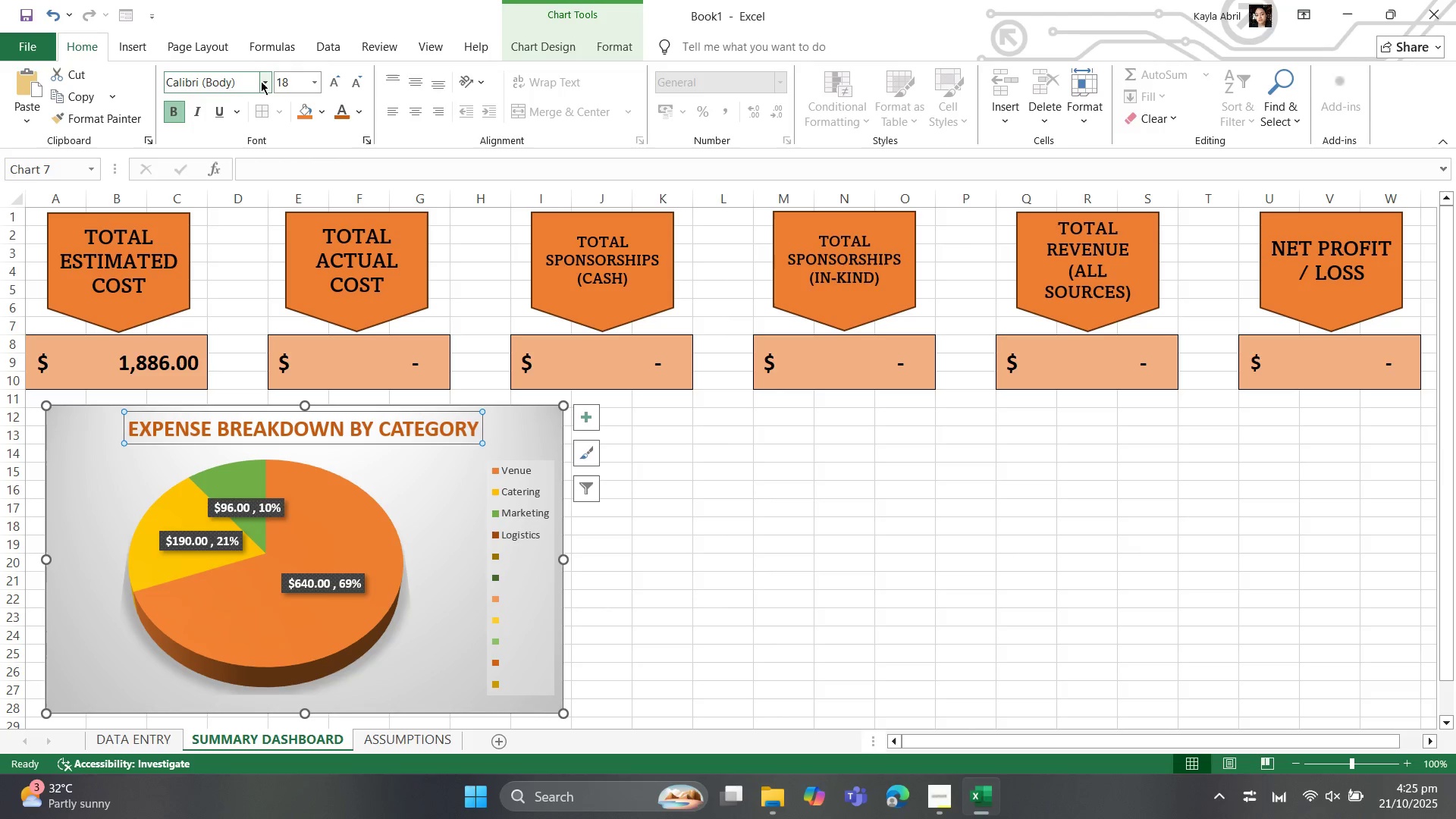 
left_click([259, 81])
 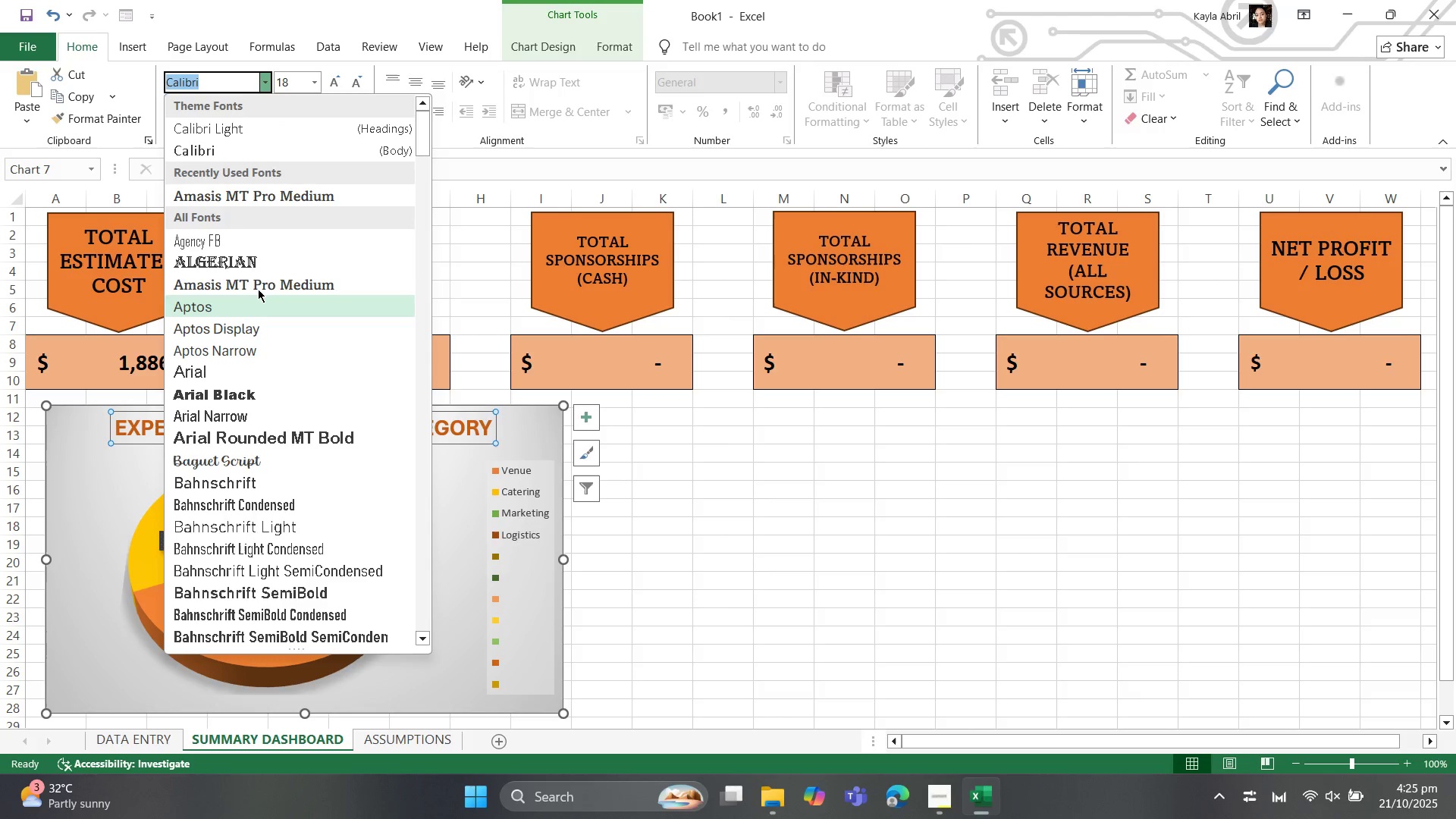 
left_click([258, 289])
 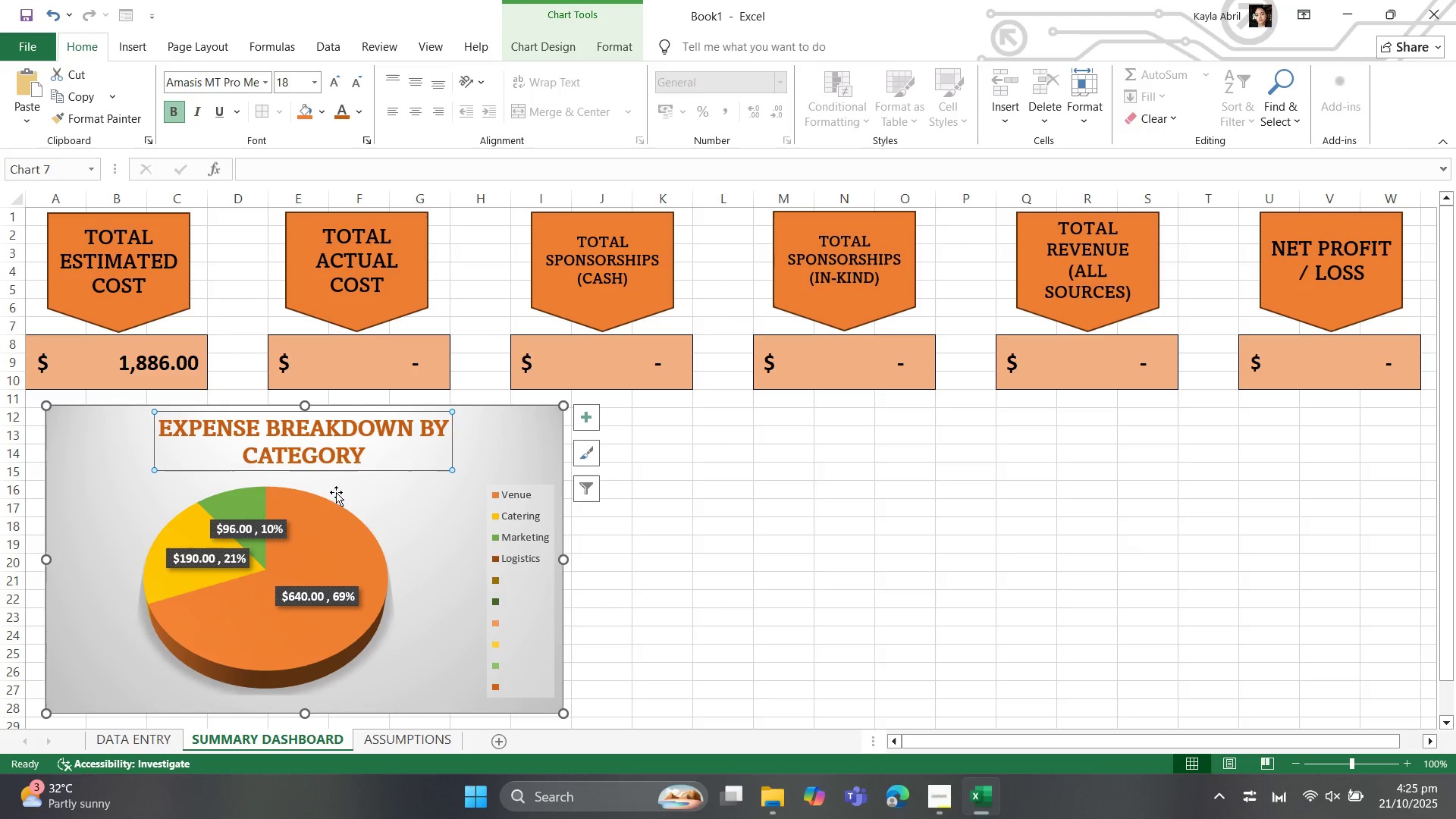 
scroll: coordinate [764, 529], scroll_direction: down, amount: 2.0
 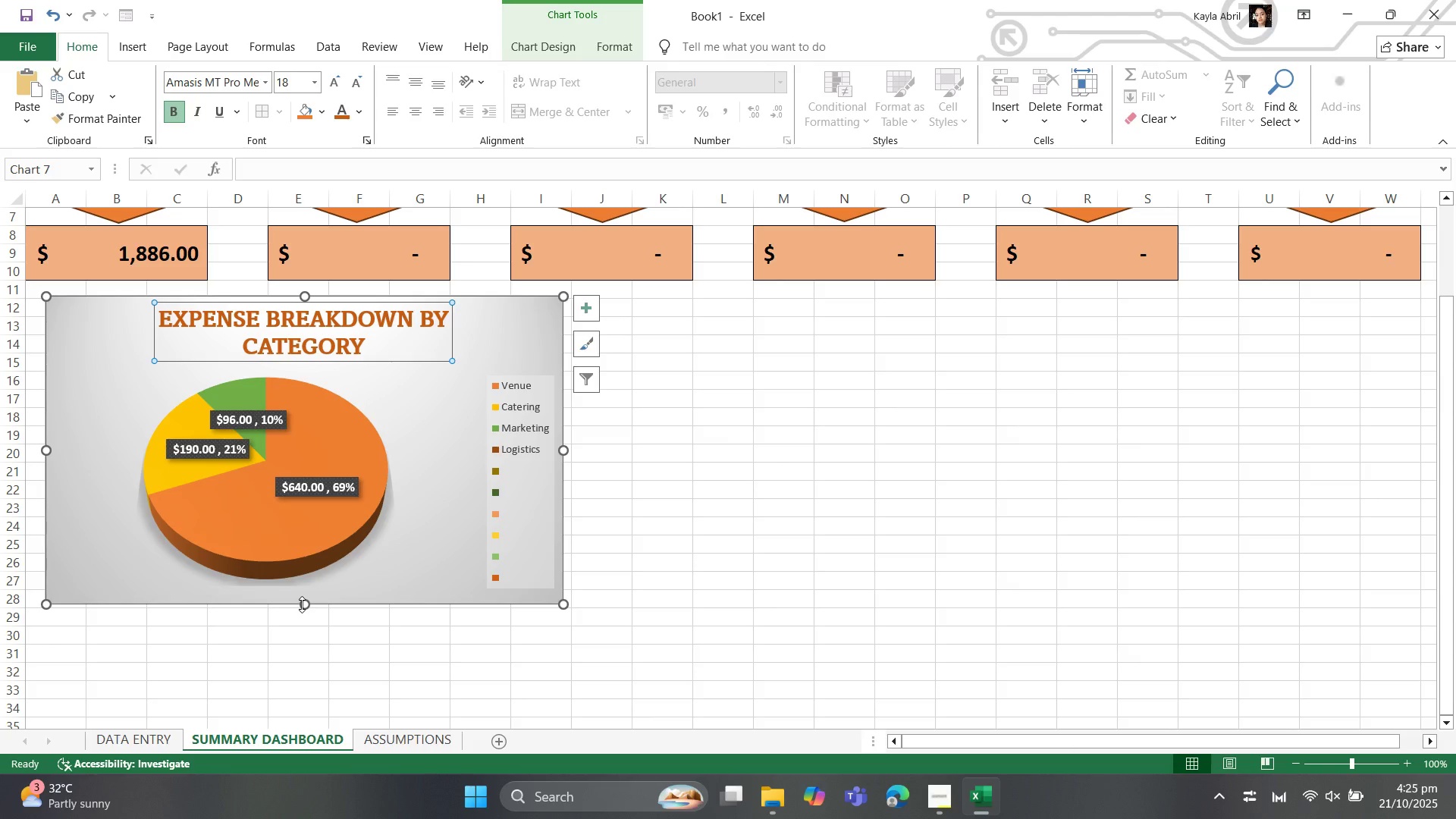 
left_click_drag(start_coordinate=[302, 604], to_coordinate=[305, 620])
 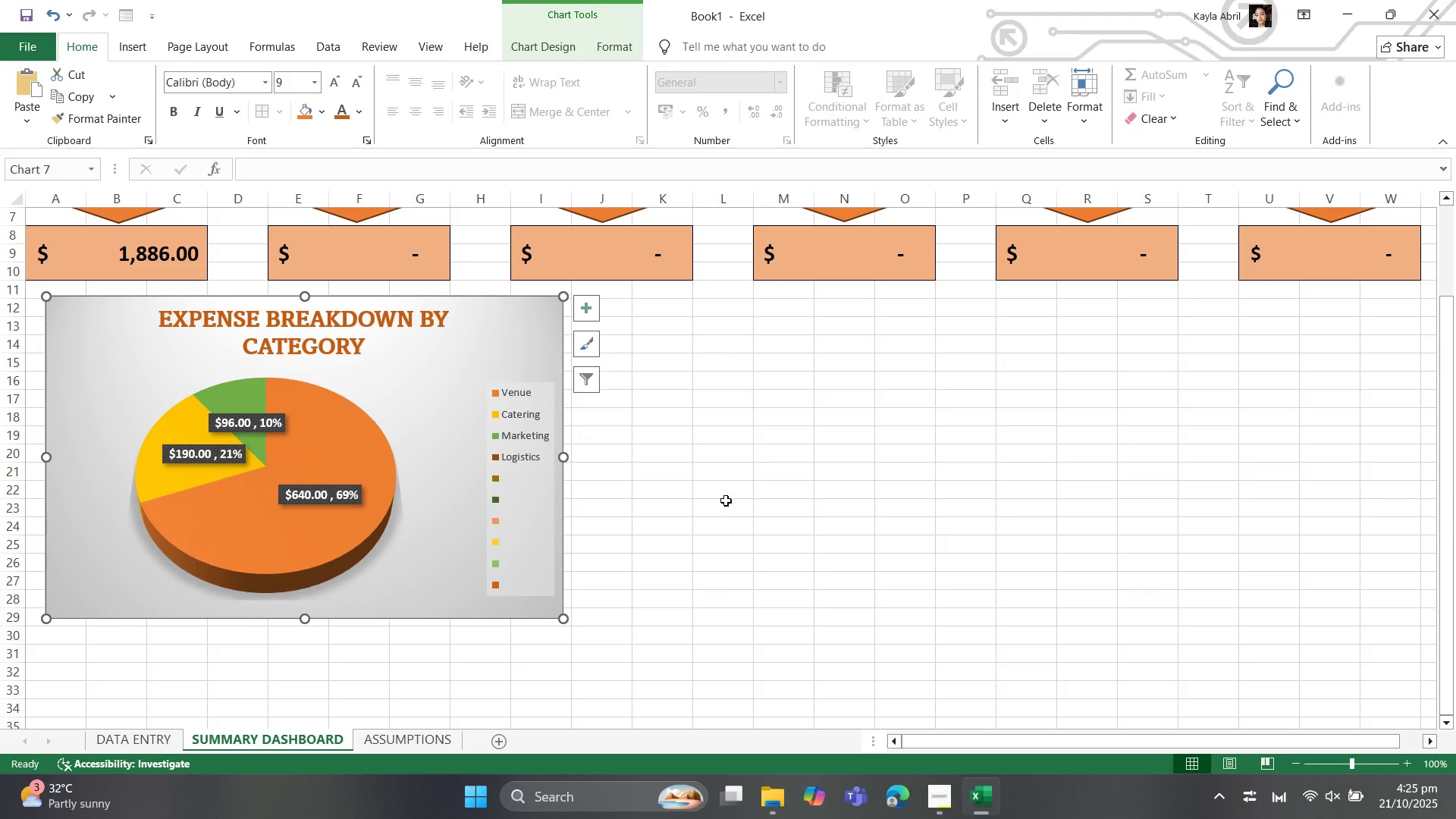 
left_click([726, 500])
 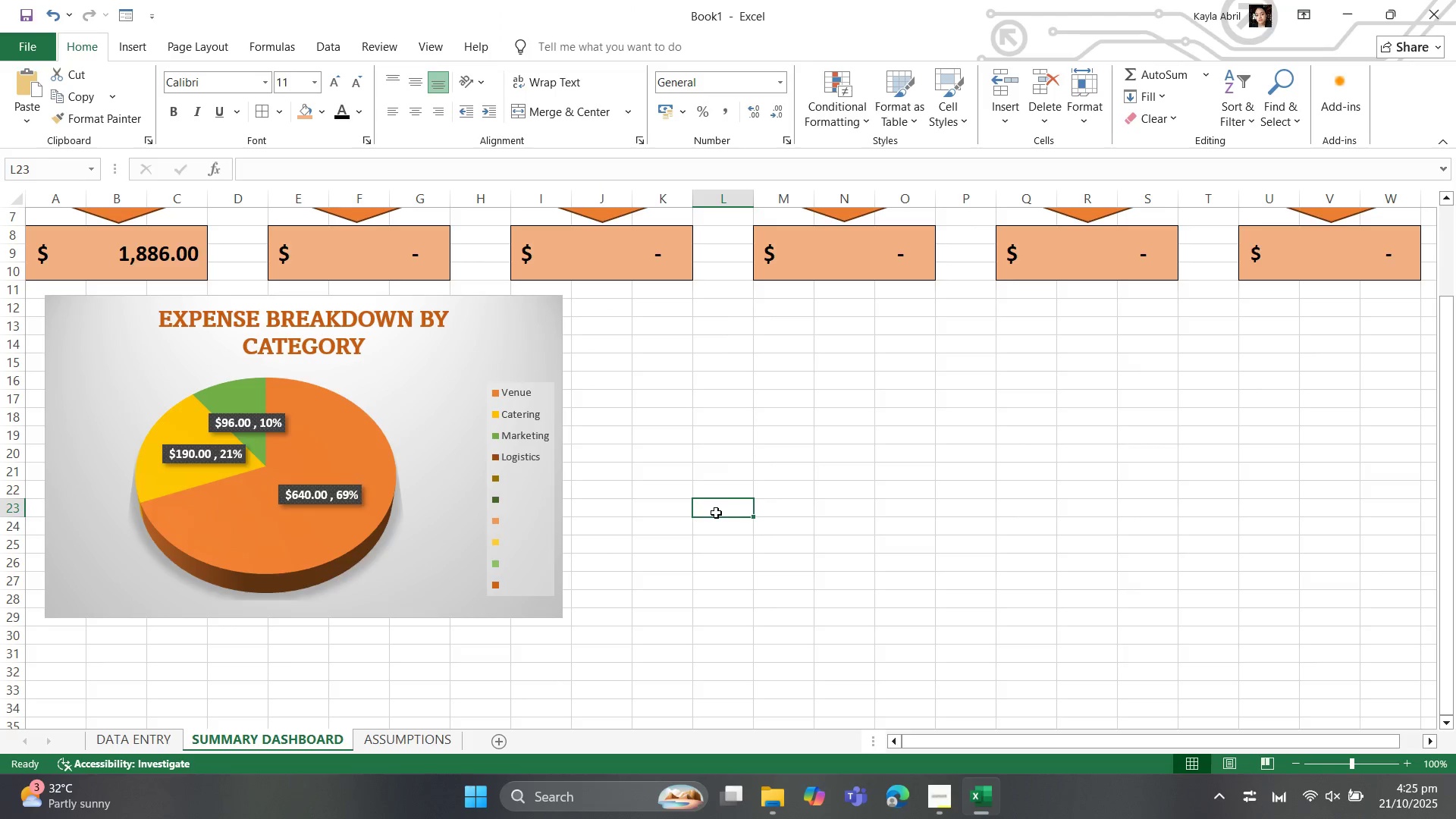 
scroll: coordinate [714, 513], scroll_direction: up, amount: 3.0
 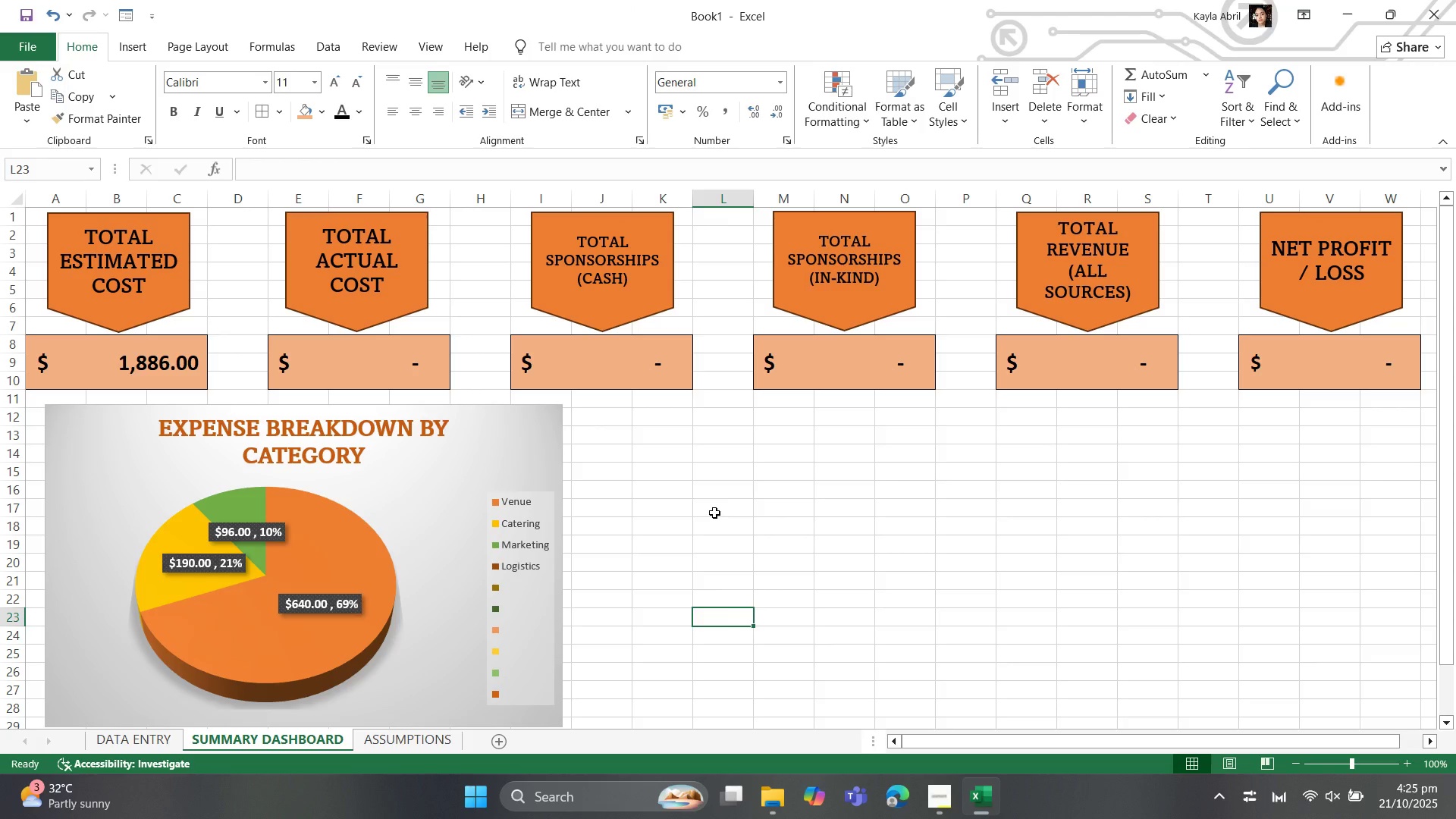 
scroll: coordinate [714, 513], scroll_direction: none, amount: 0.0
 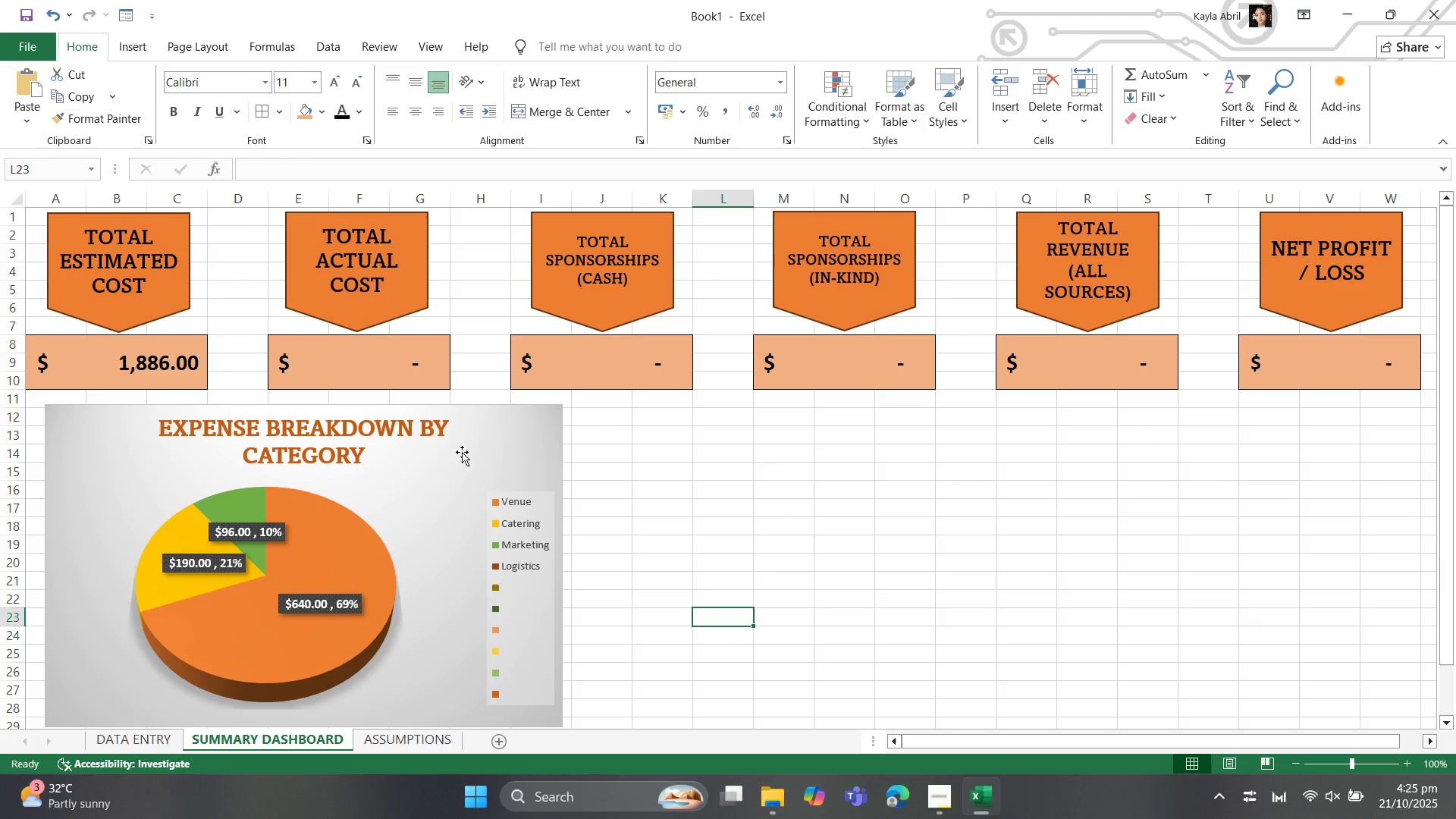 
left_click([419, 441])
 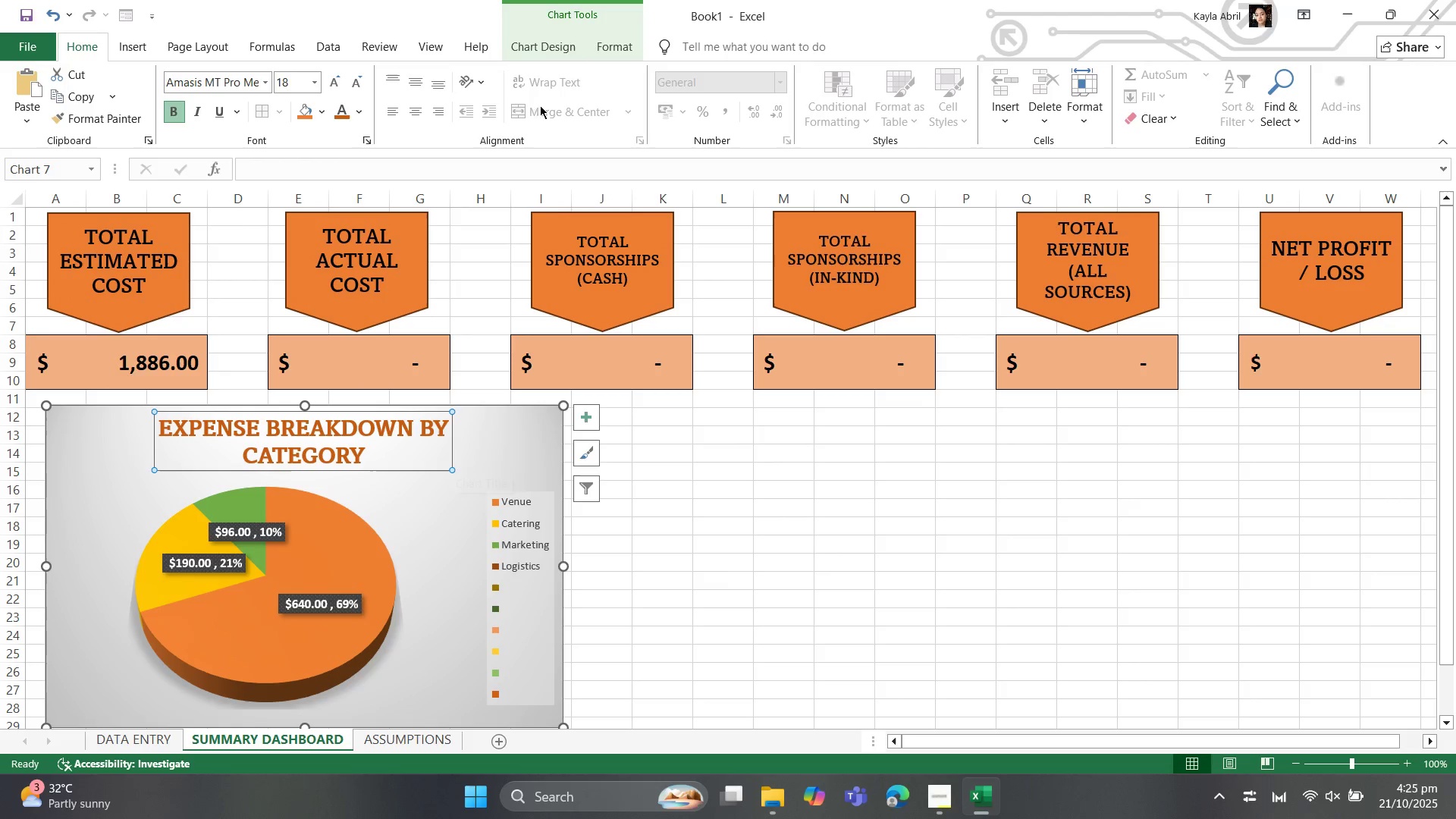 
left_click([725, 533])
 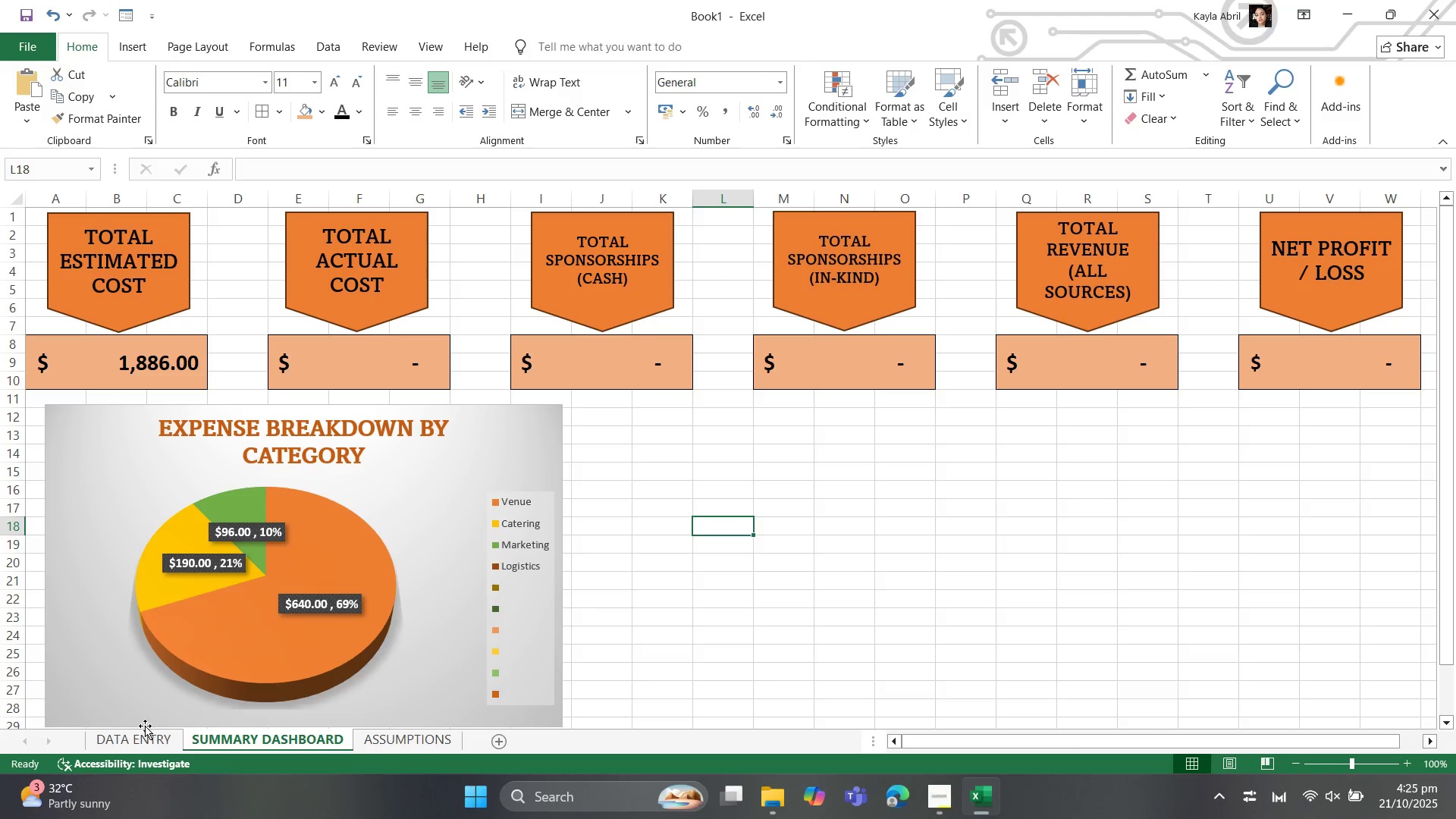 
left_click([369, 571])
 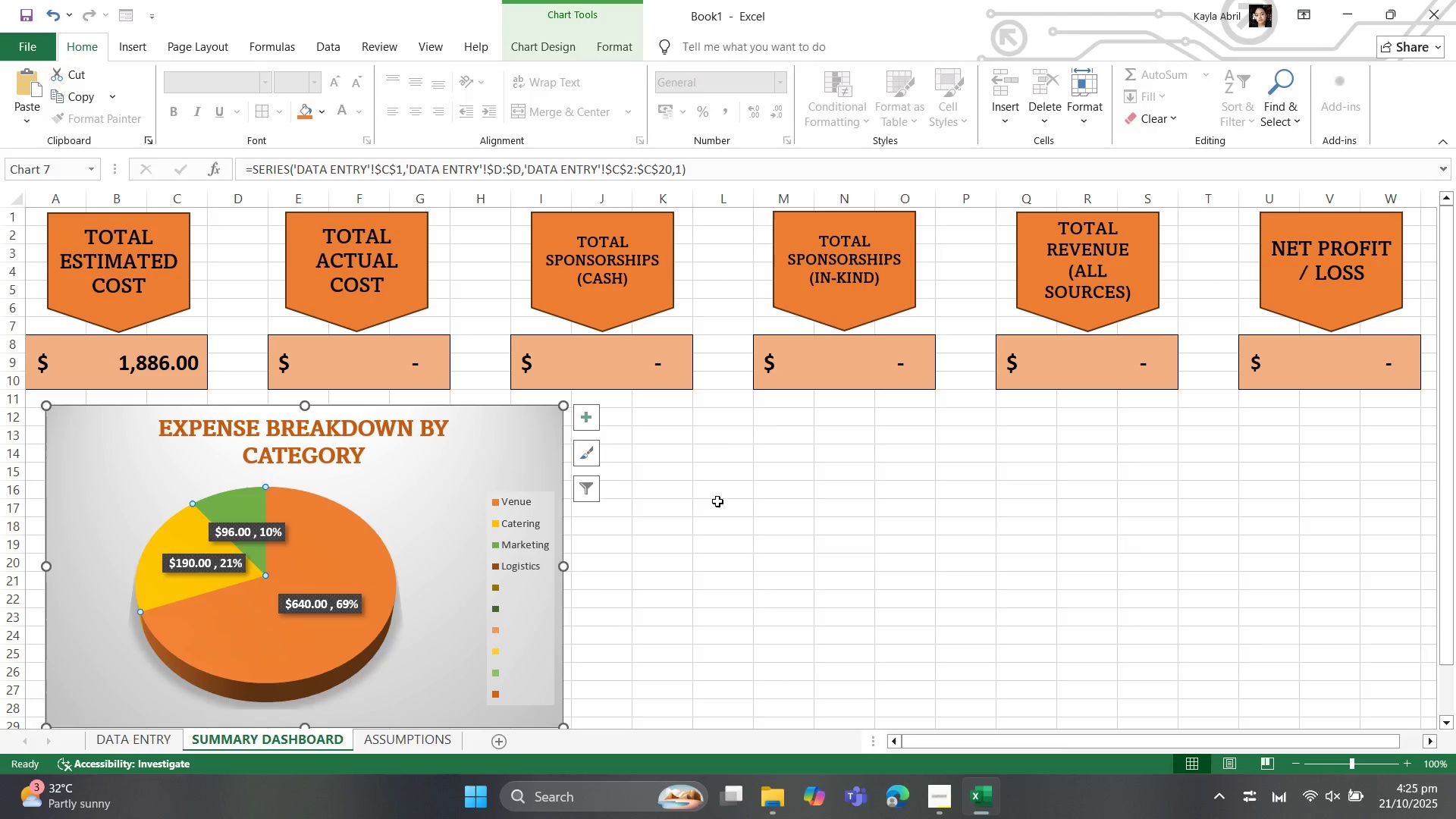 
left_click([672, 502])
 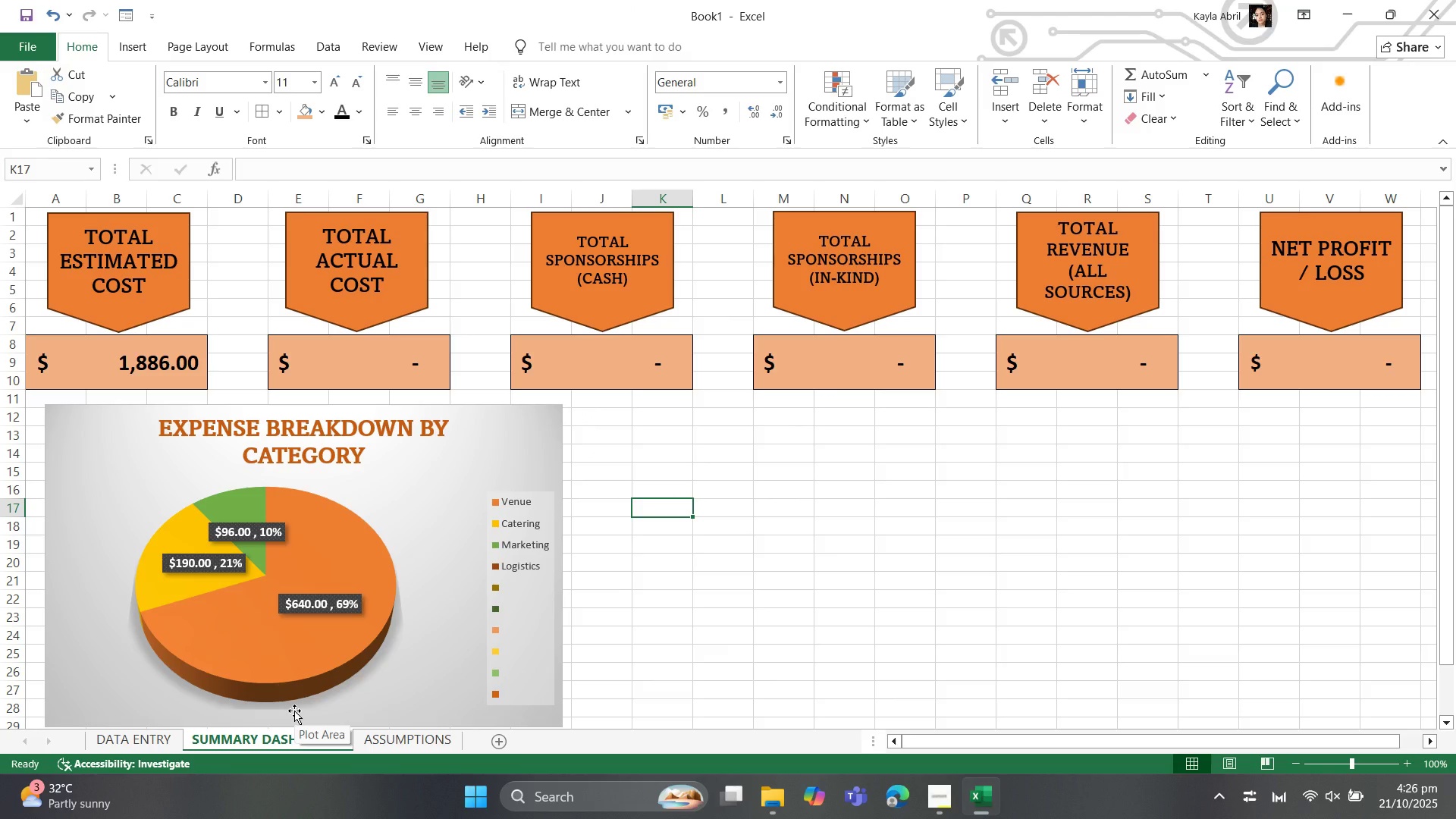 
wait(9.38)
 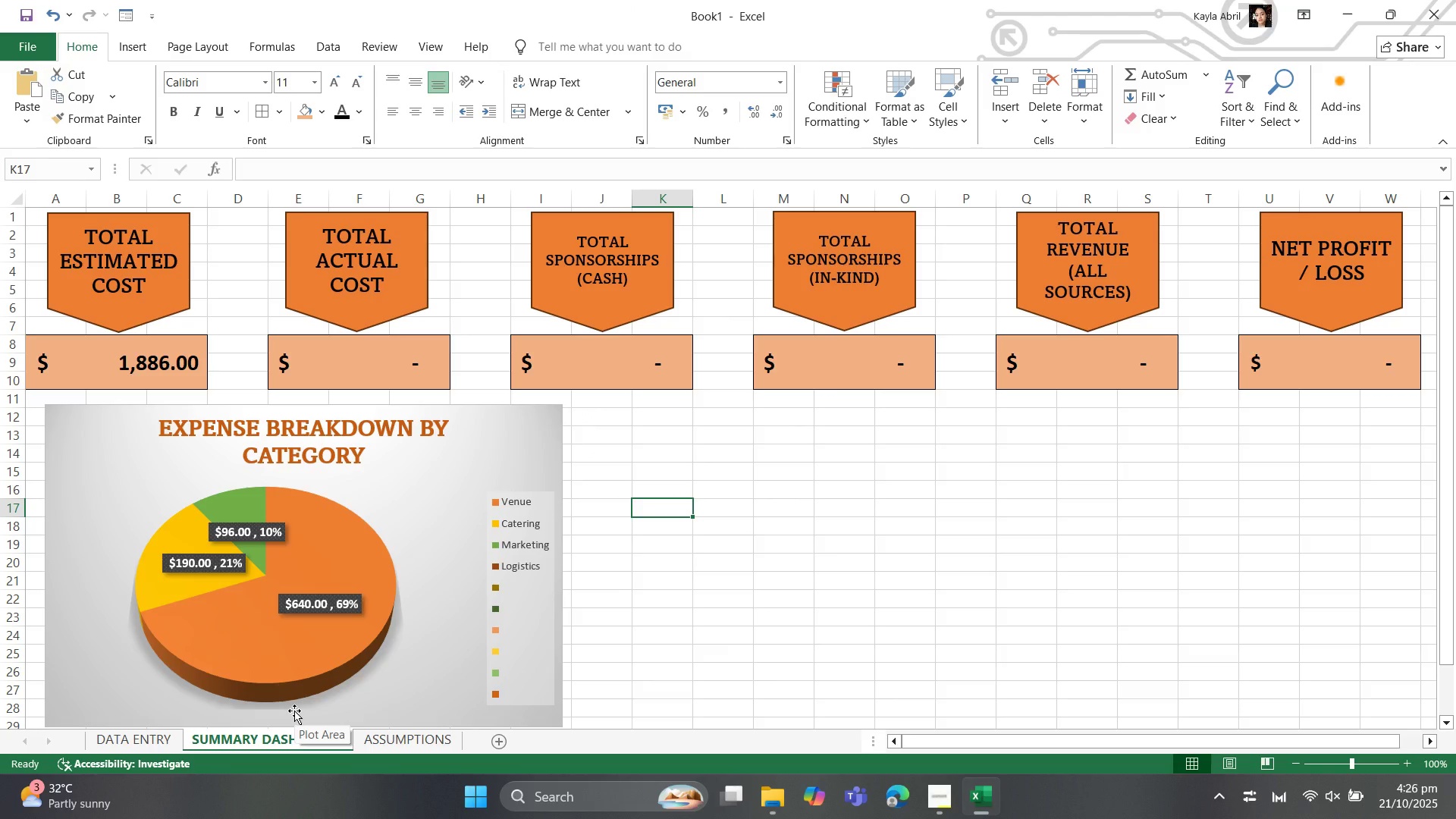 
left_click([162, 742])
 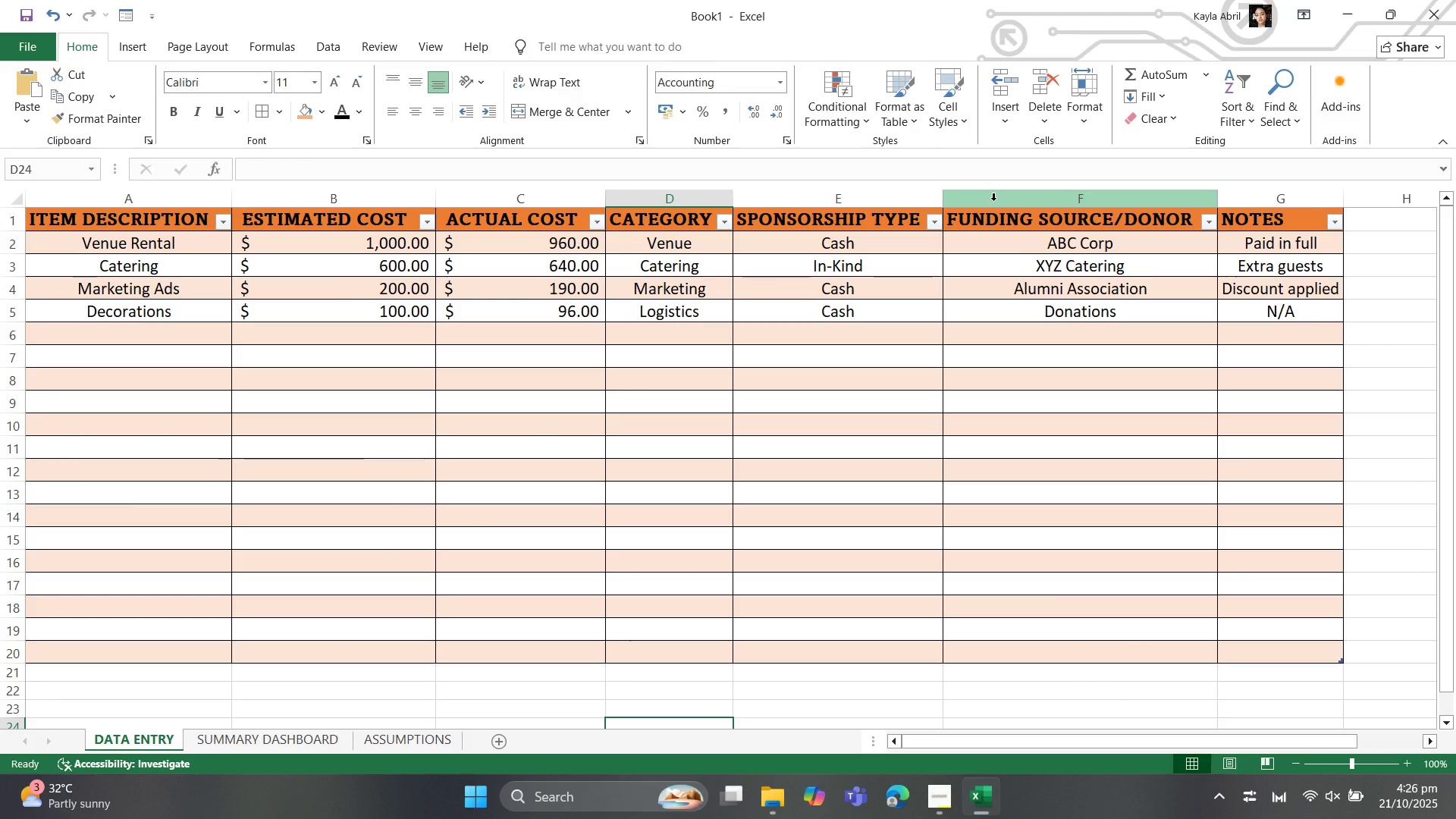 
wait(12.49)
 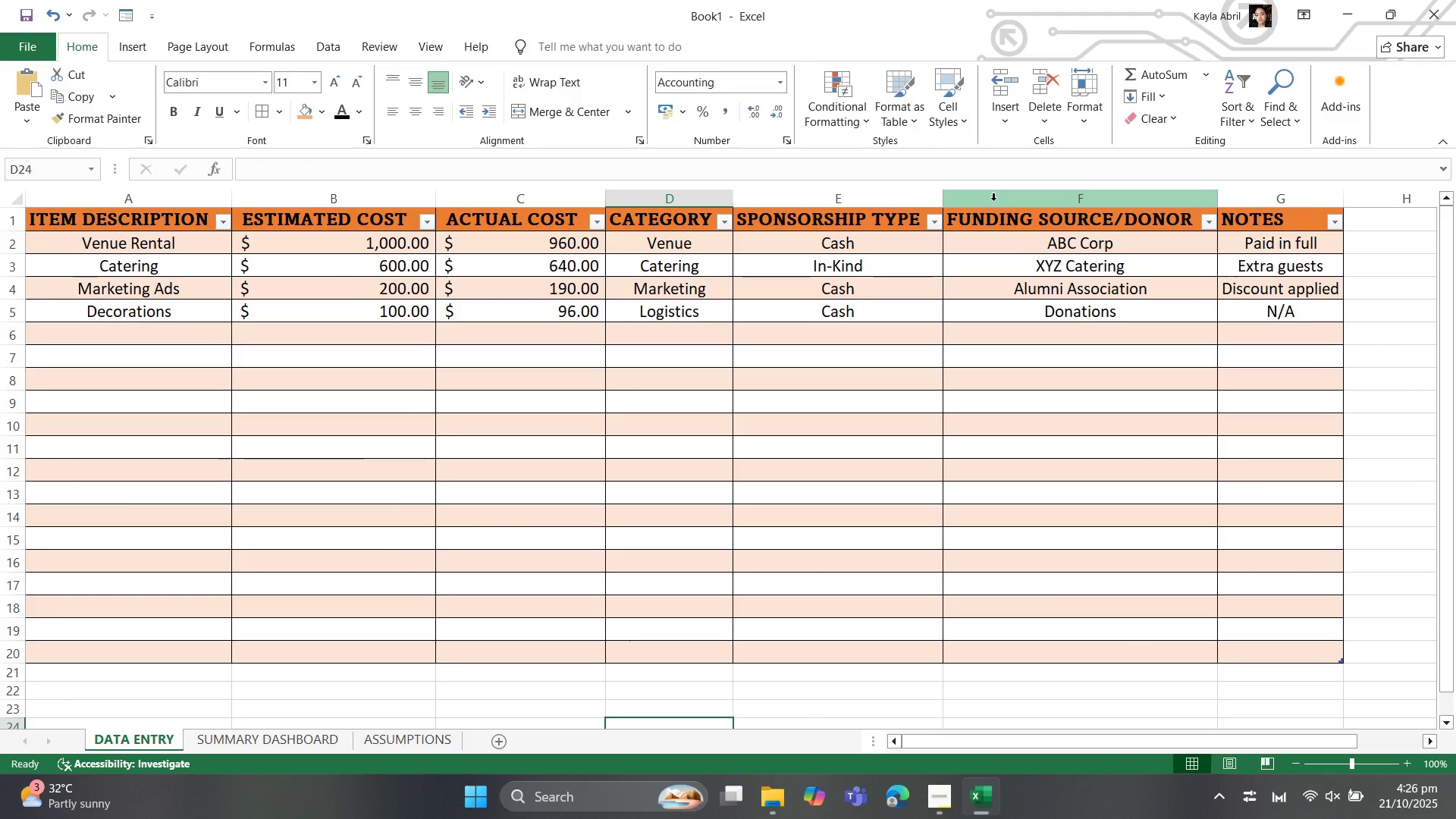 
left_click([535, 196])
 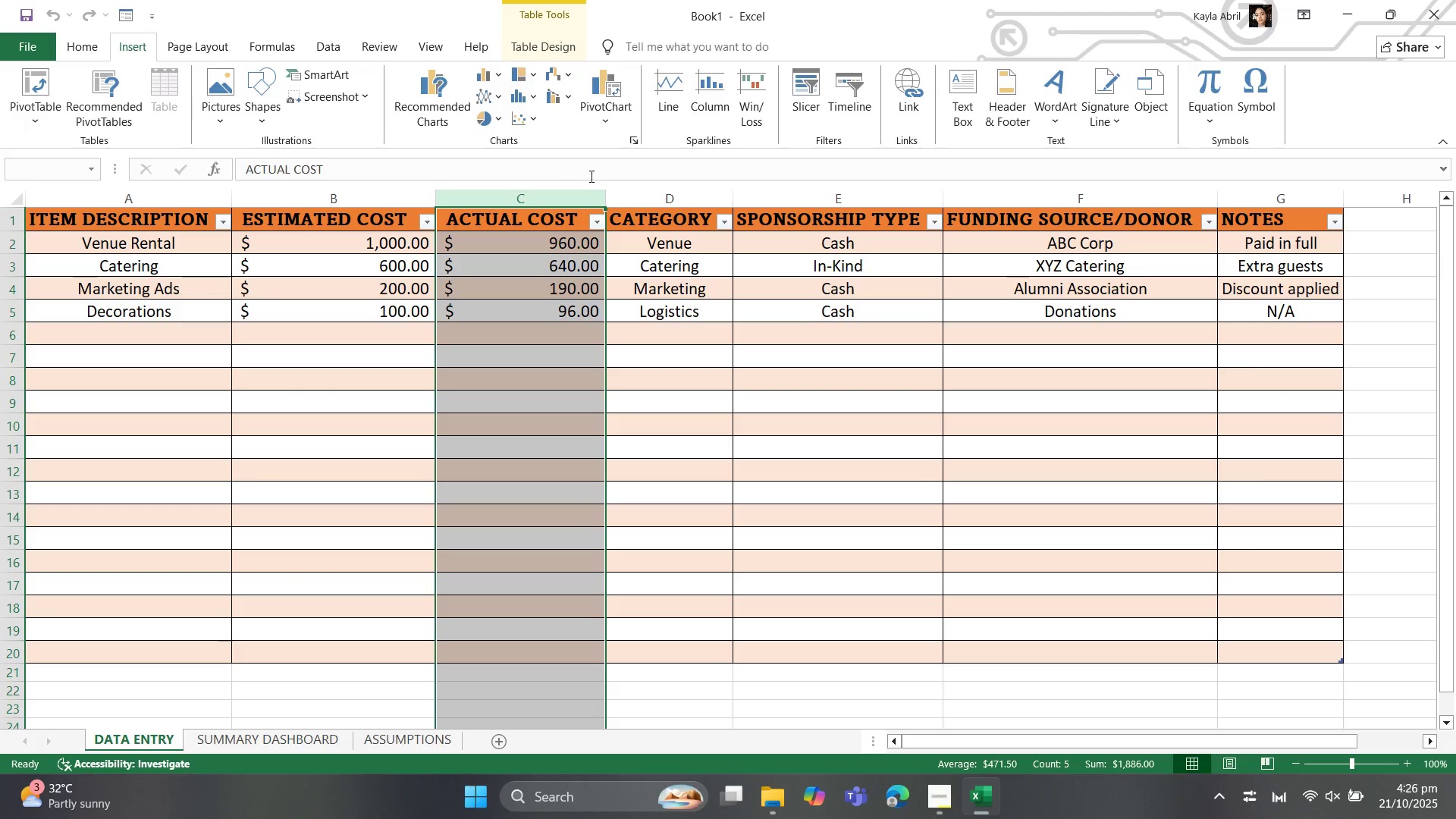 
left_click([497, 119])
 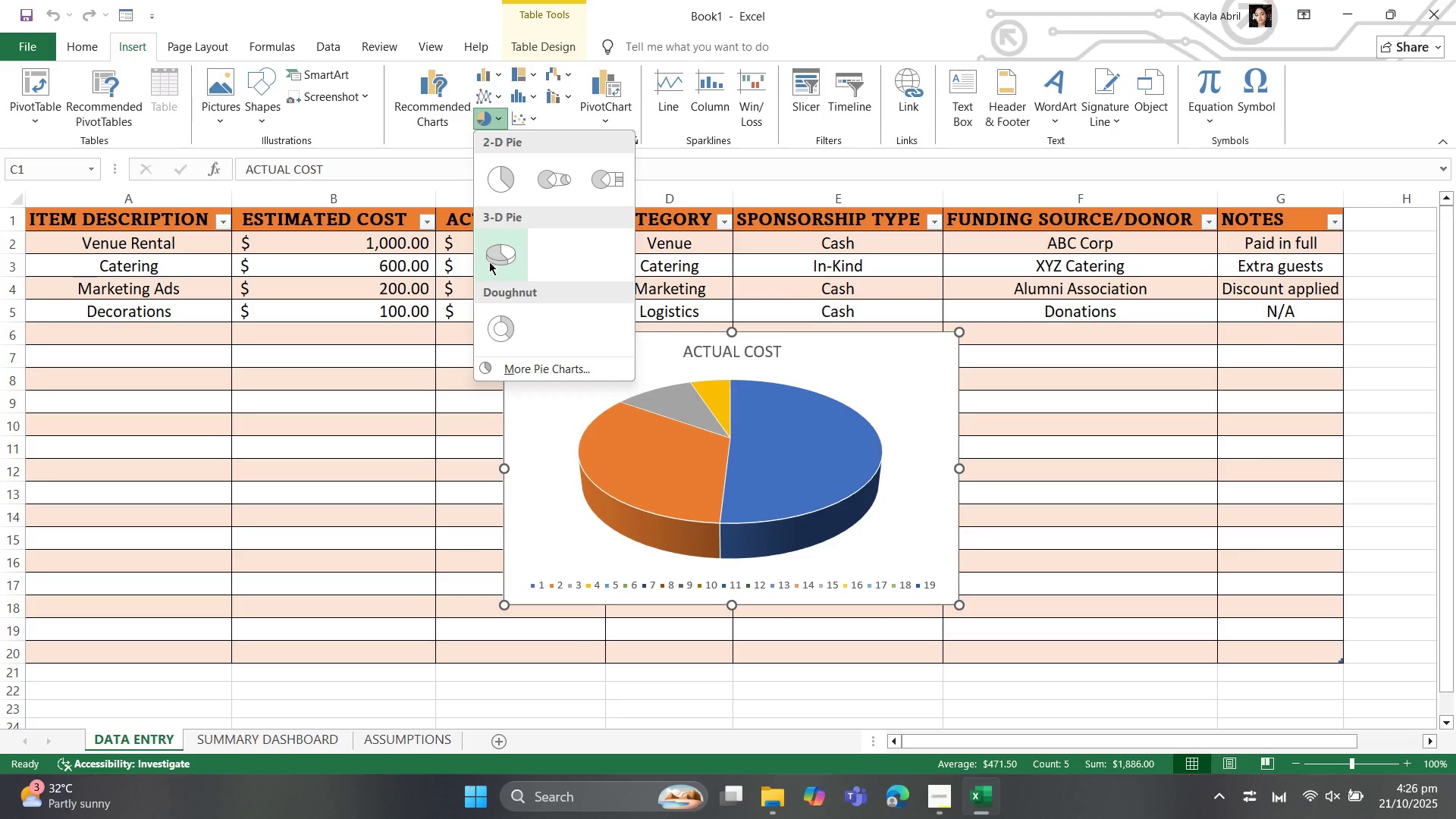 
left_click([493, 262])
 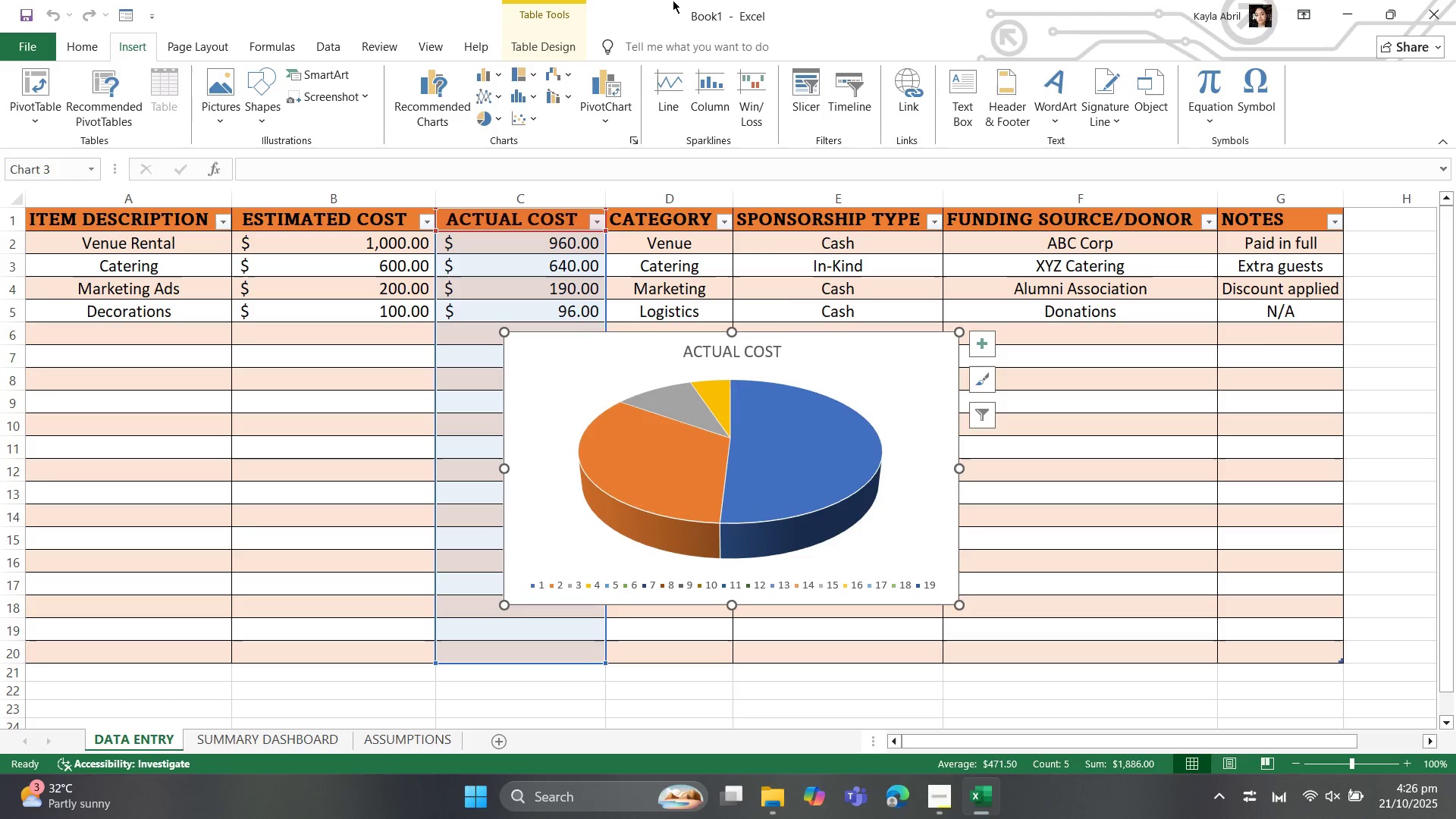 
wait(7.53)
 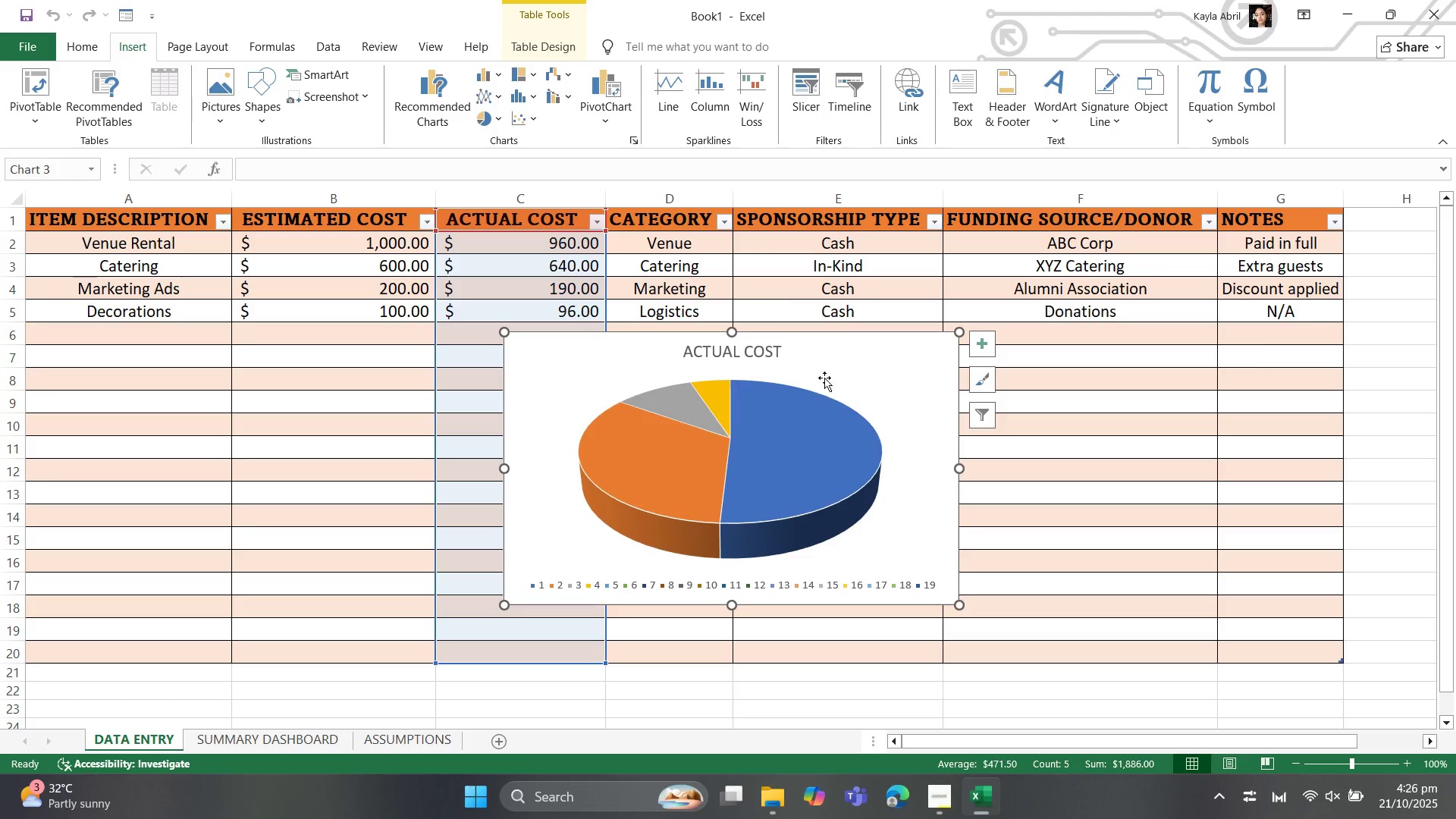 
left_click([782, 387])
 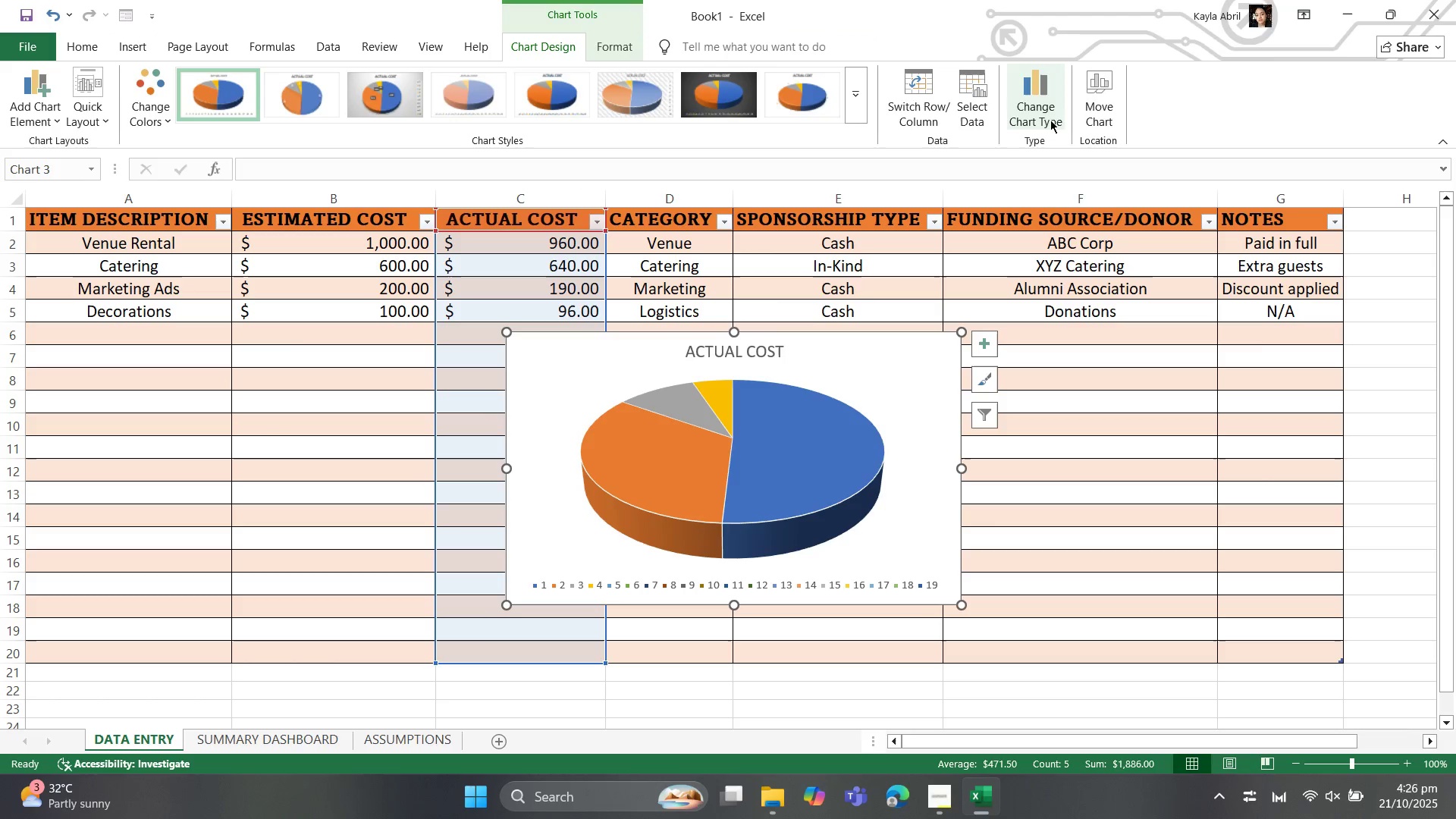 
left_click([977, 118])
 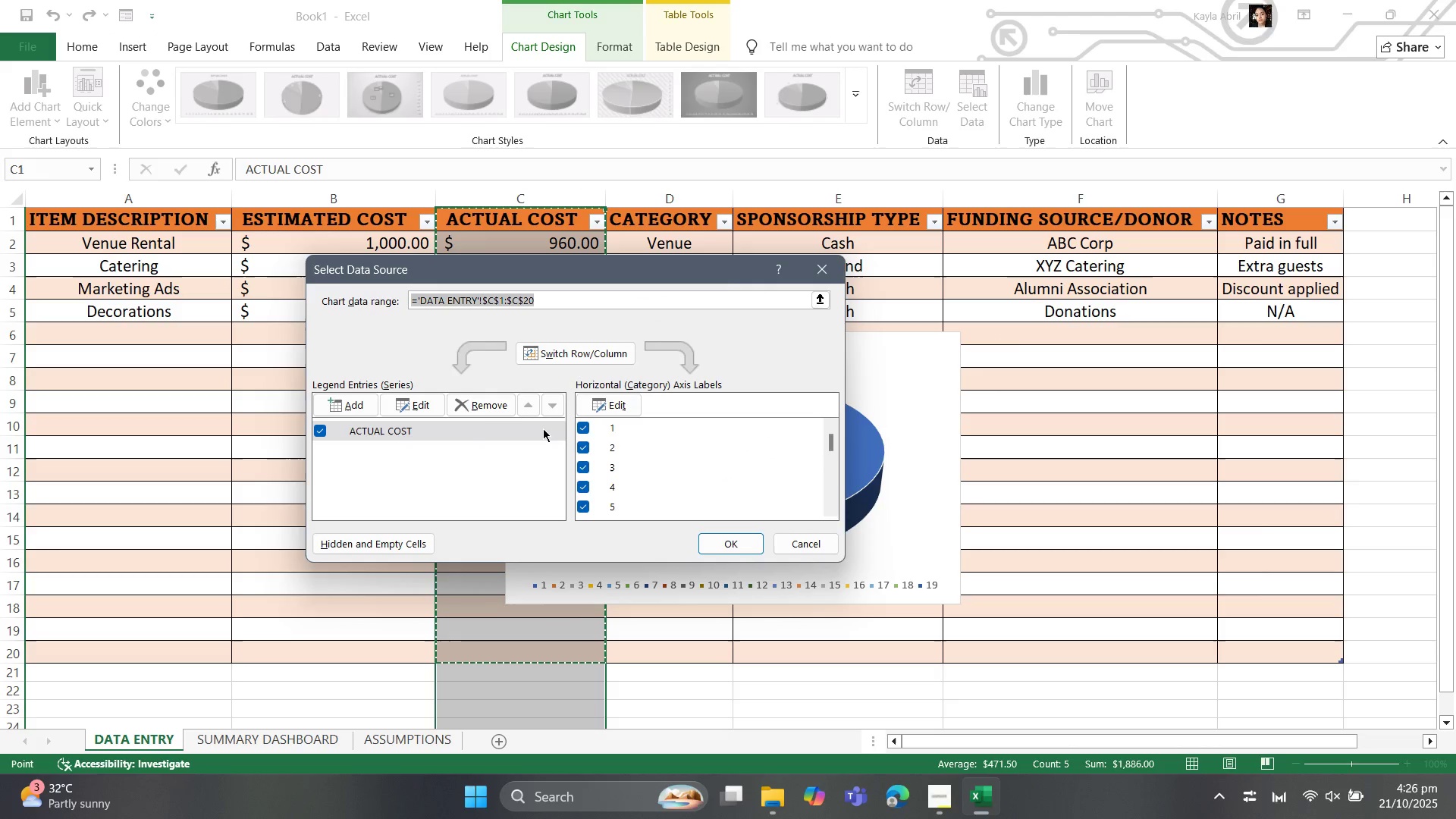 
mouse_move([624, 390])
 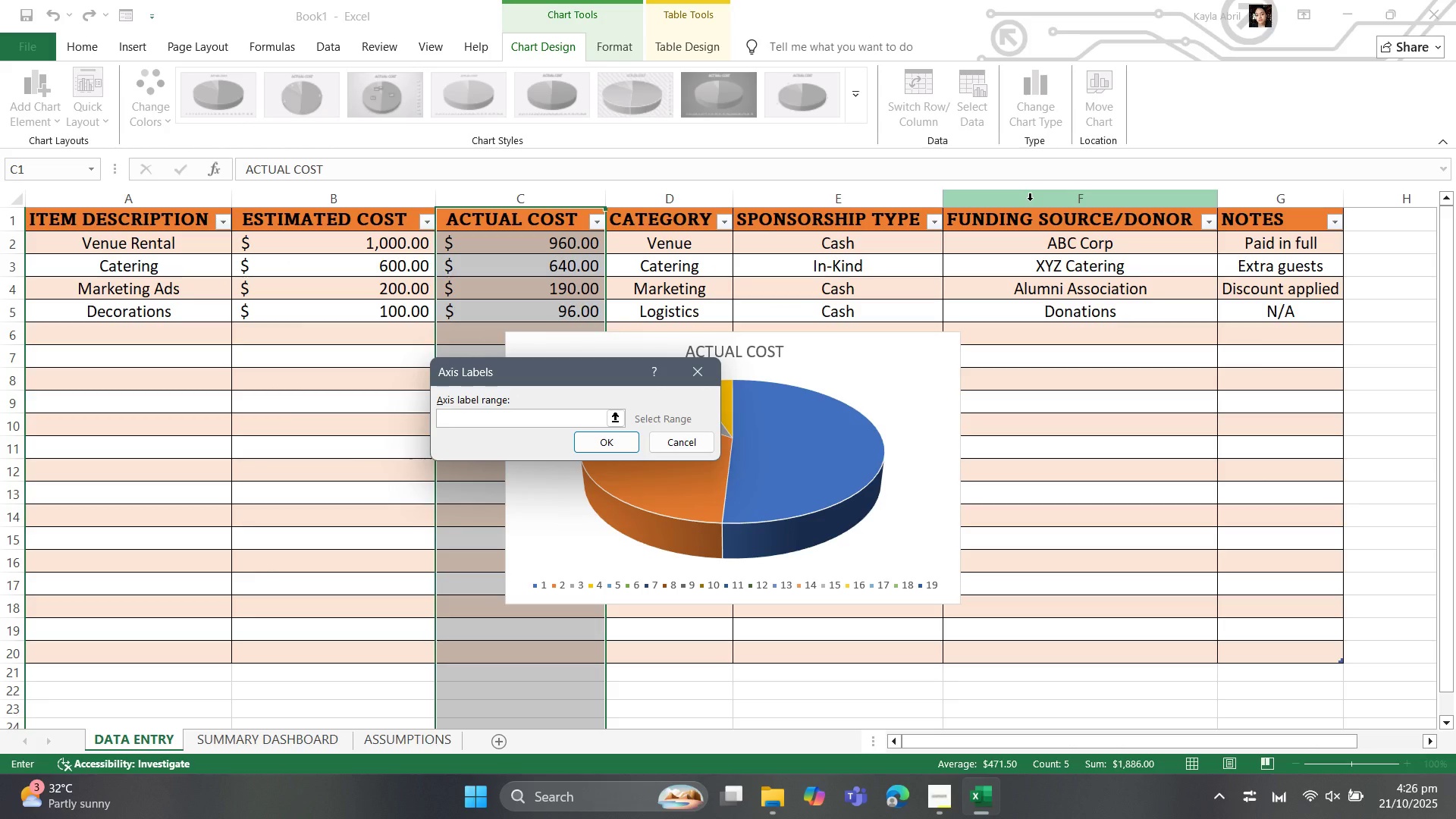 
left_click([1030, 200])
 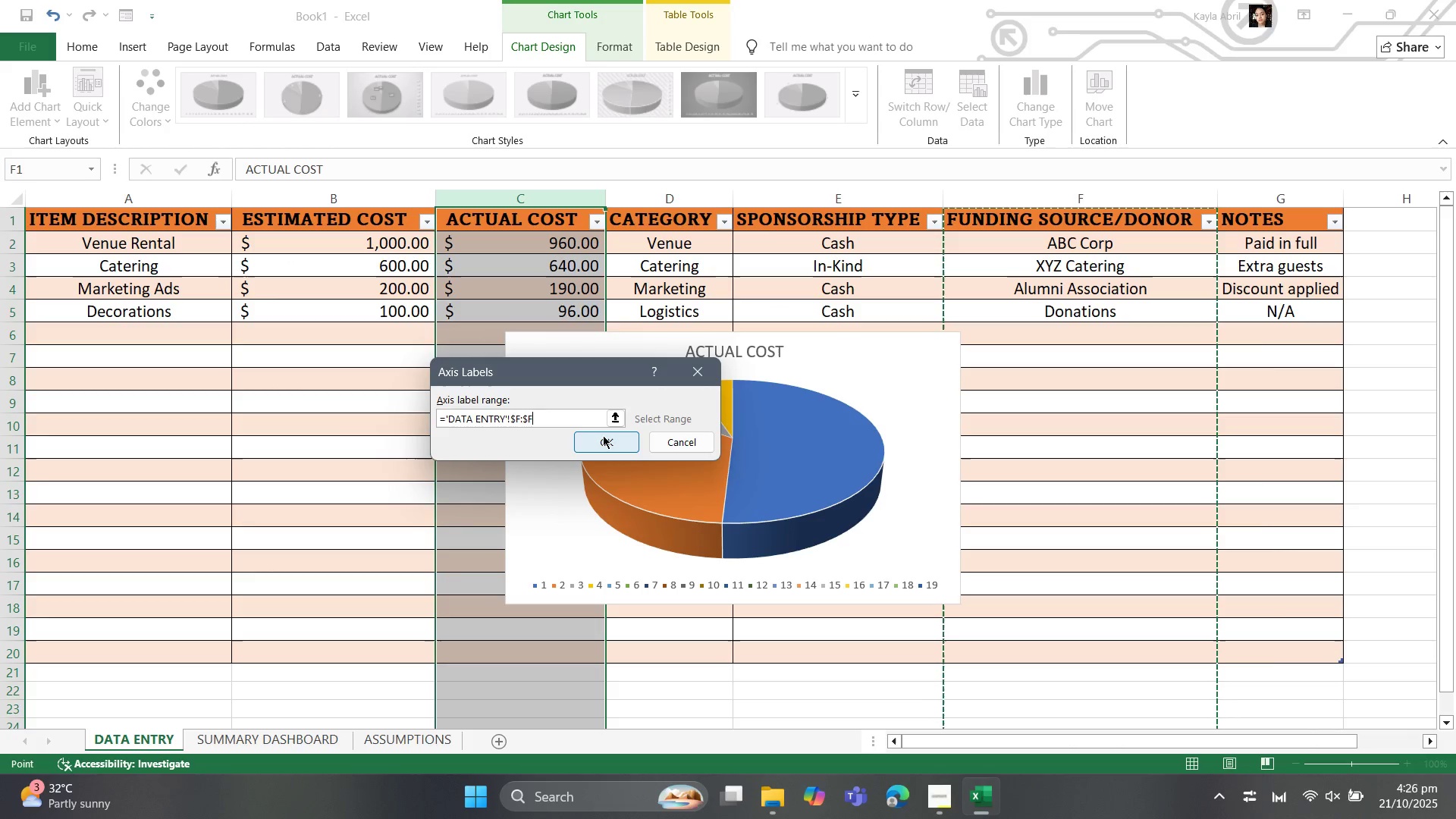 
left_click([599, 435])
 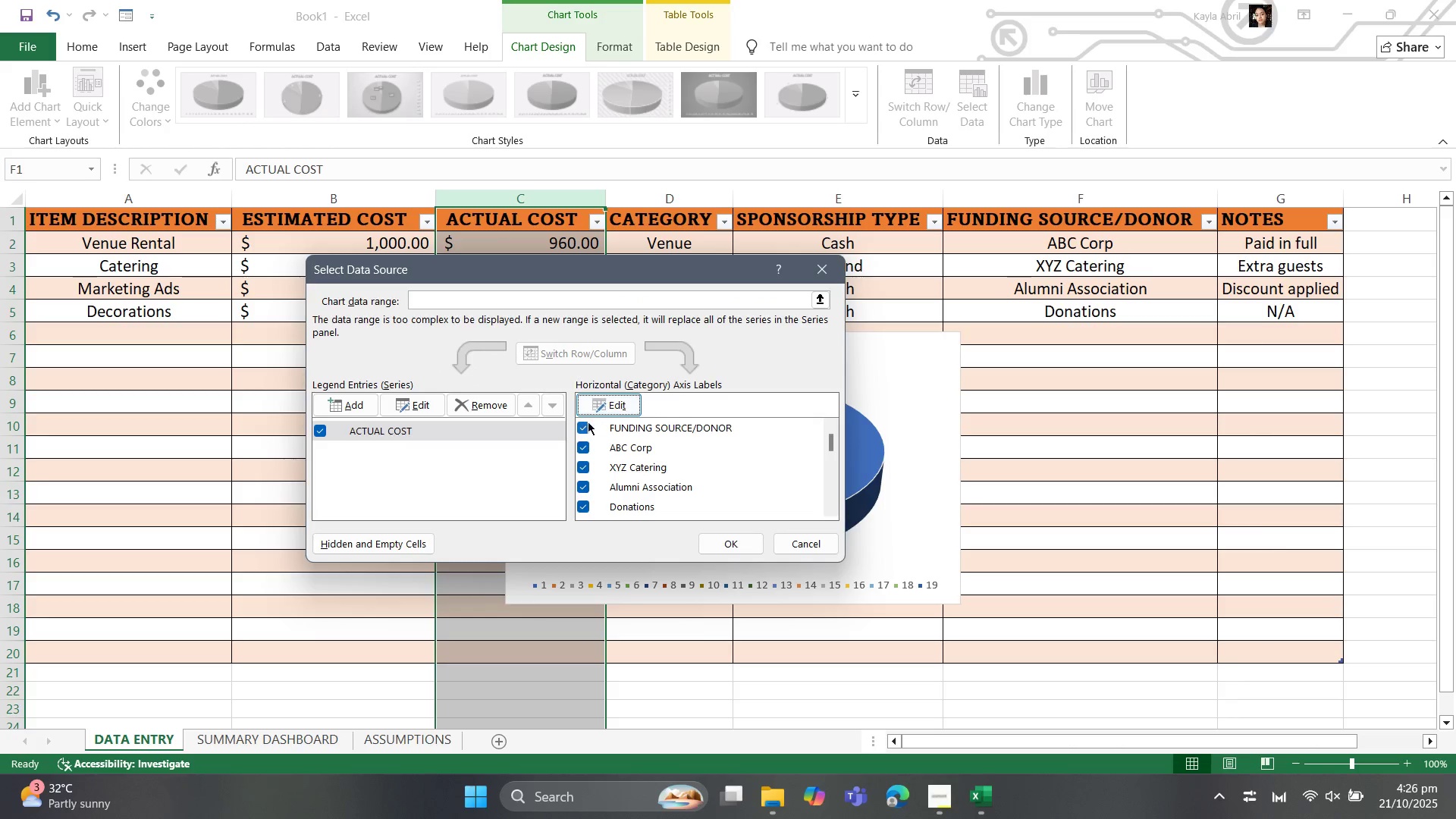 
left_click([584, 426])
 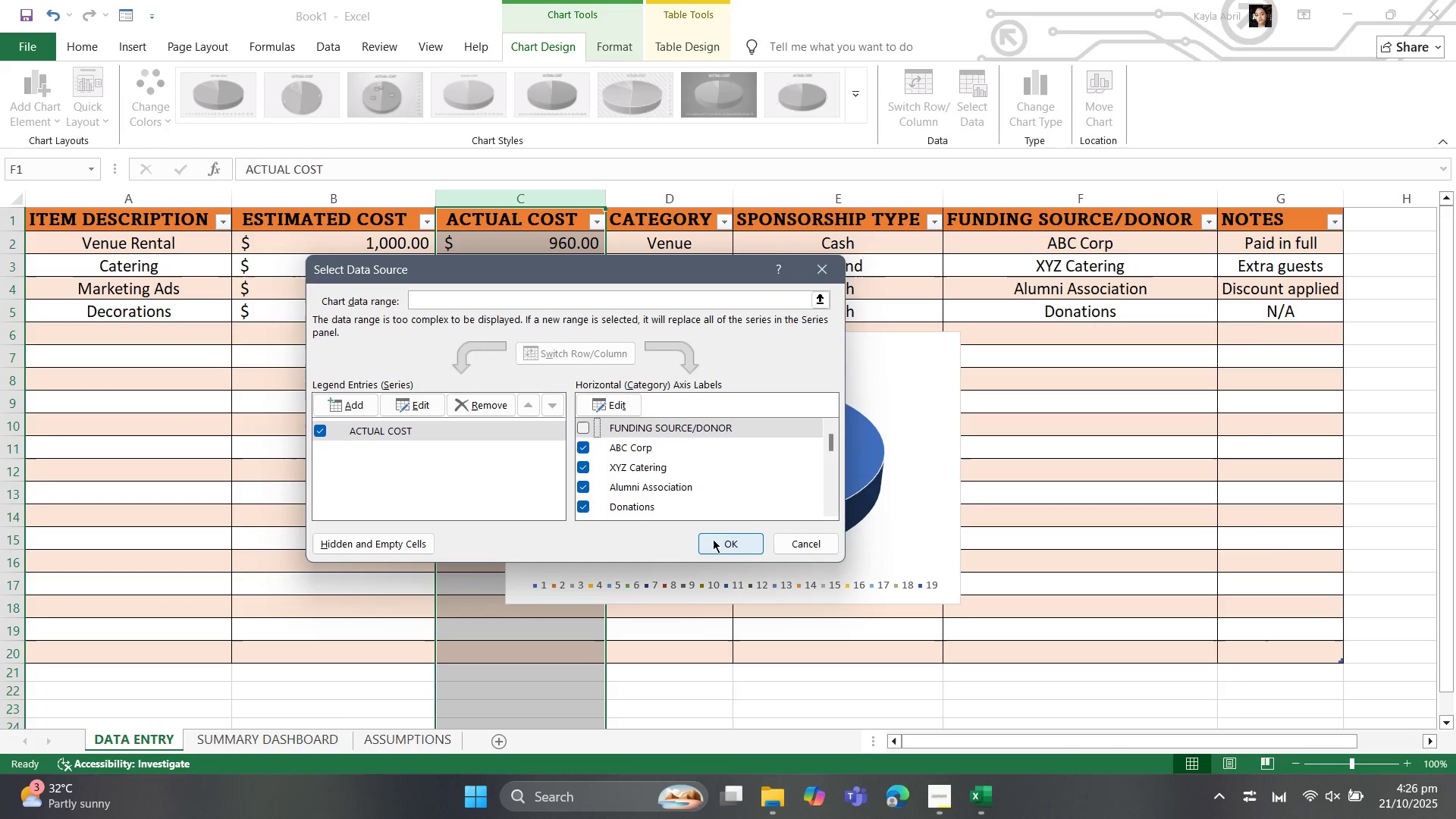 
left_click([717, 541])
 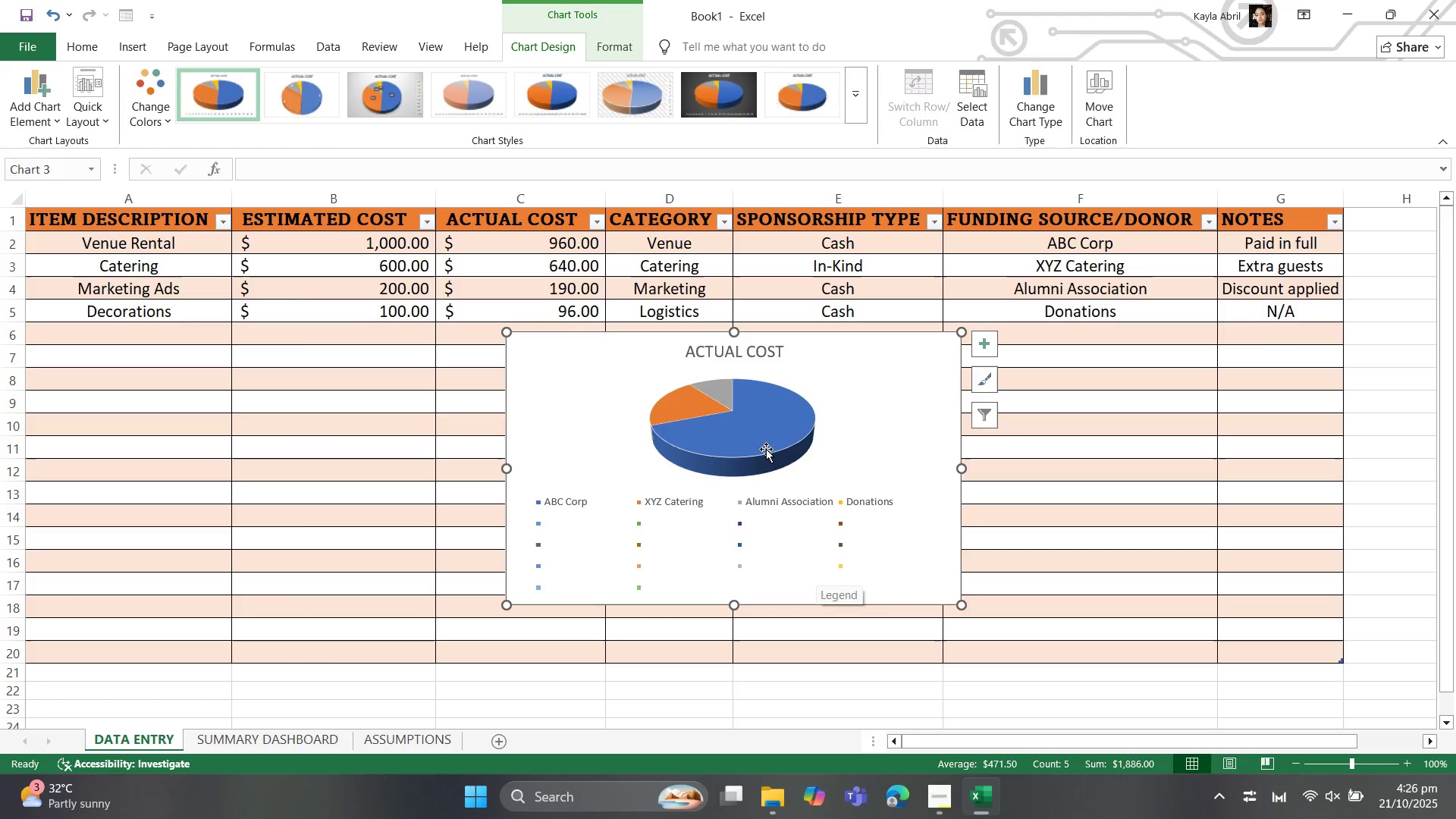 
left_click([750, 428])
 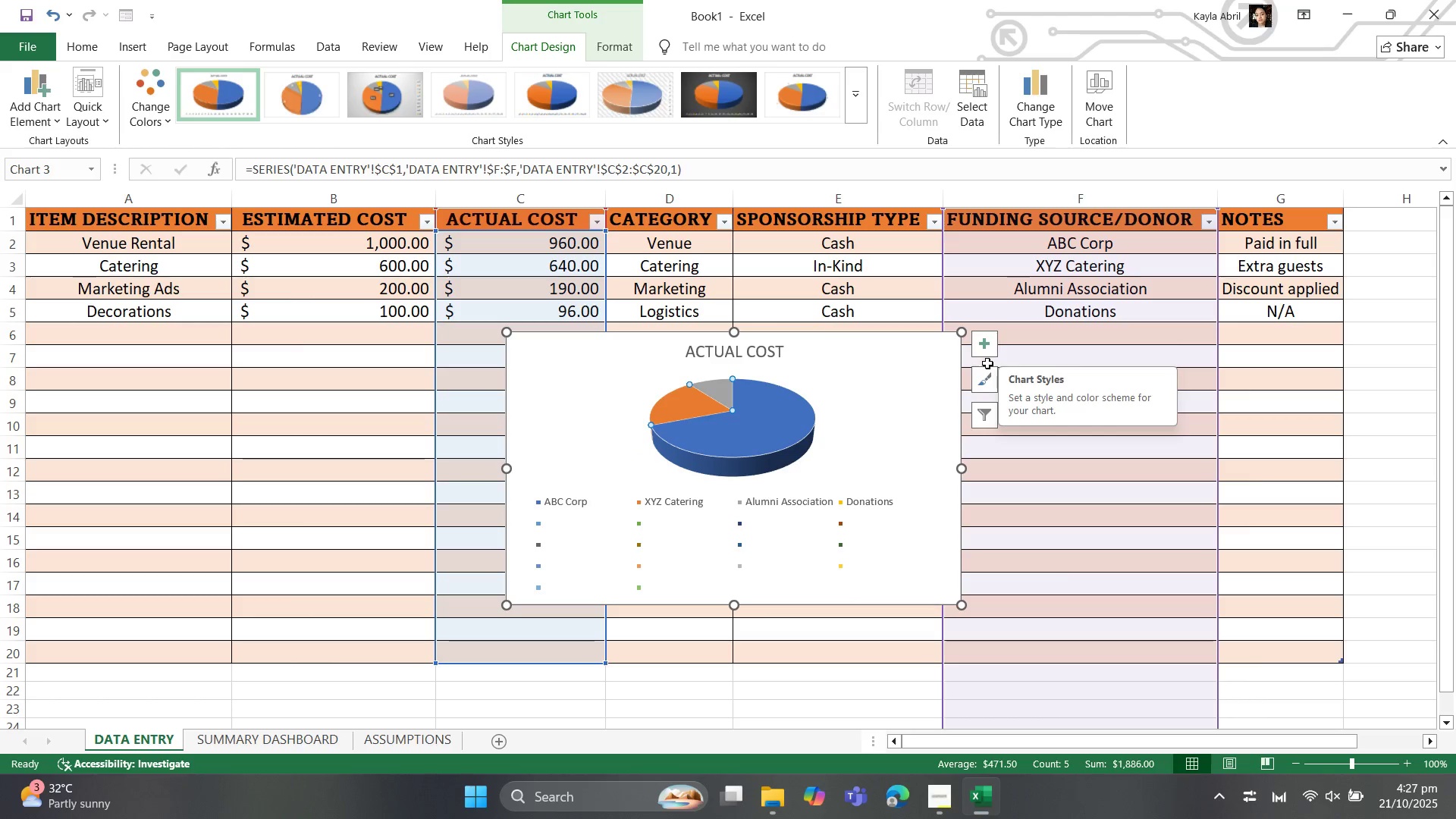 
left_click([989, 353])
 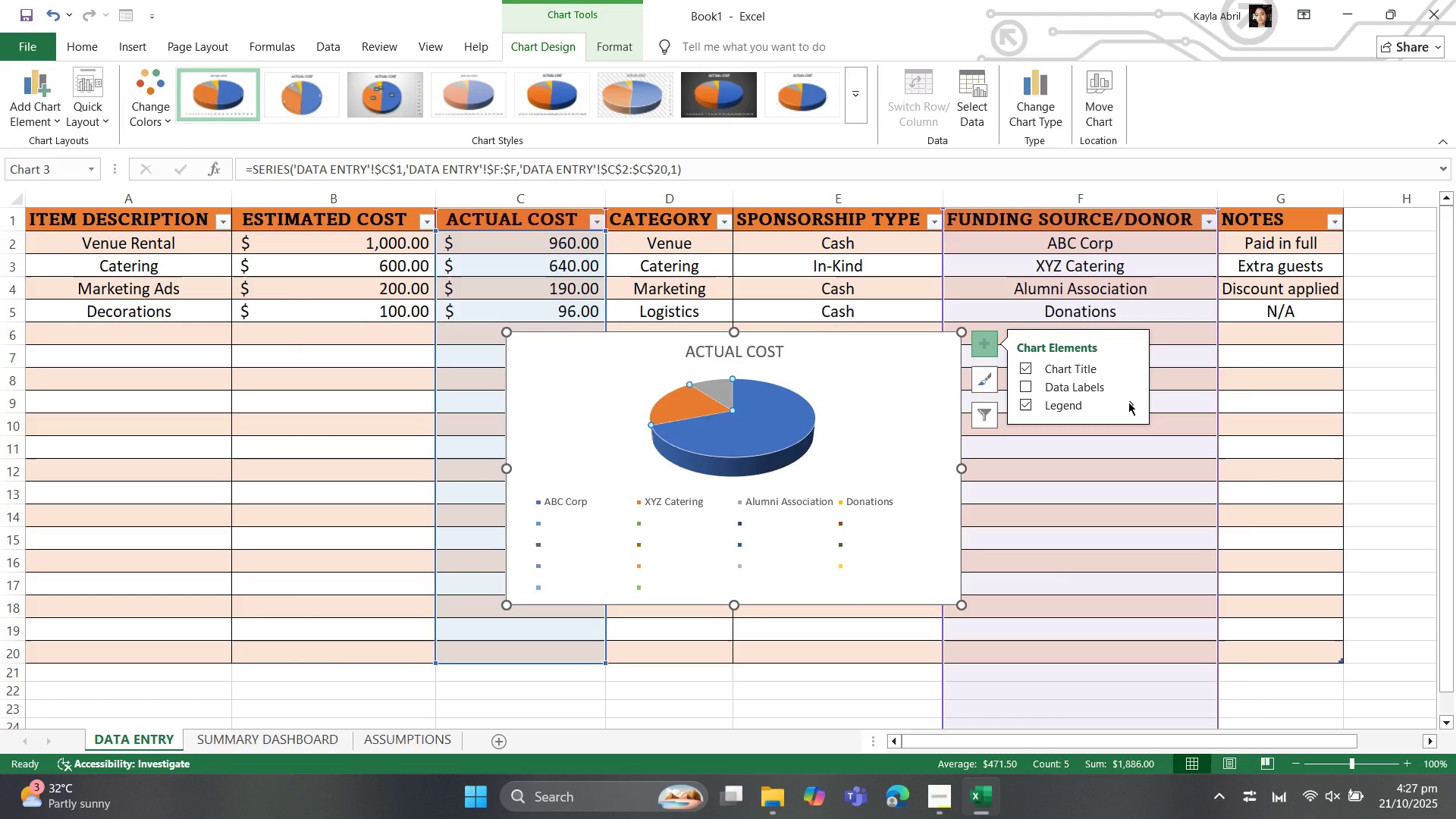 
left_click([1128, 402])
 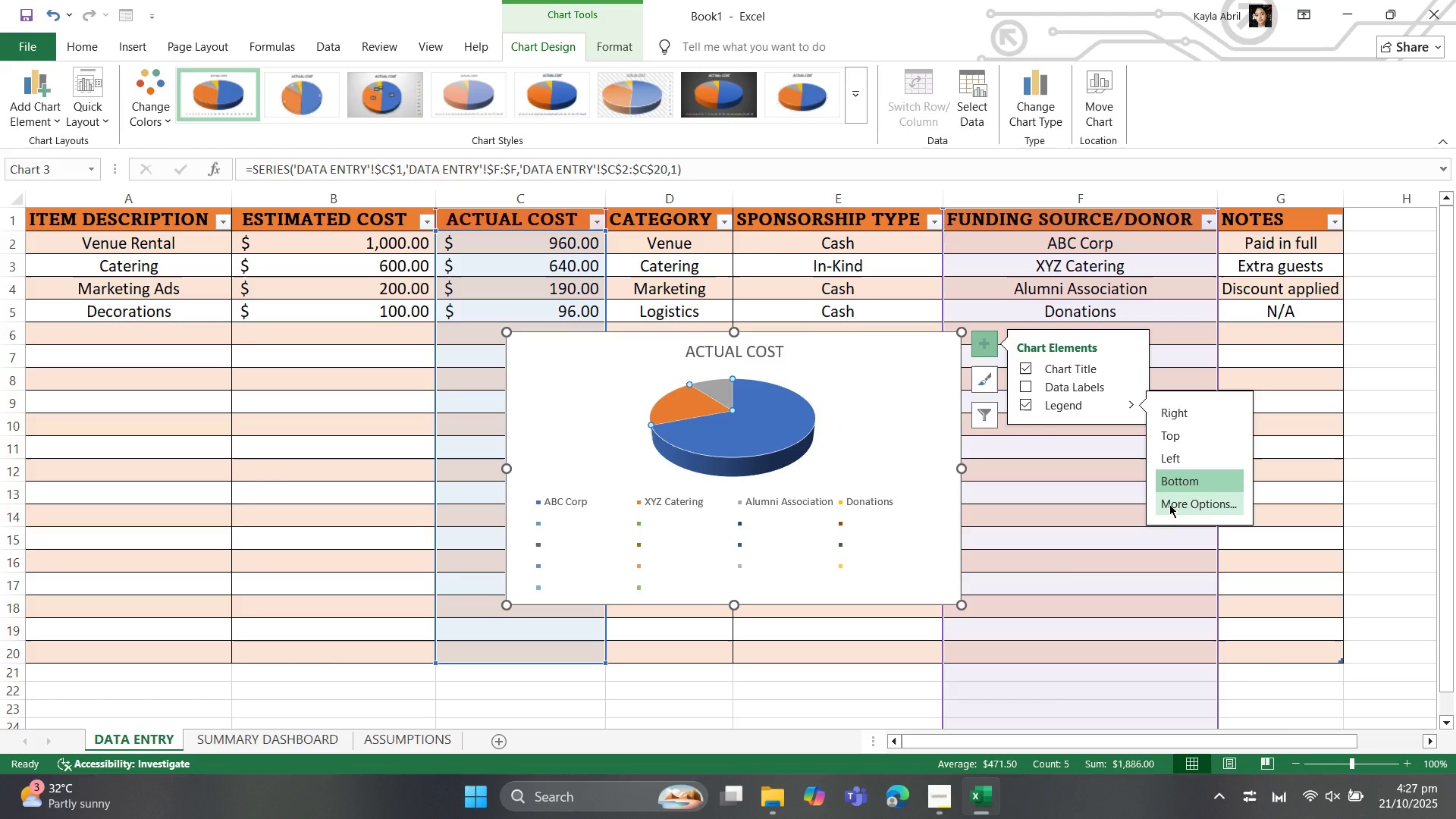 
left_click([1169, 509])
 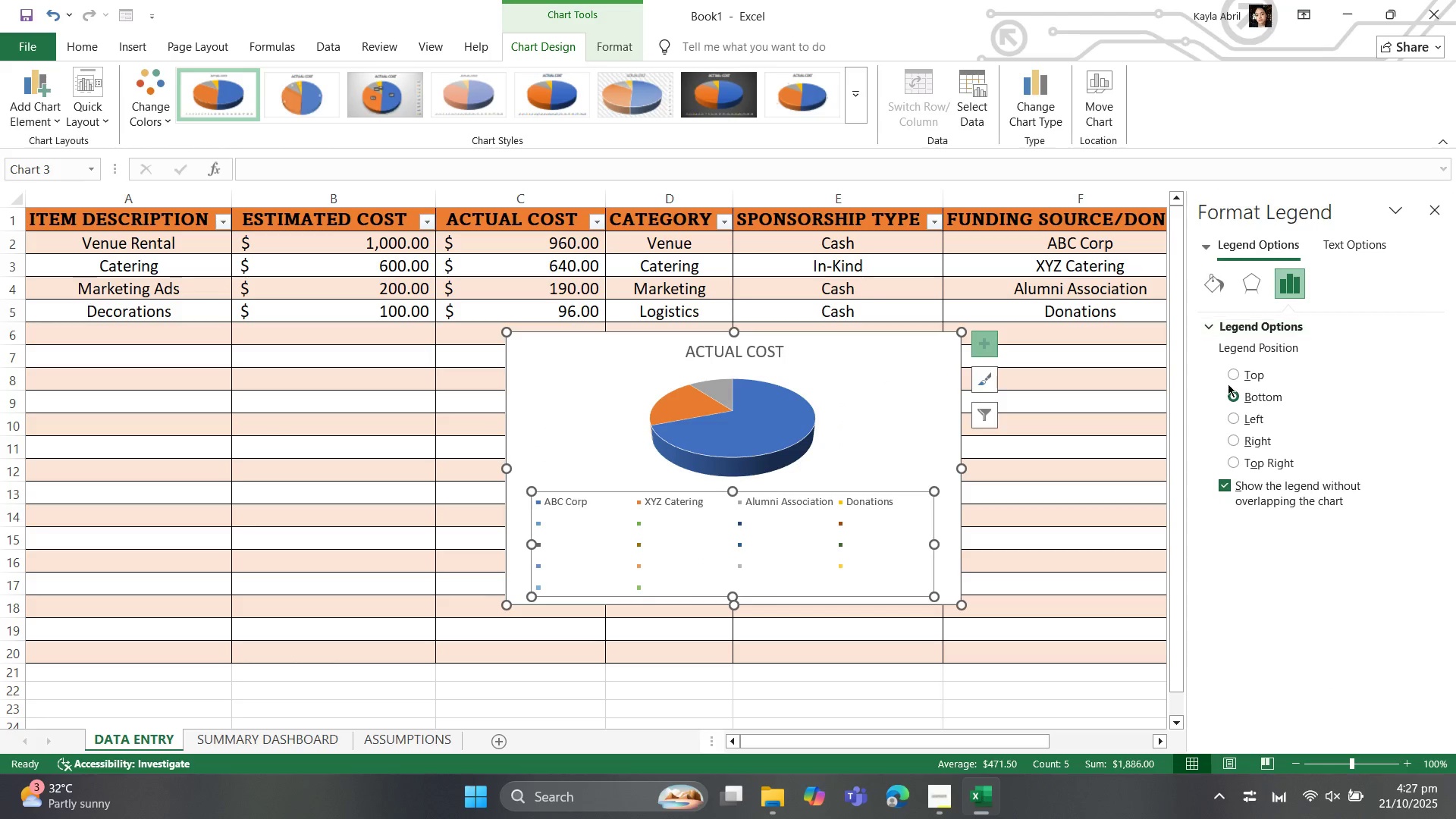 
left_click([1228, 372])
 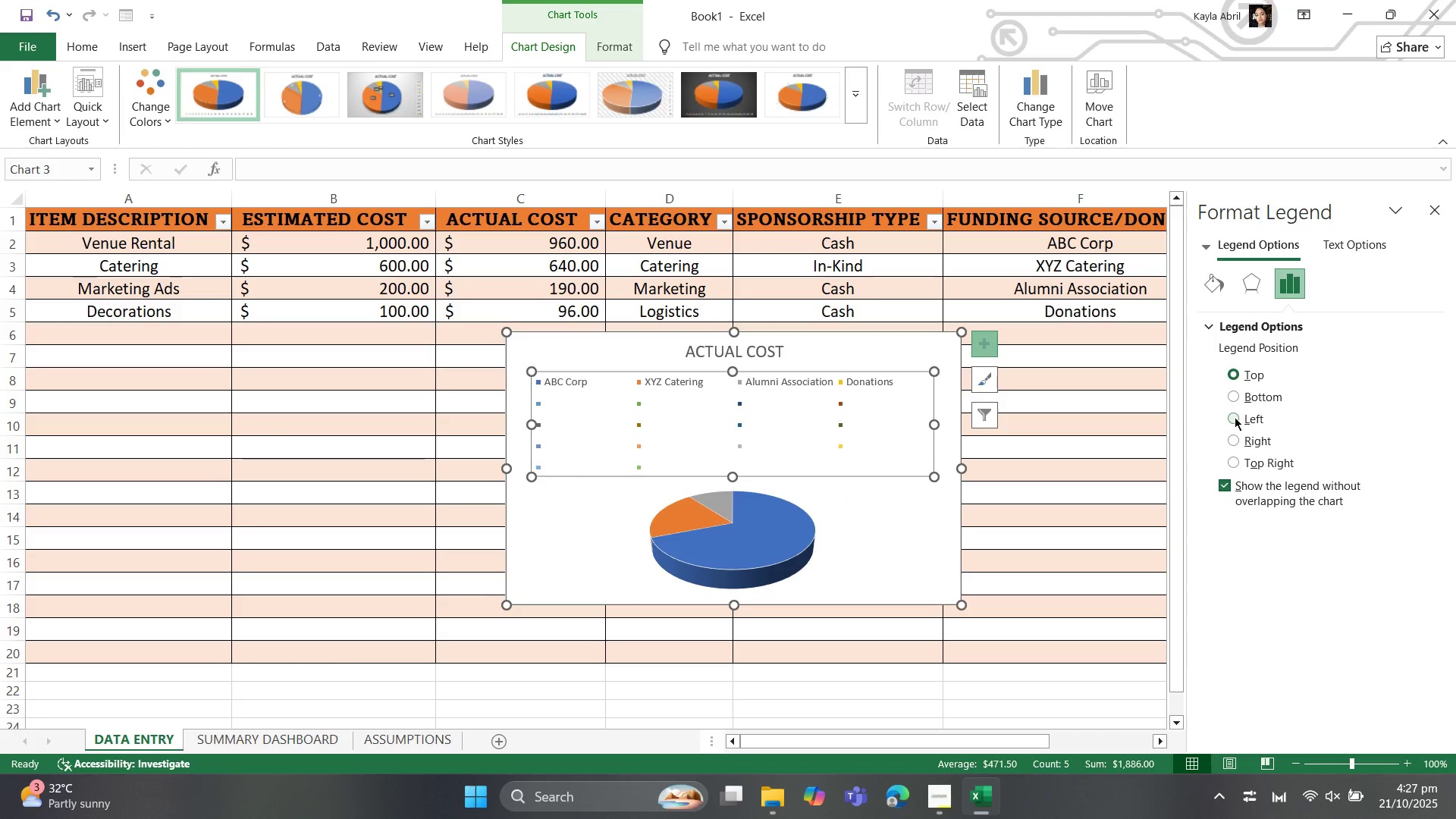 
left_click([1235, 416])
 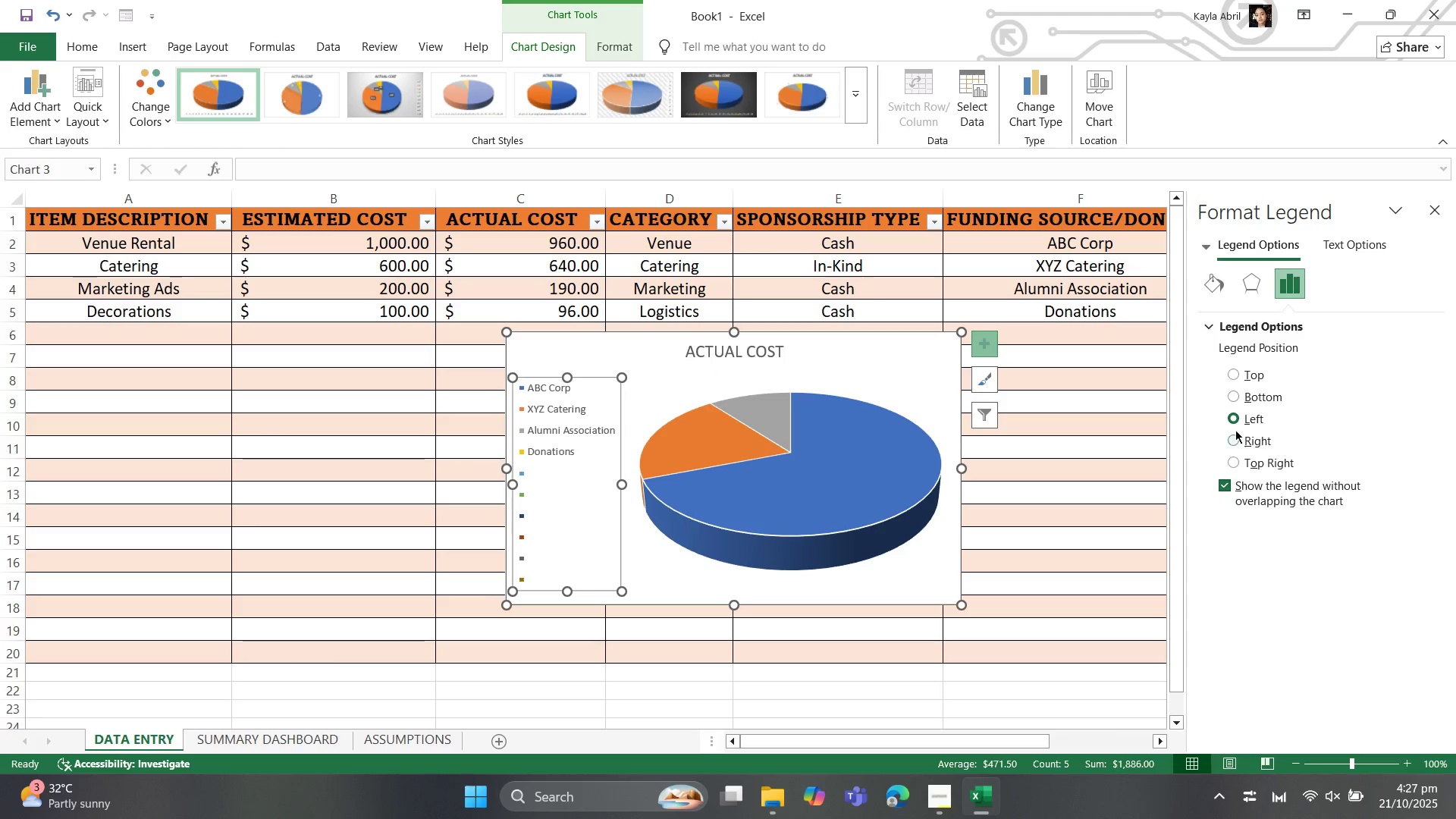 
left_click([1232, 441])
 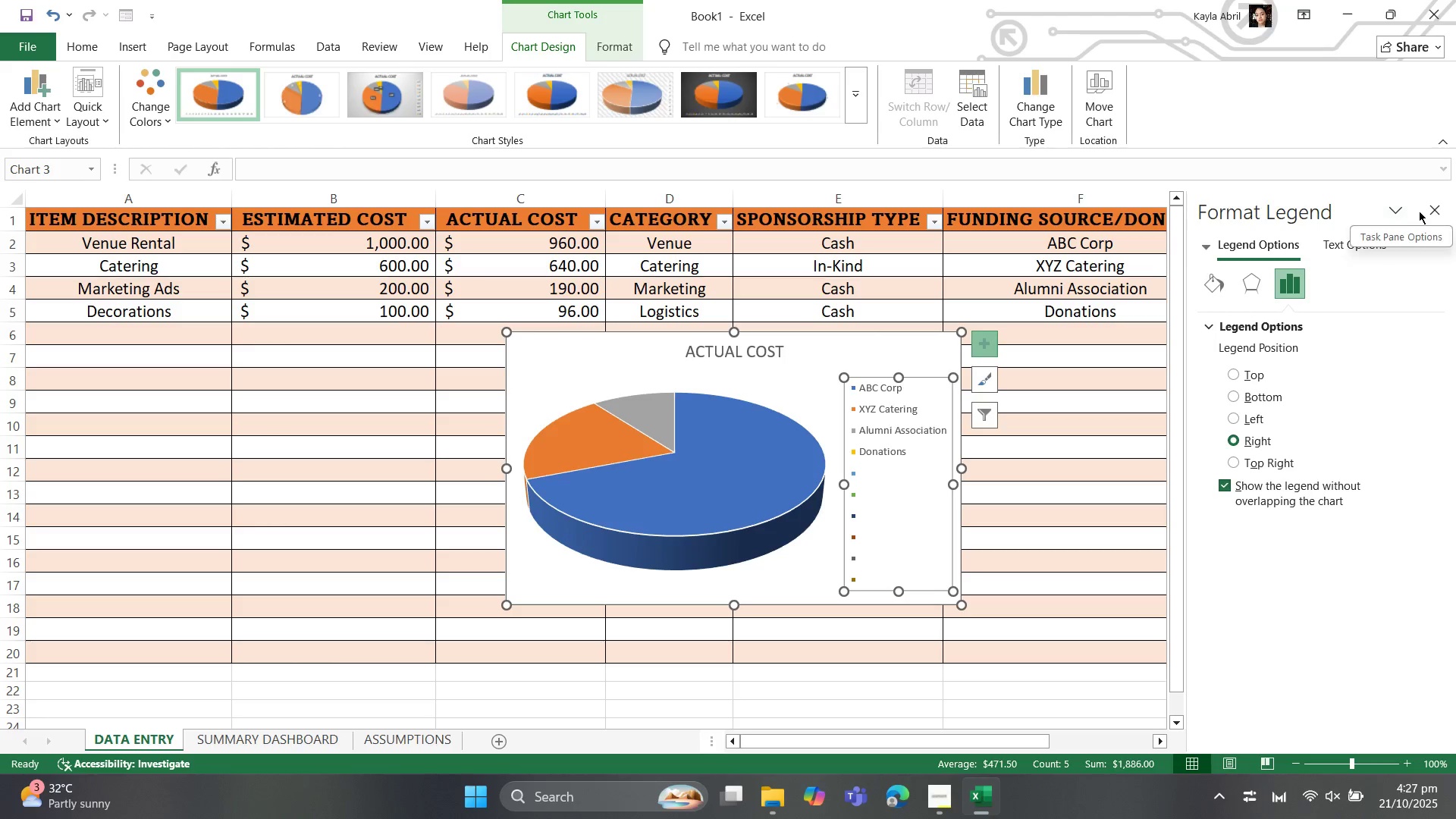 
left_click([1433, 209])
 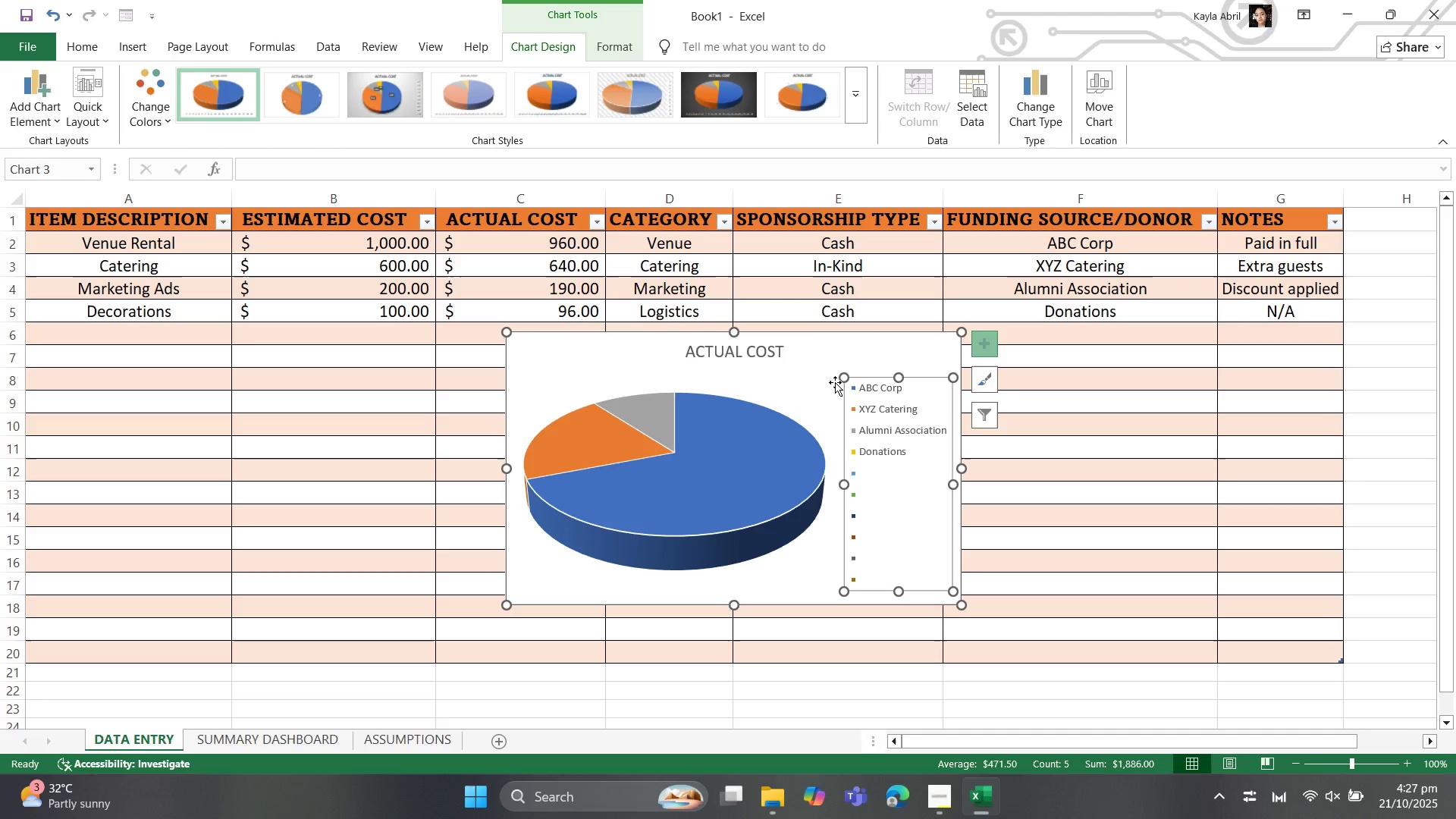 
left_click([835, 382])
 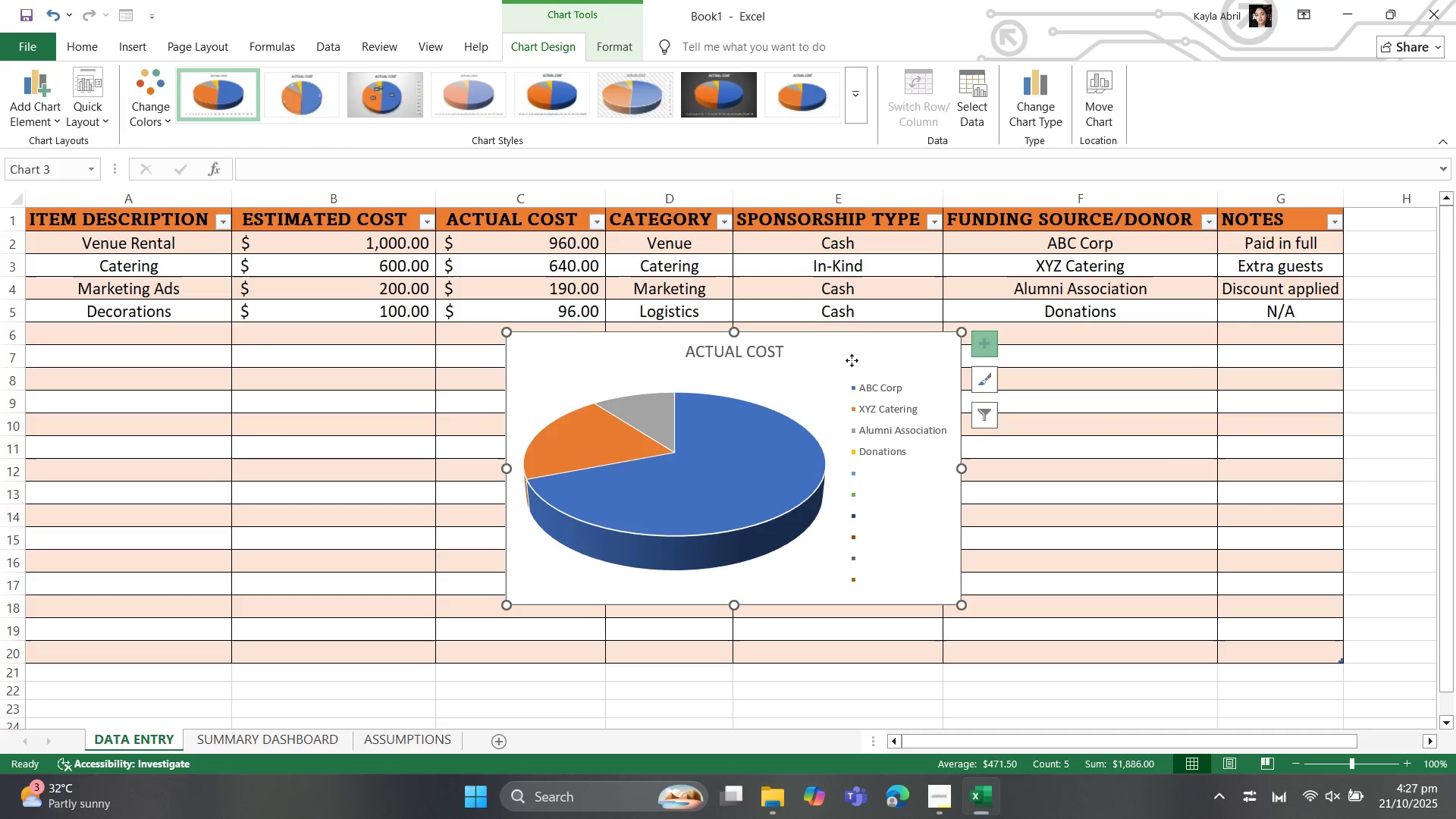 
left_click([852, 360])
 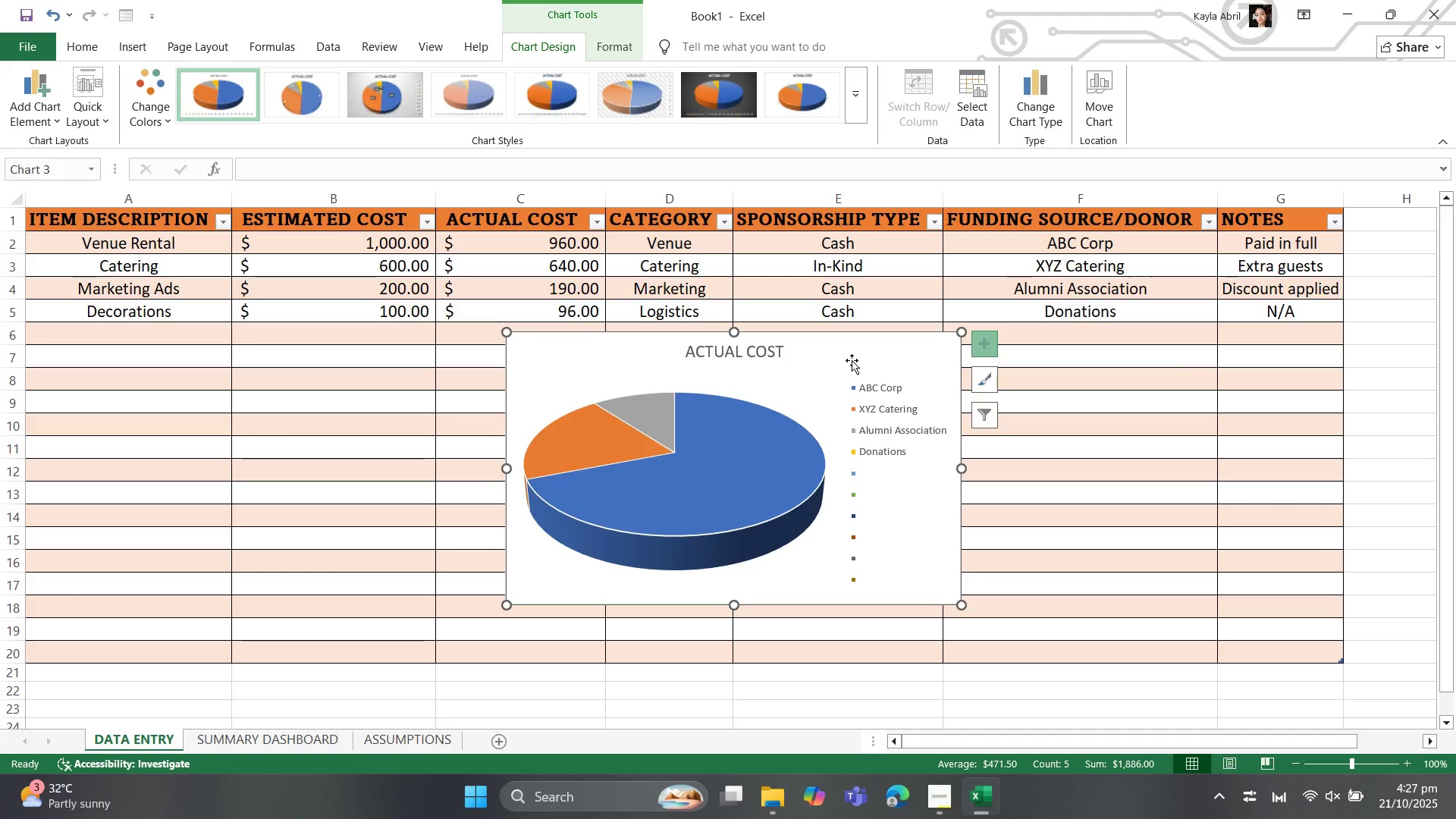 
key(Control+C)
 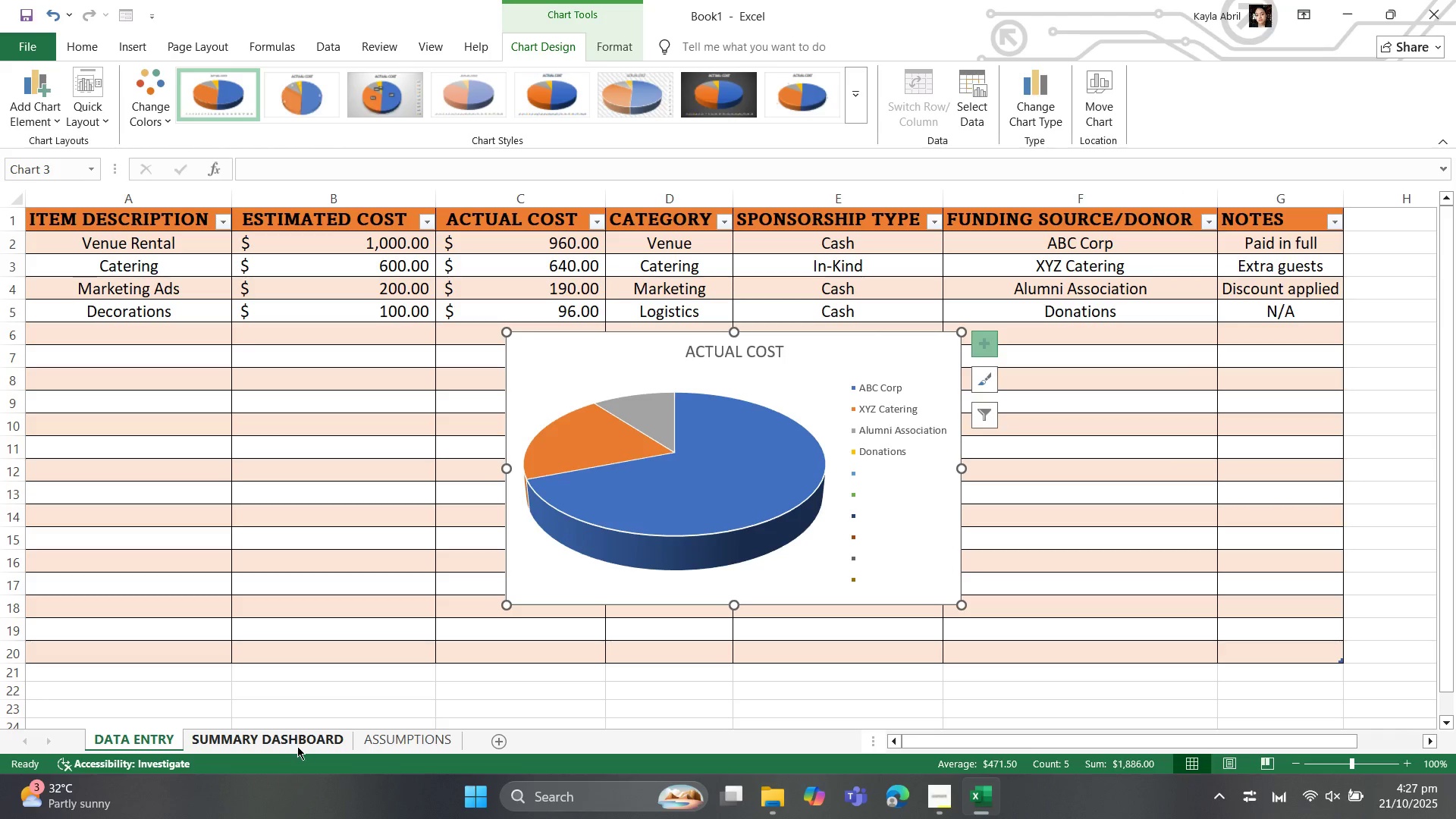 
left_click([297, 746])
 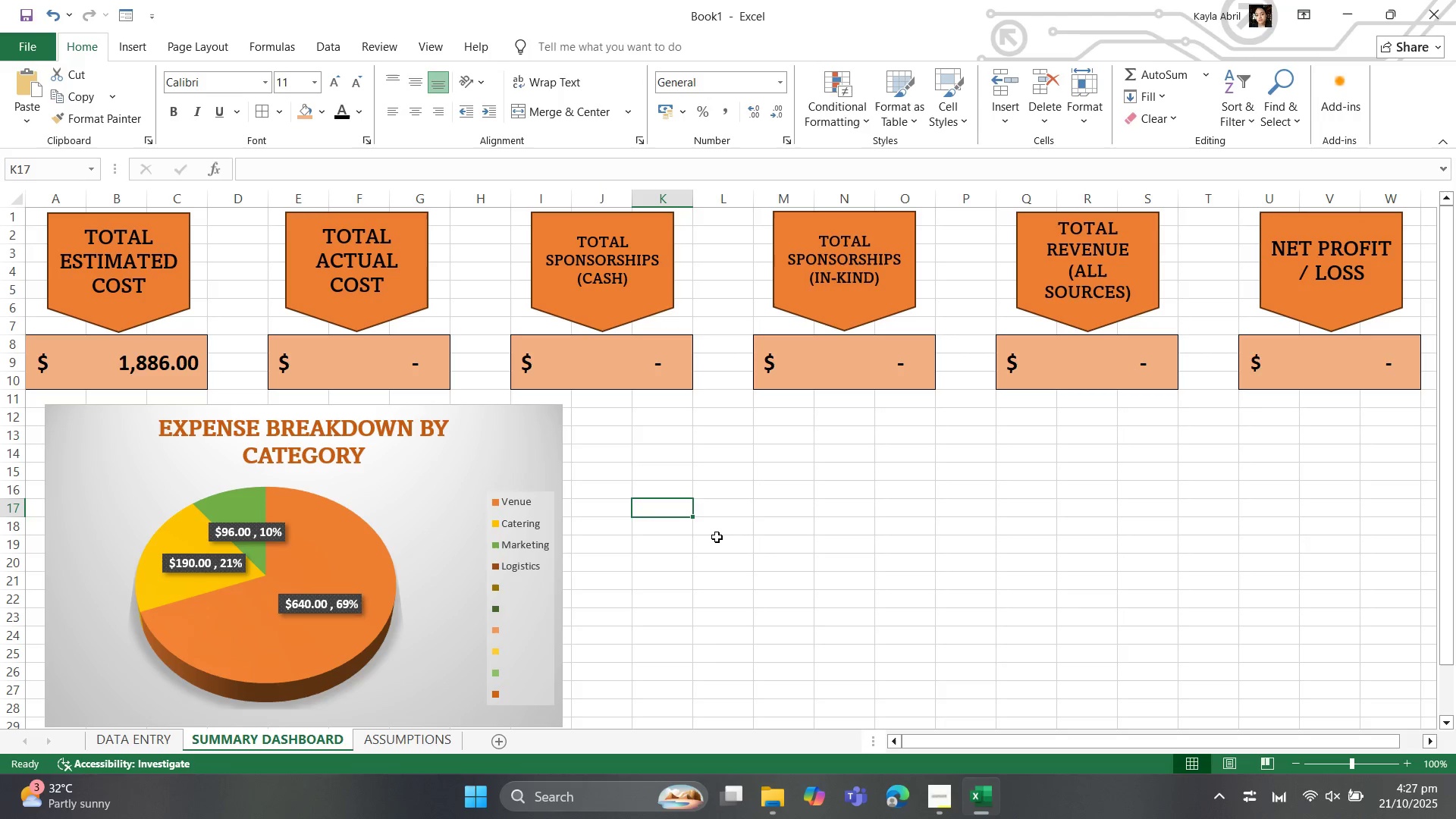 
key(Control+V)
 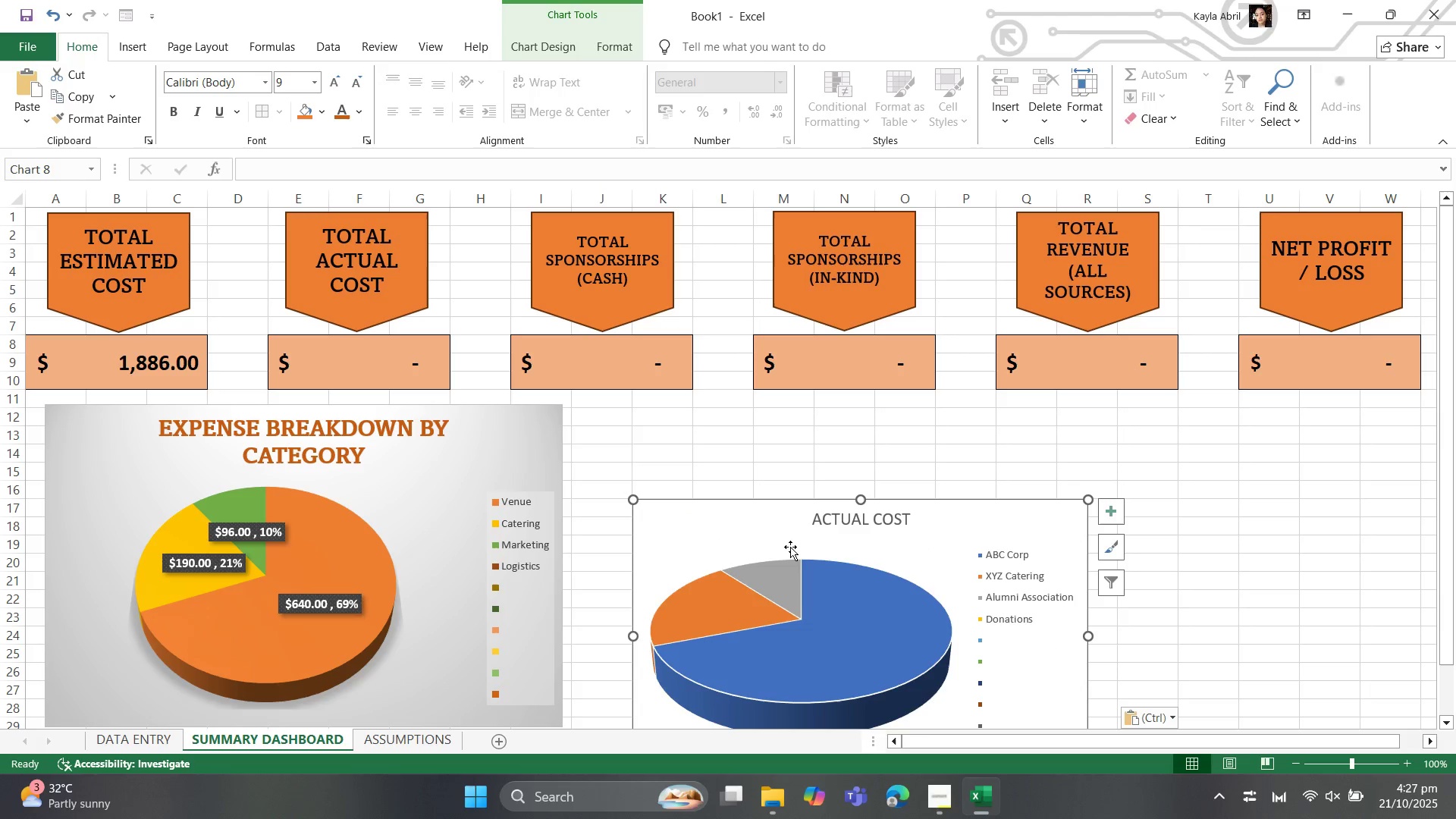 
left_click_drag(start_coordinate=[767, 533], to_coordinate=[764, 435])
 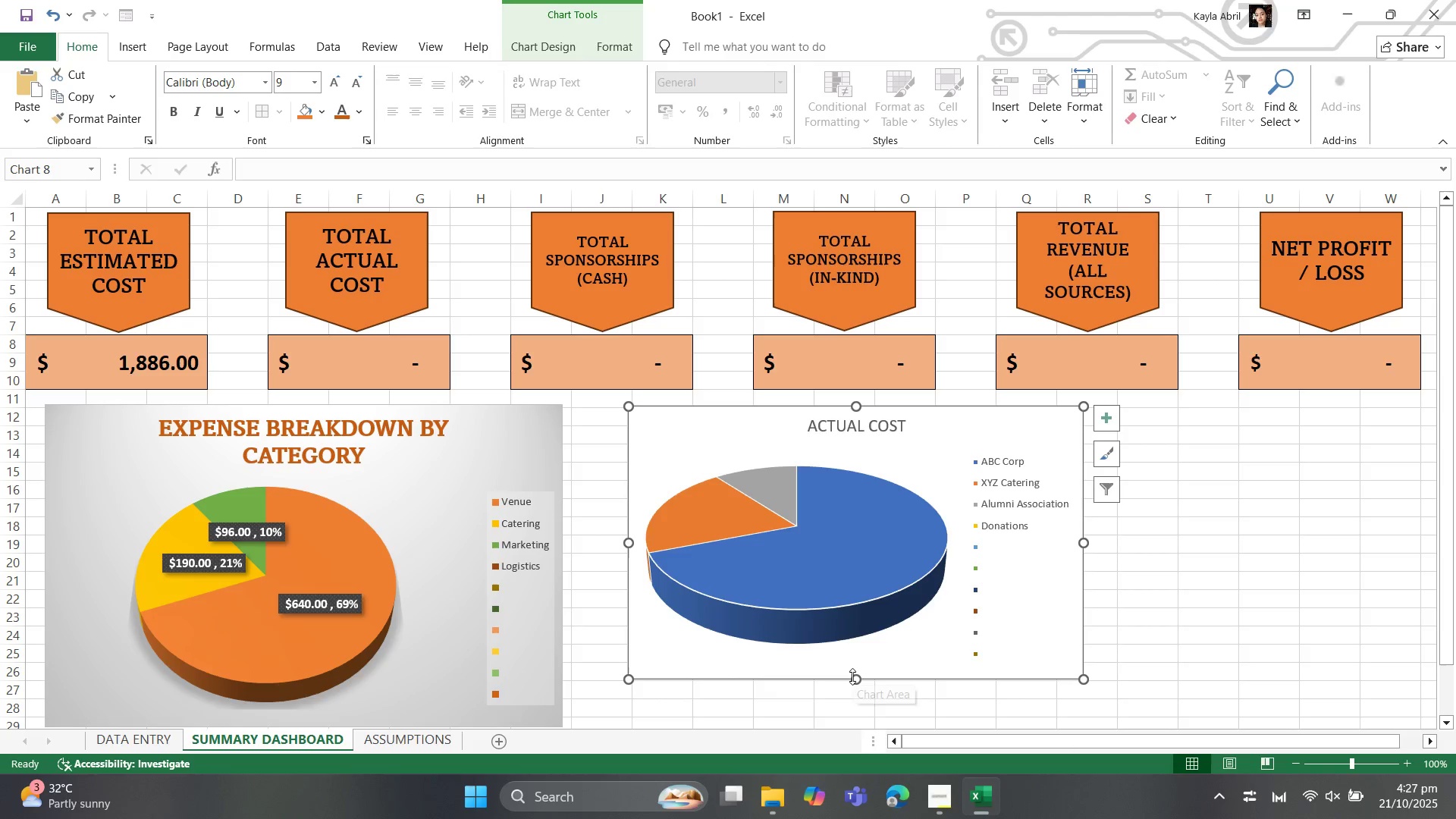 
left_click_drag(start_coordinate=[852, 676], to_coordinate=[867, 655])
 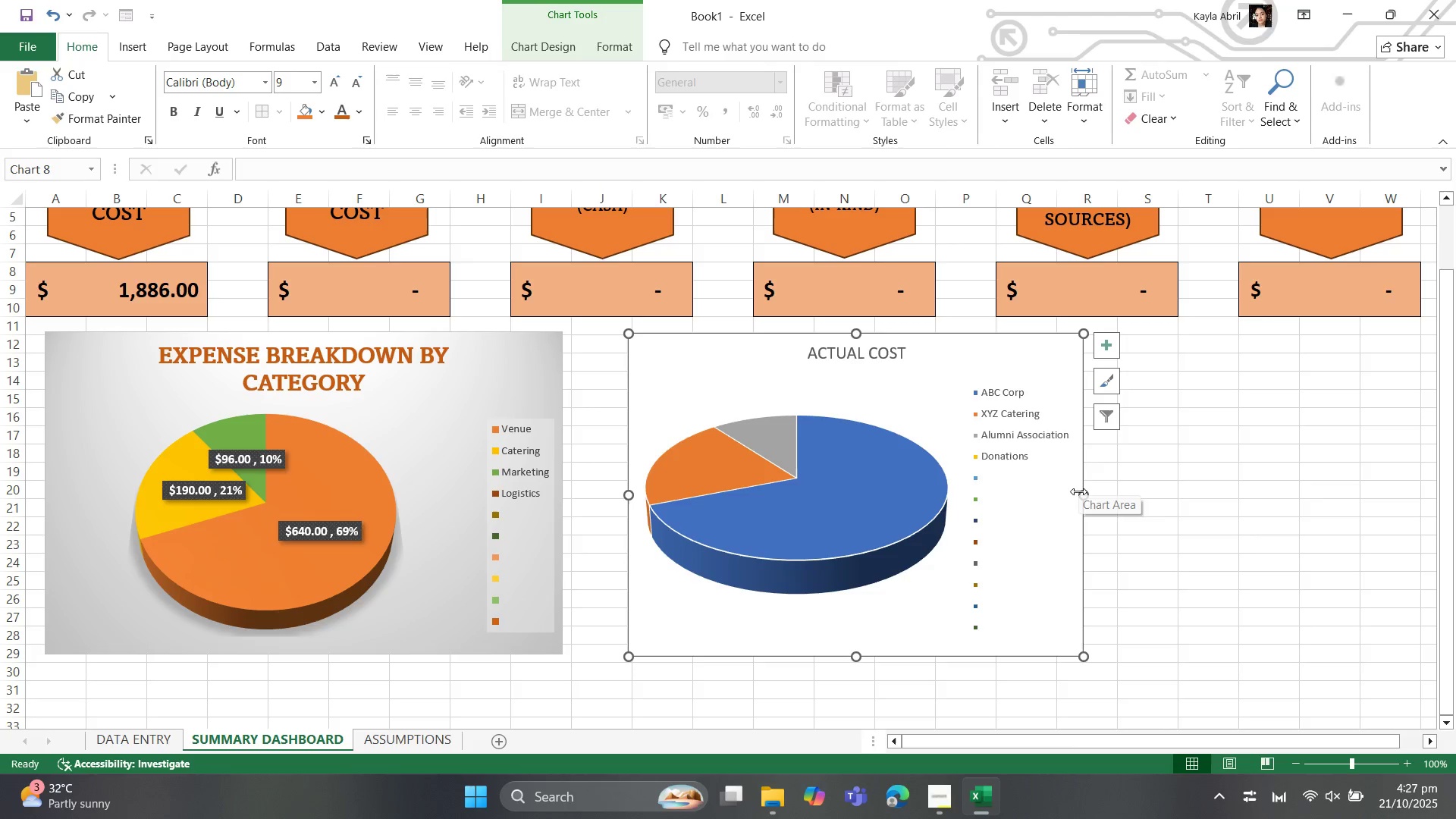 
left_click_drag(start_coordinate=[1084, 493], to_coordinate=[1100, 490])
 